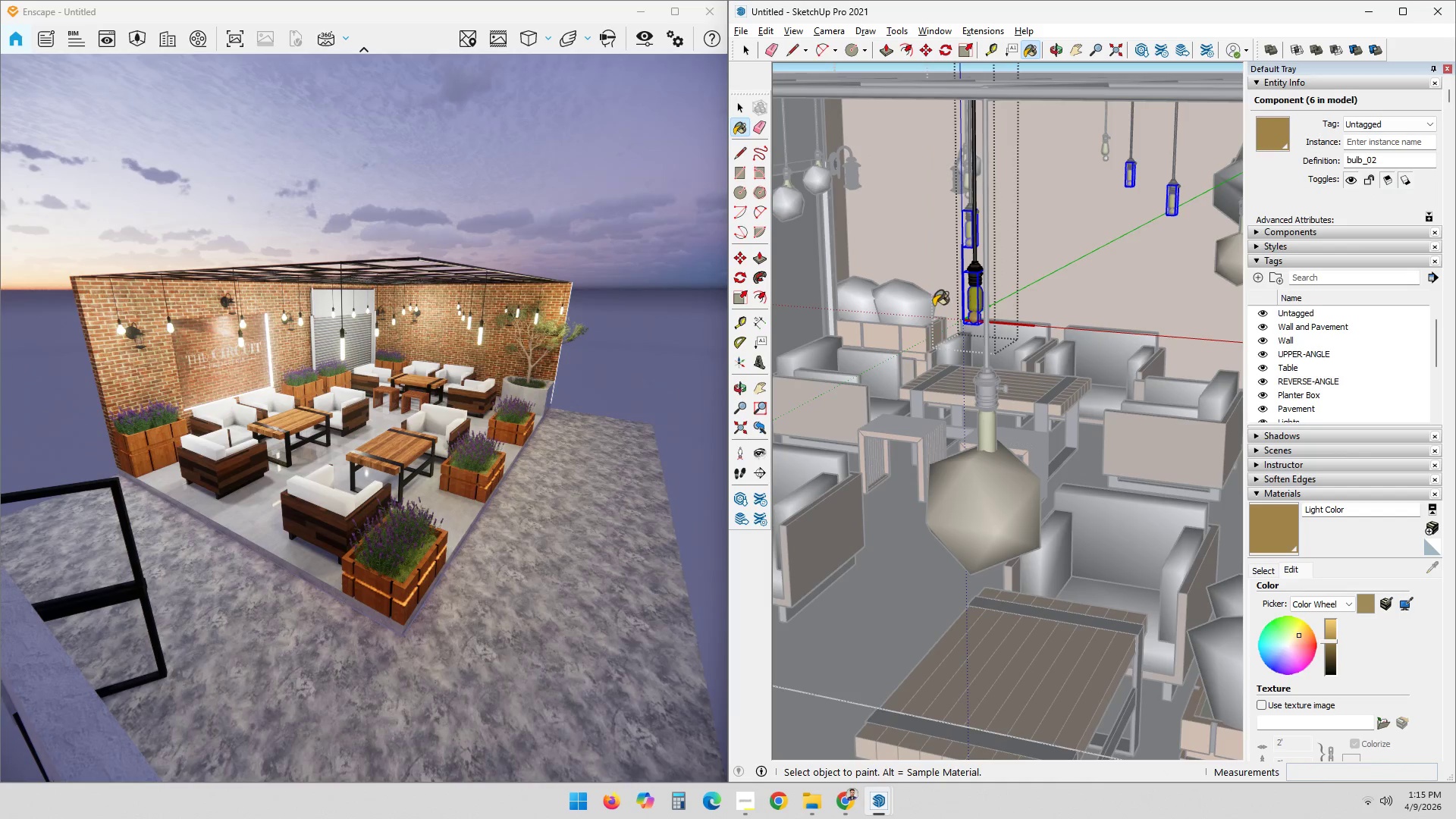 
key(Space)
 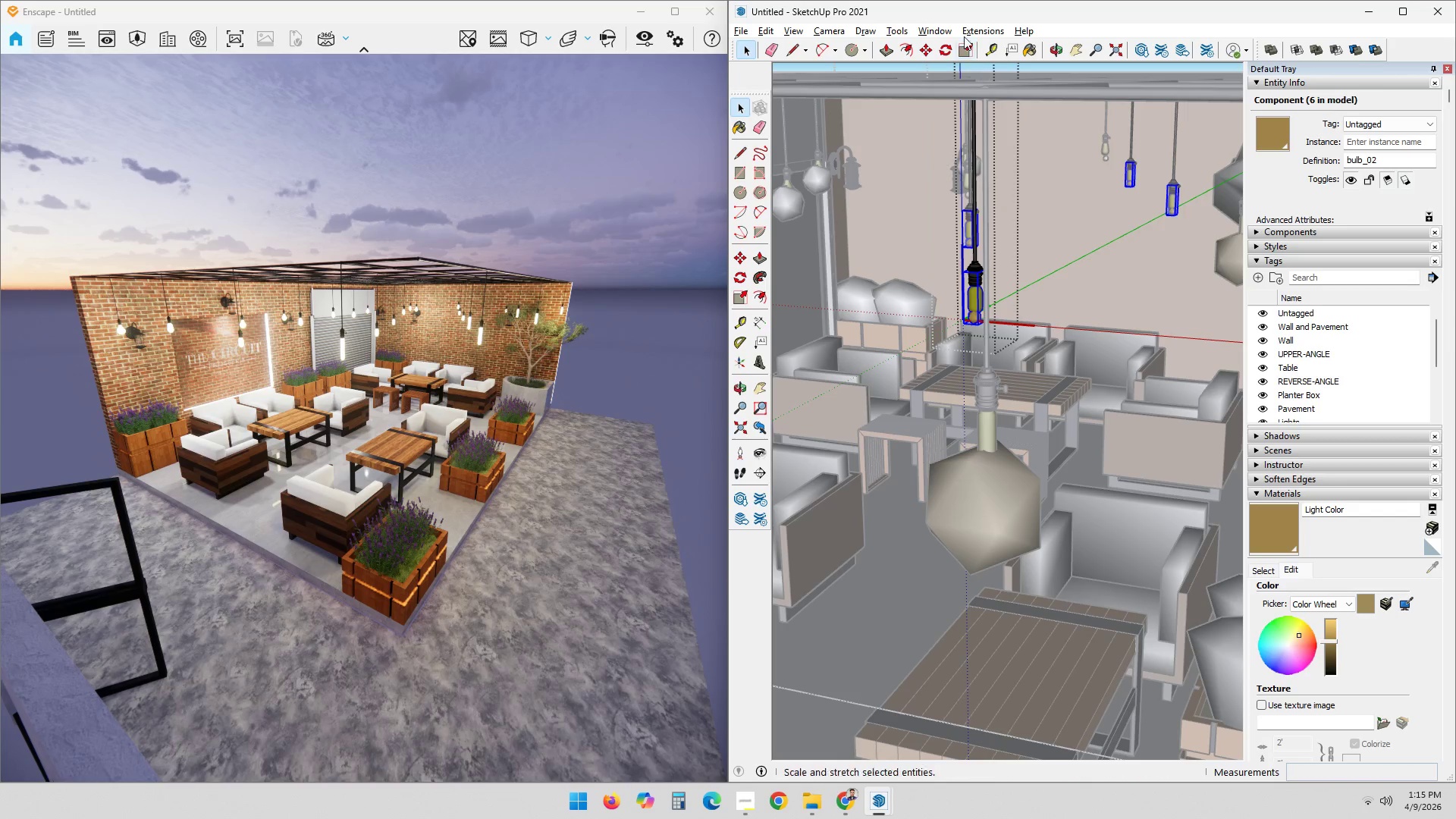 
double_click([974, 30])
 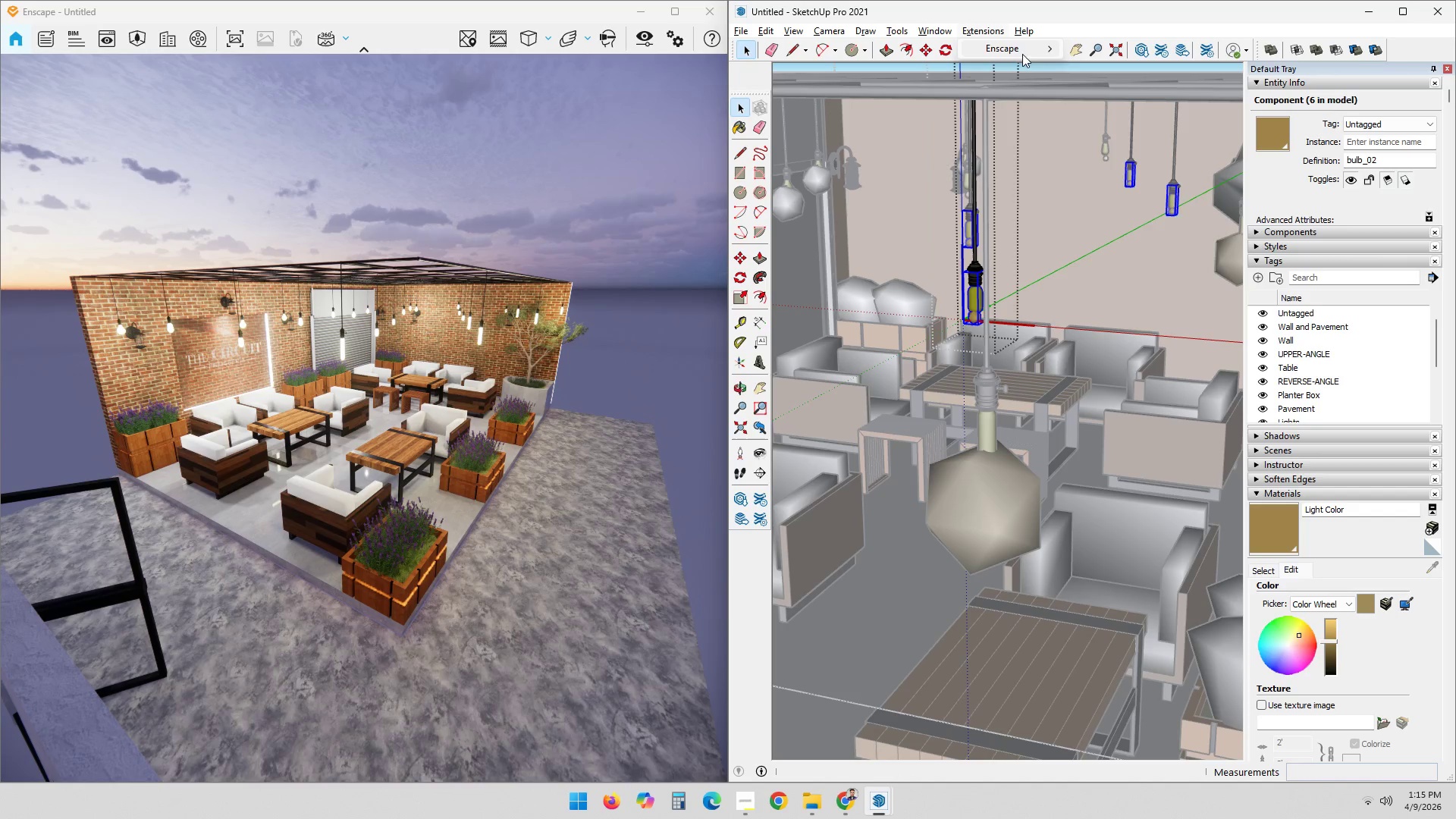 
triple_click([1016, 50])
 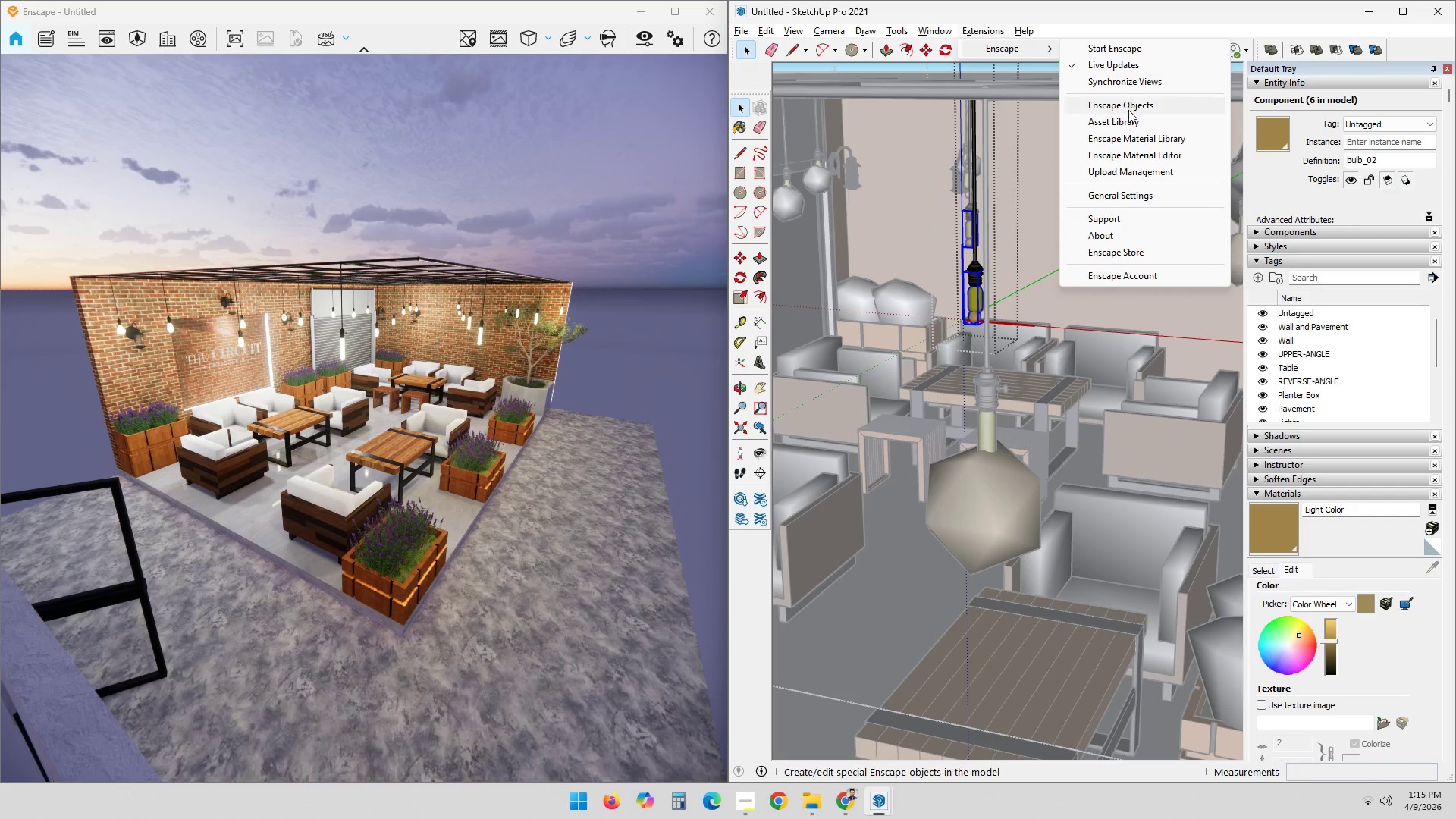 
left_click([1127, 110])
 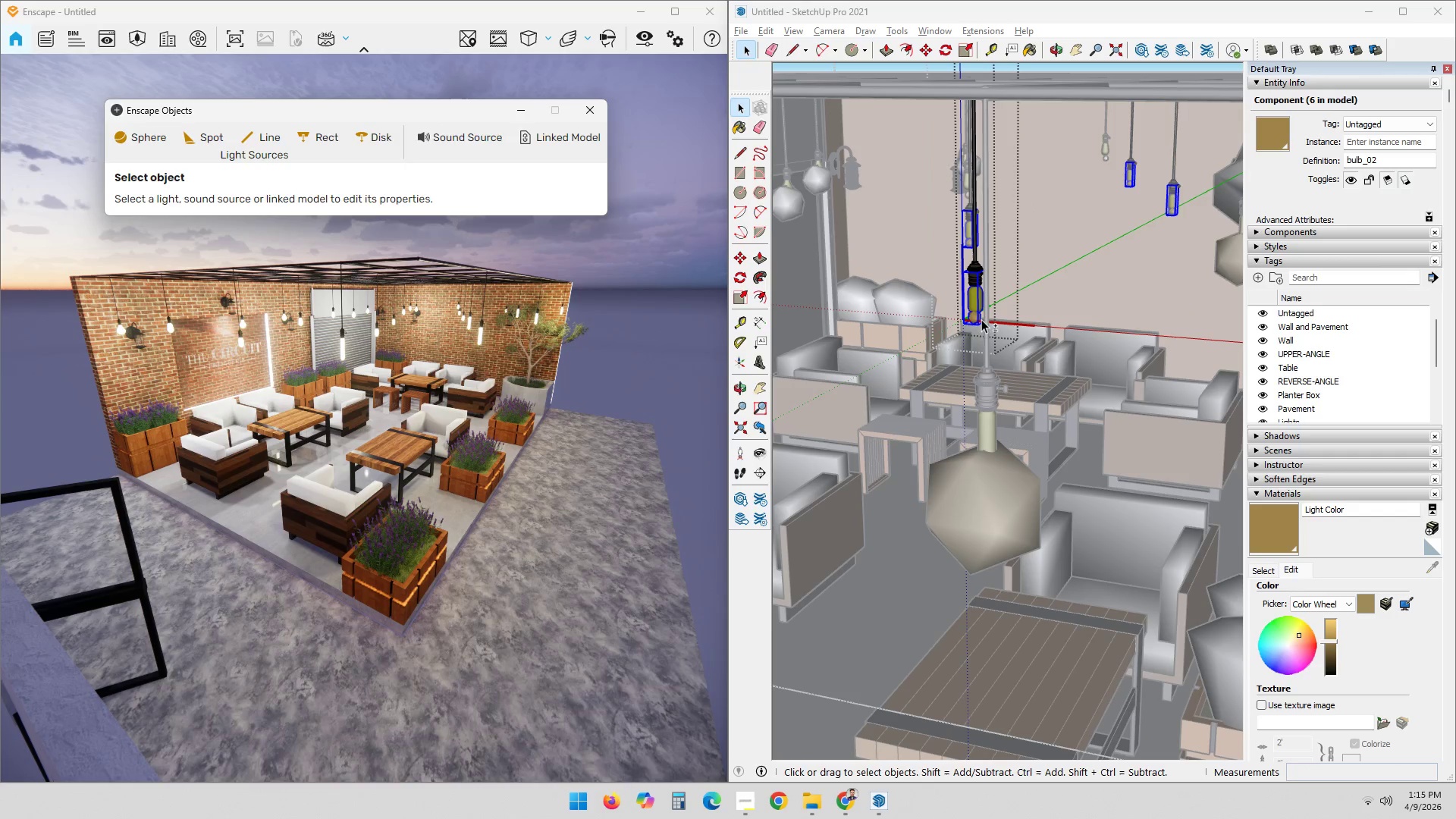 
left_click([969, 317])
 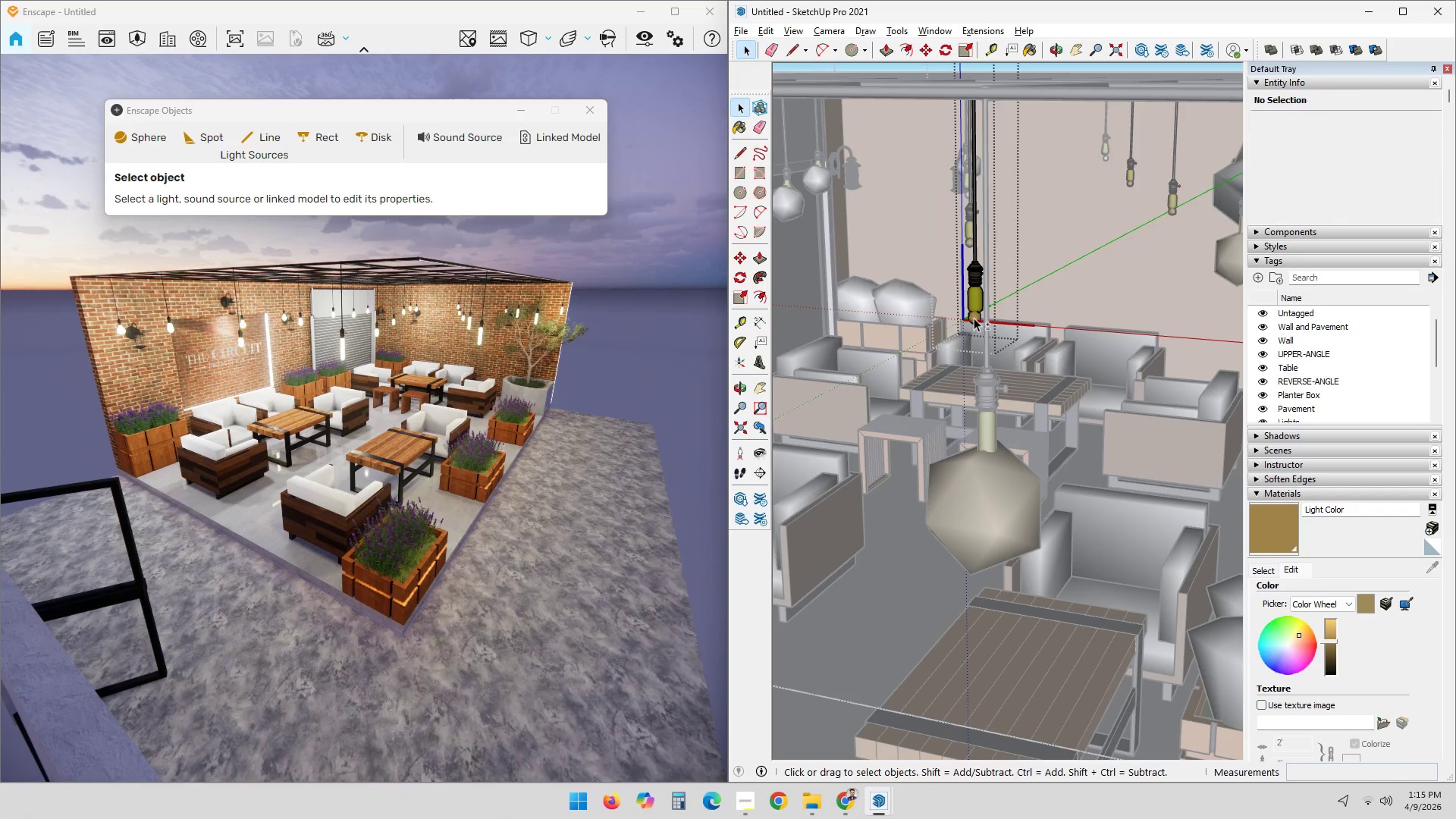 
key(Space)
 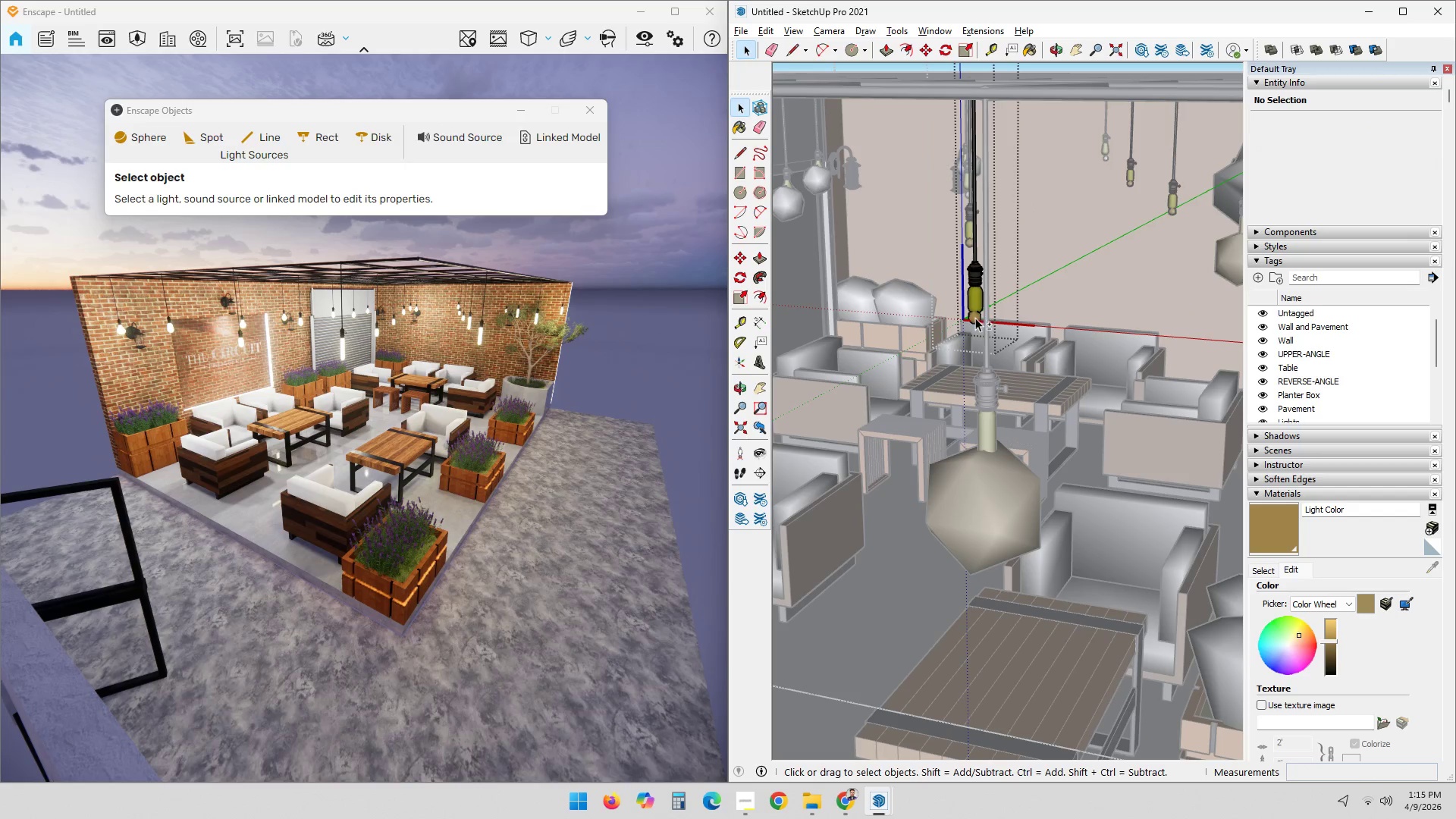 
left_click([976, 317])
 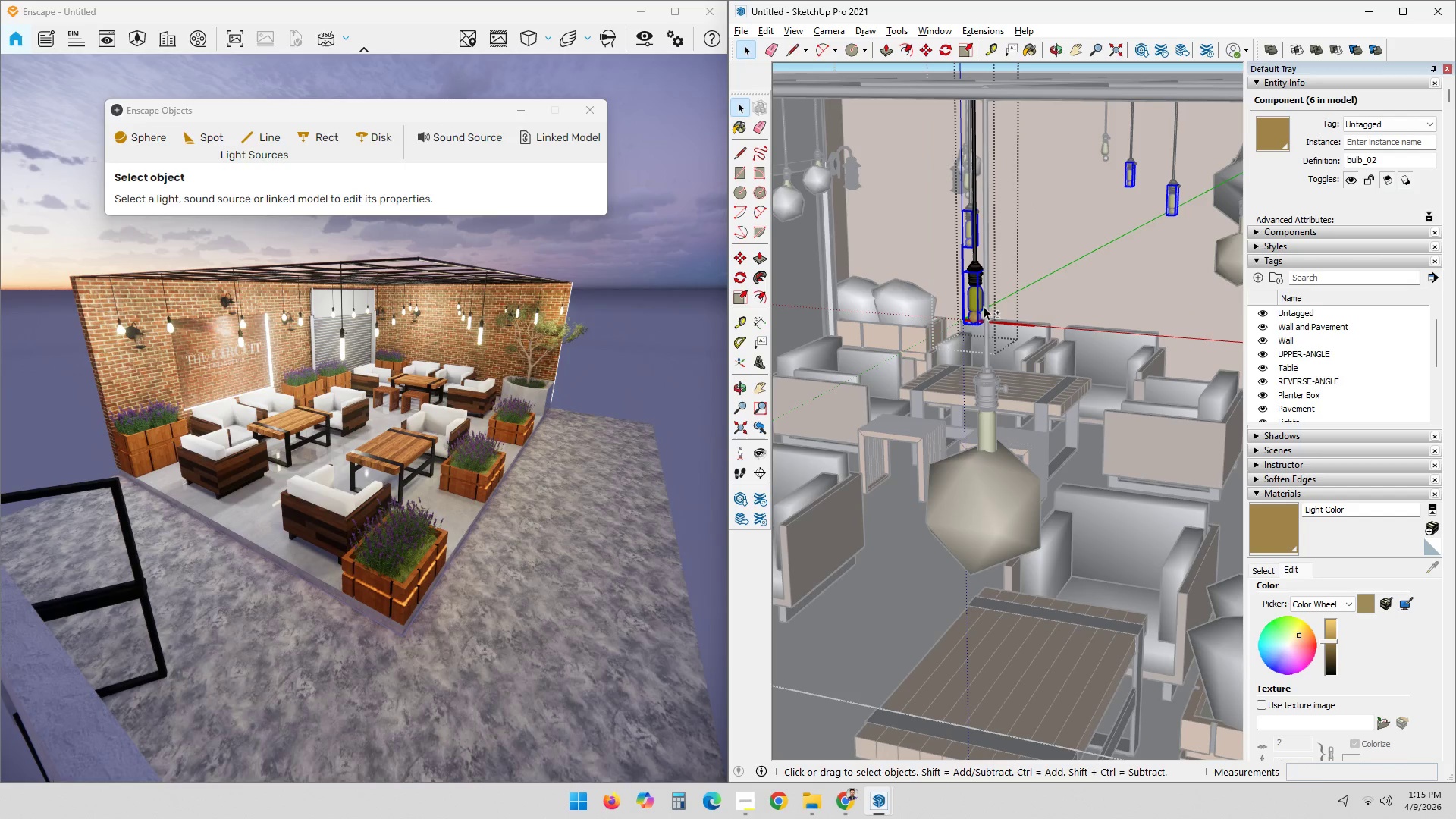 
key(Space)
 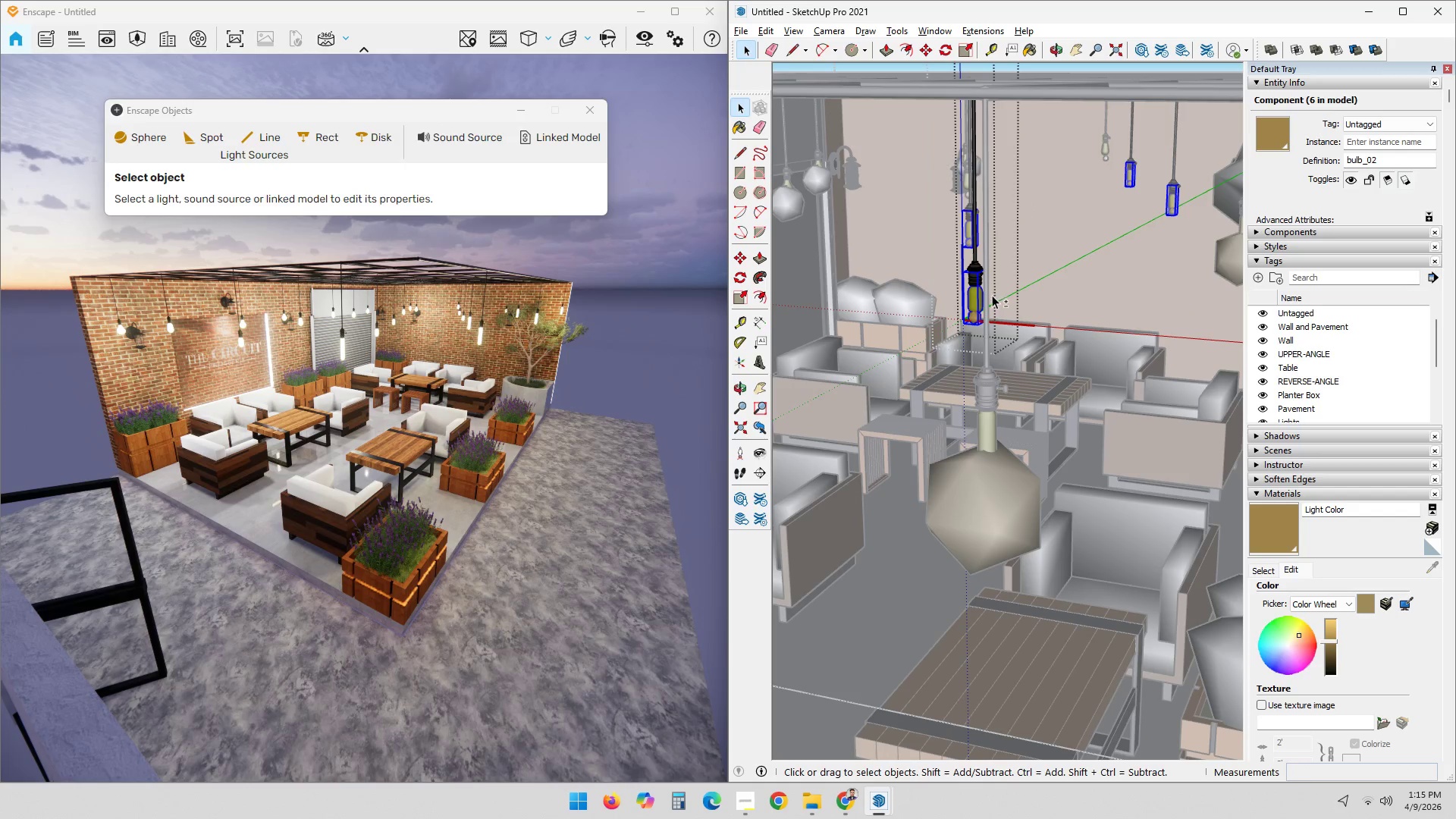 
scroll: coordinate [990, 306], scroll_direction: up, amount: 6.0
 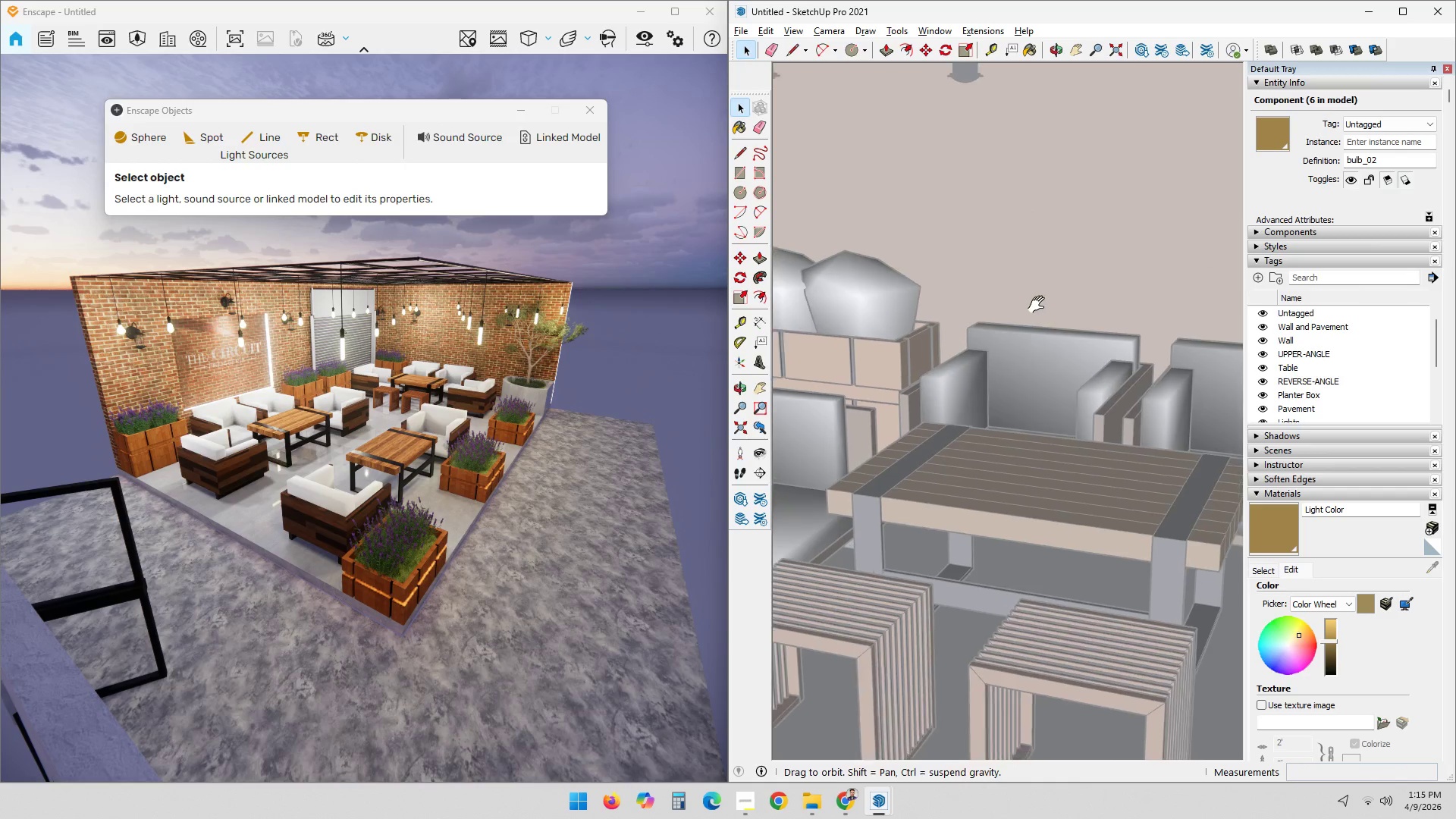 
scroll: coordinate [1119, 307], scroll_direction: down, amount: 10.0
 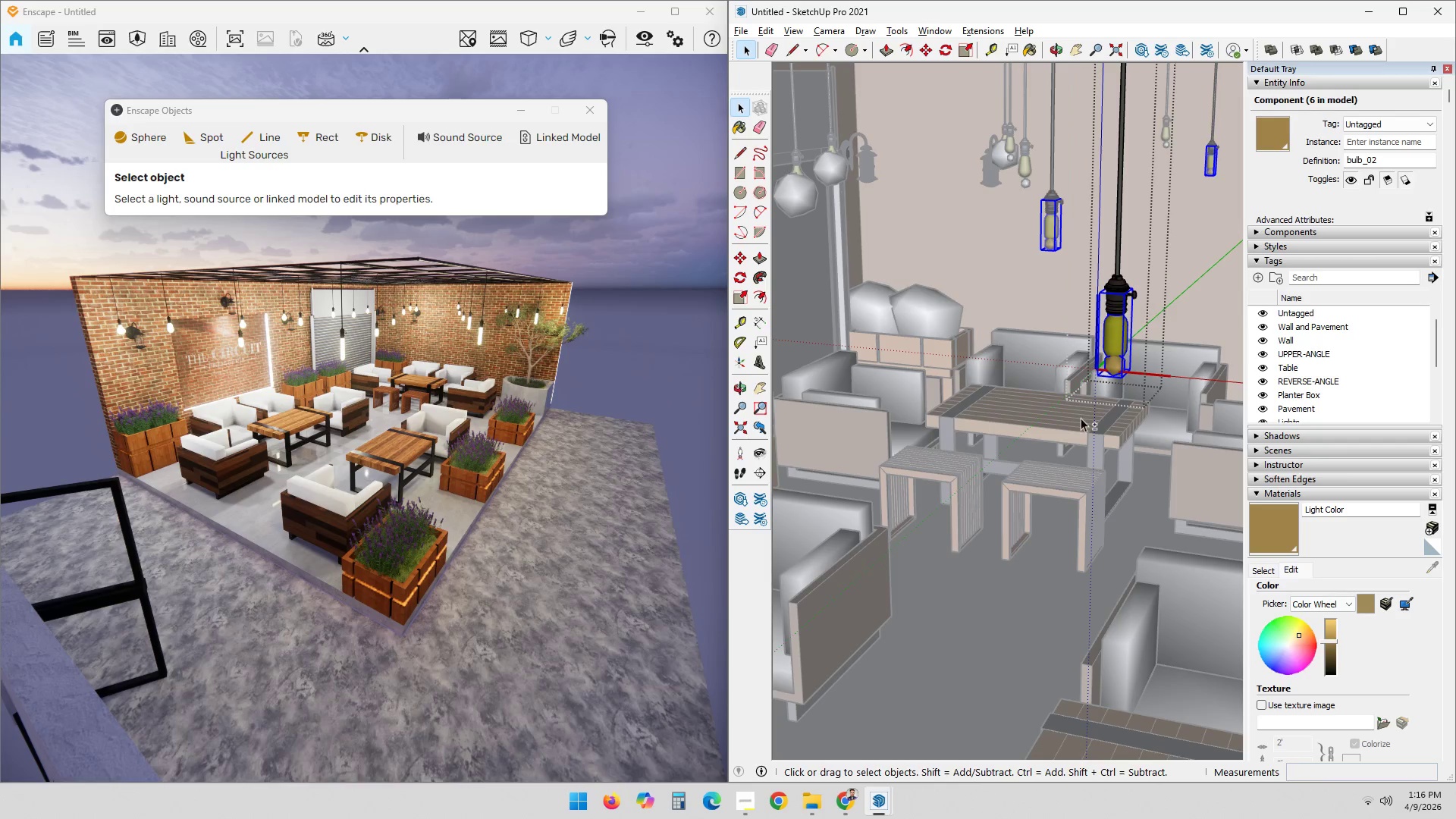 
double_click([1116, 364])
 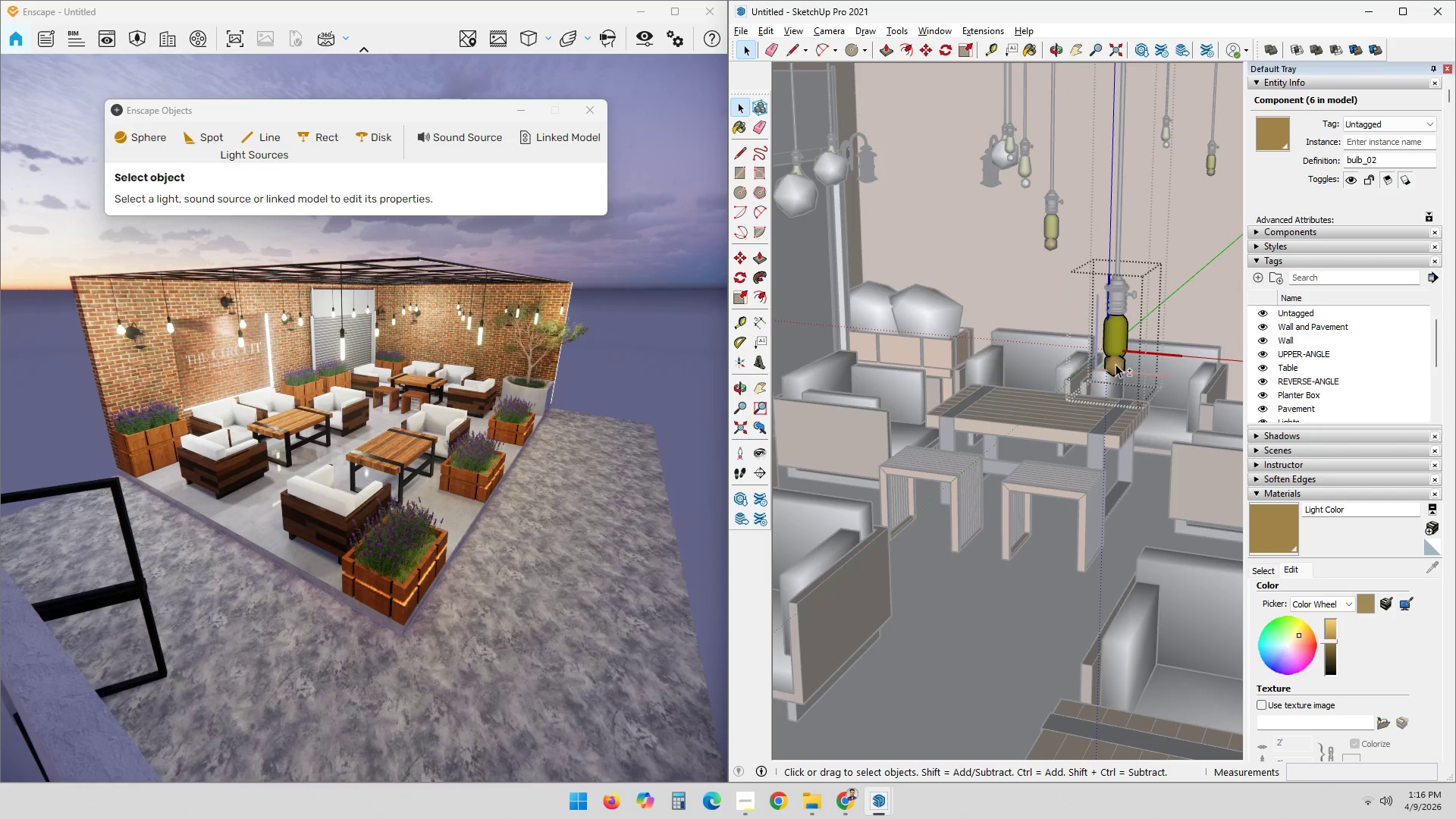 
left_click([1116, 365])
 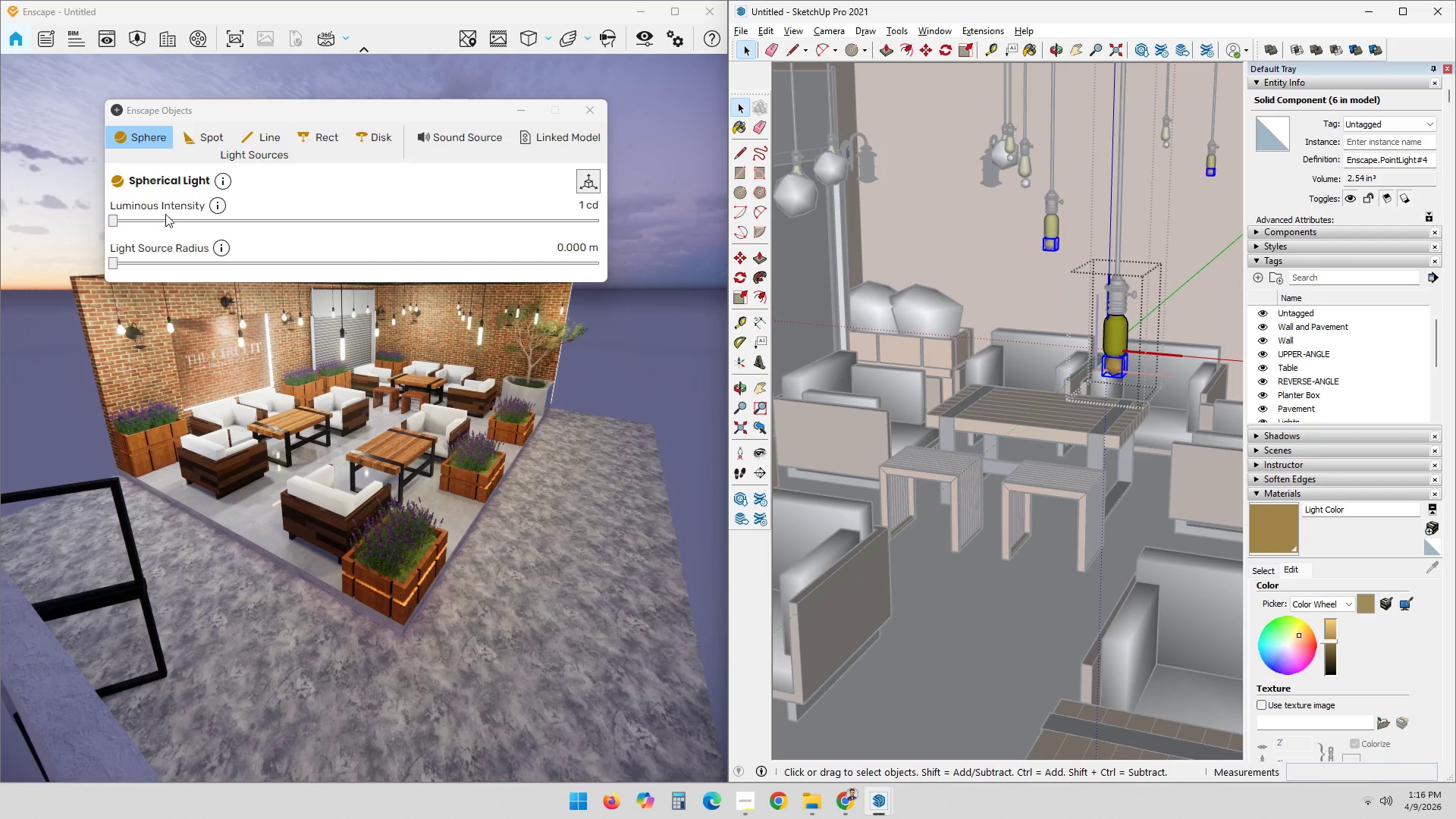 
left_click_drag(start_coordinate=[113, 222], to_coordinate=[332, 228])
 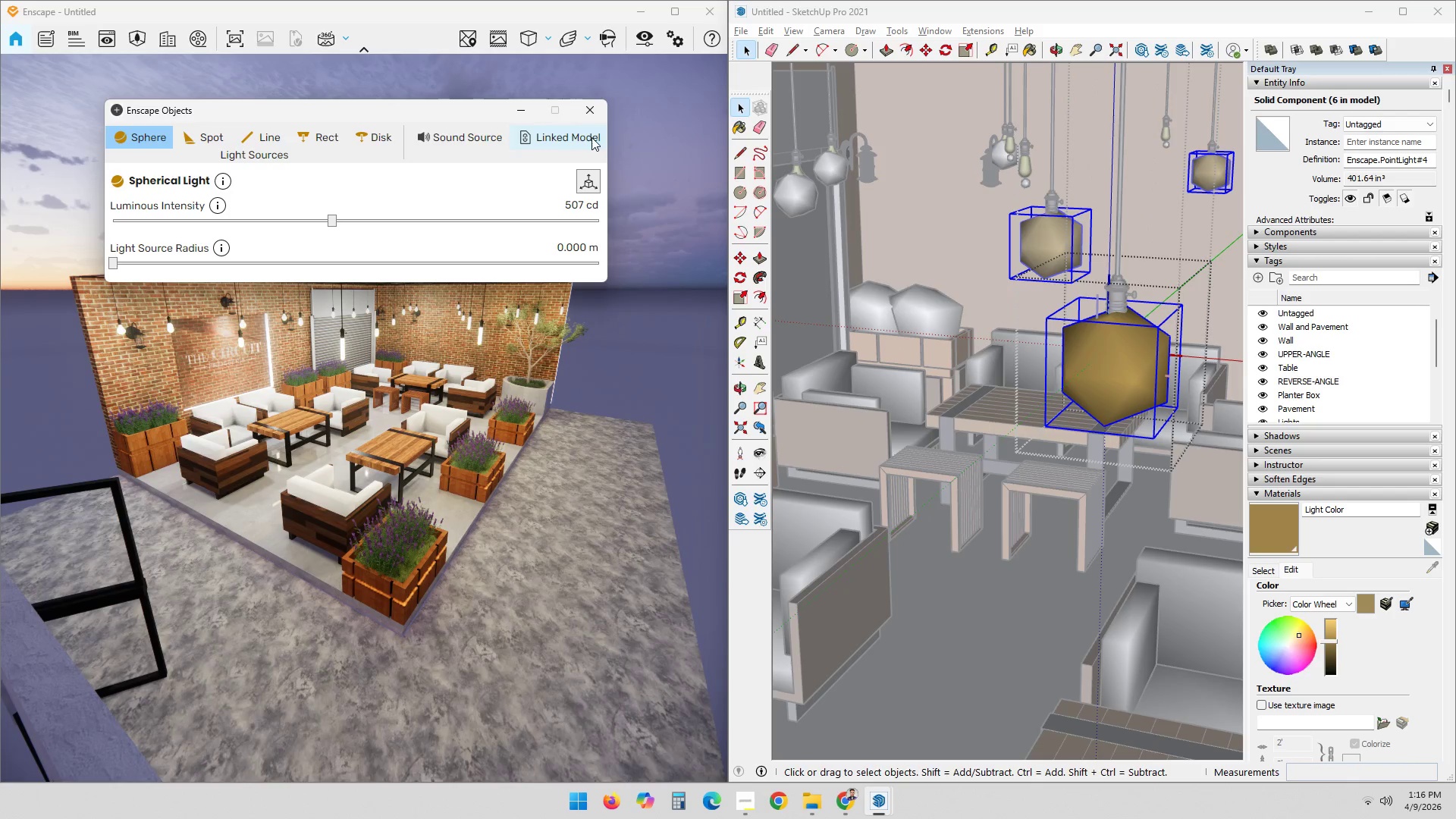 
mouse_move([613, 128])
 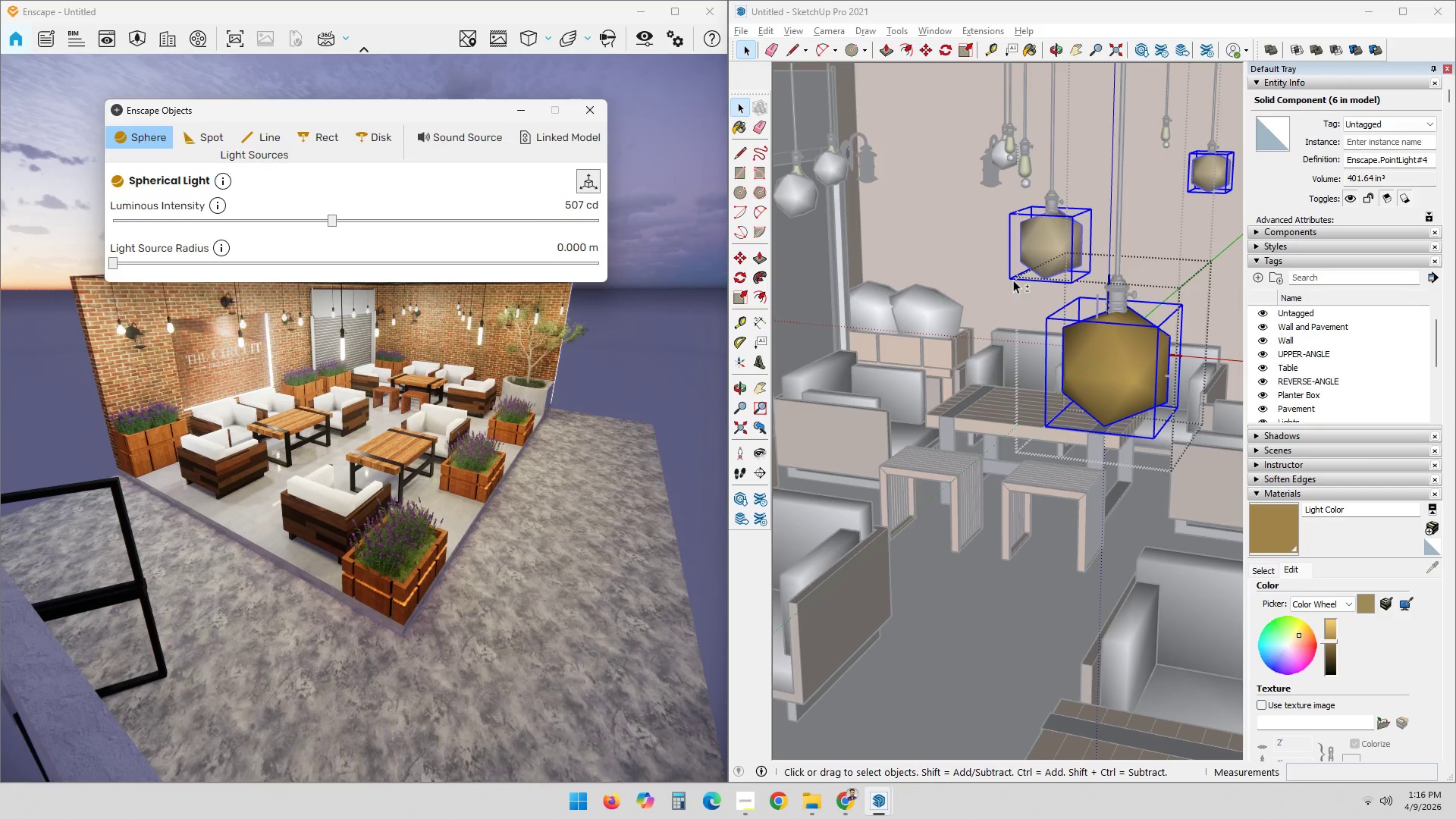 
left_click([1006, 281])
 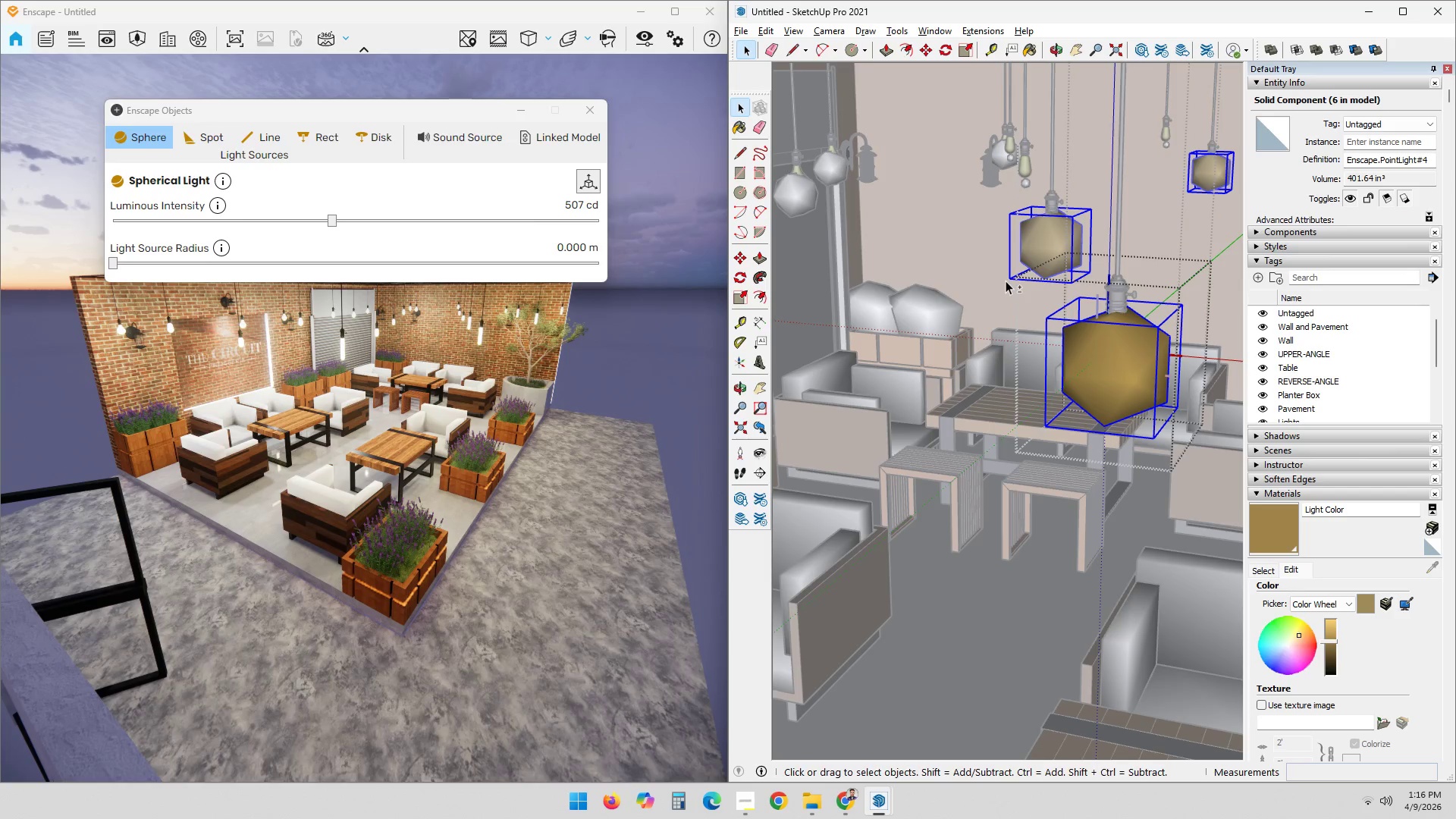 
key(Space)
 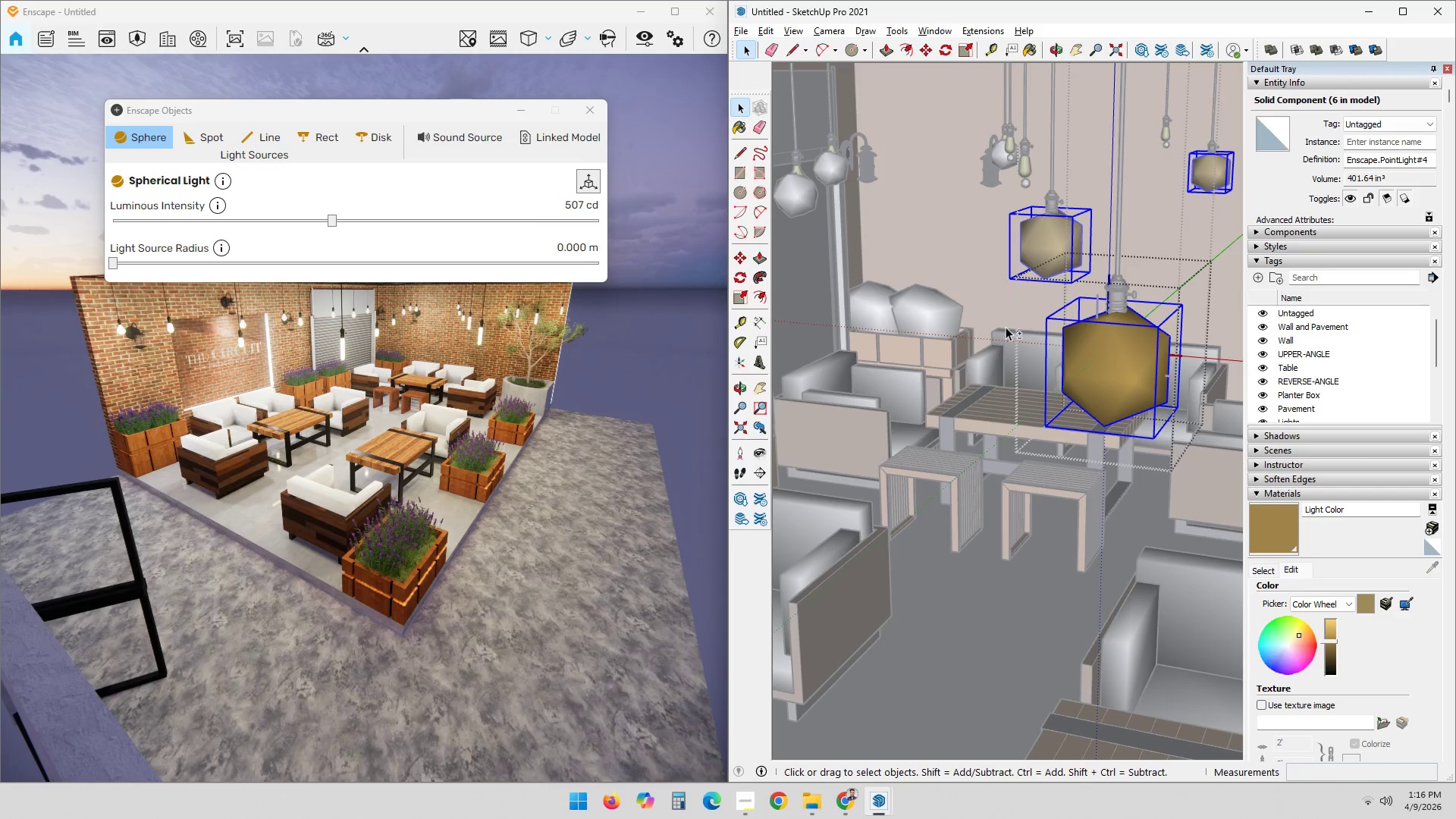 
hold_key(key=ShiftLeft, duration=0.41)
 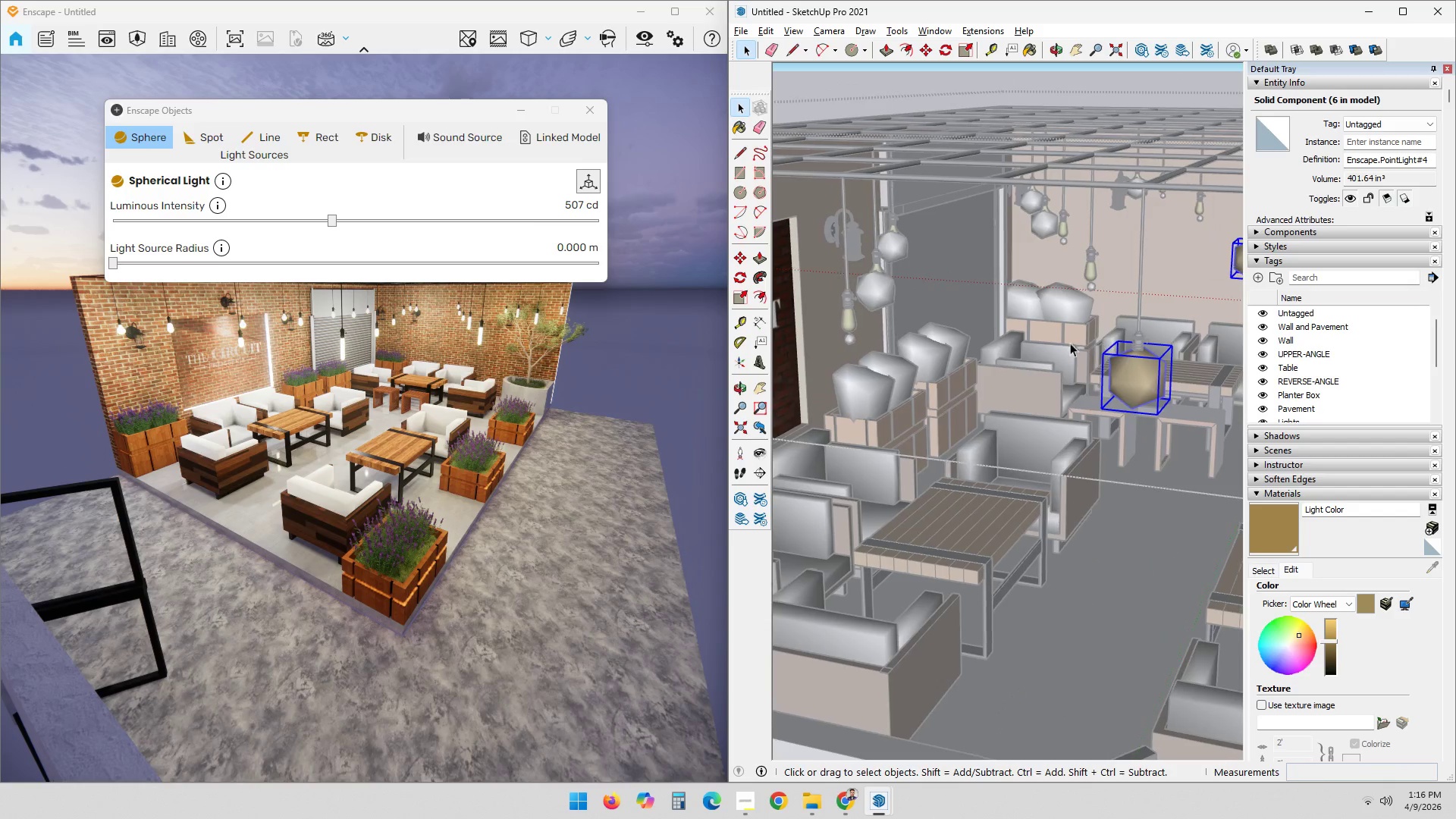 
scroll: coordinate [1014, 322], scroll_direction: down, amount: 5.0
 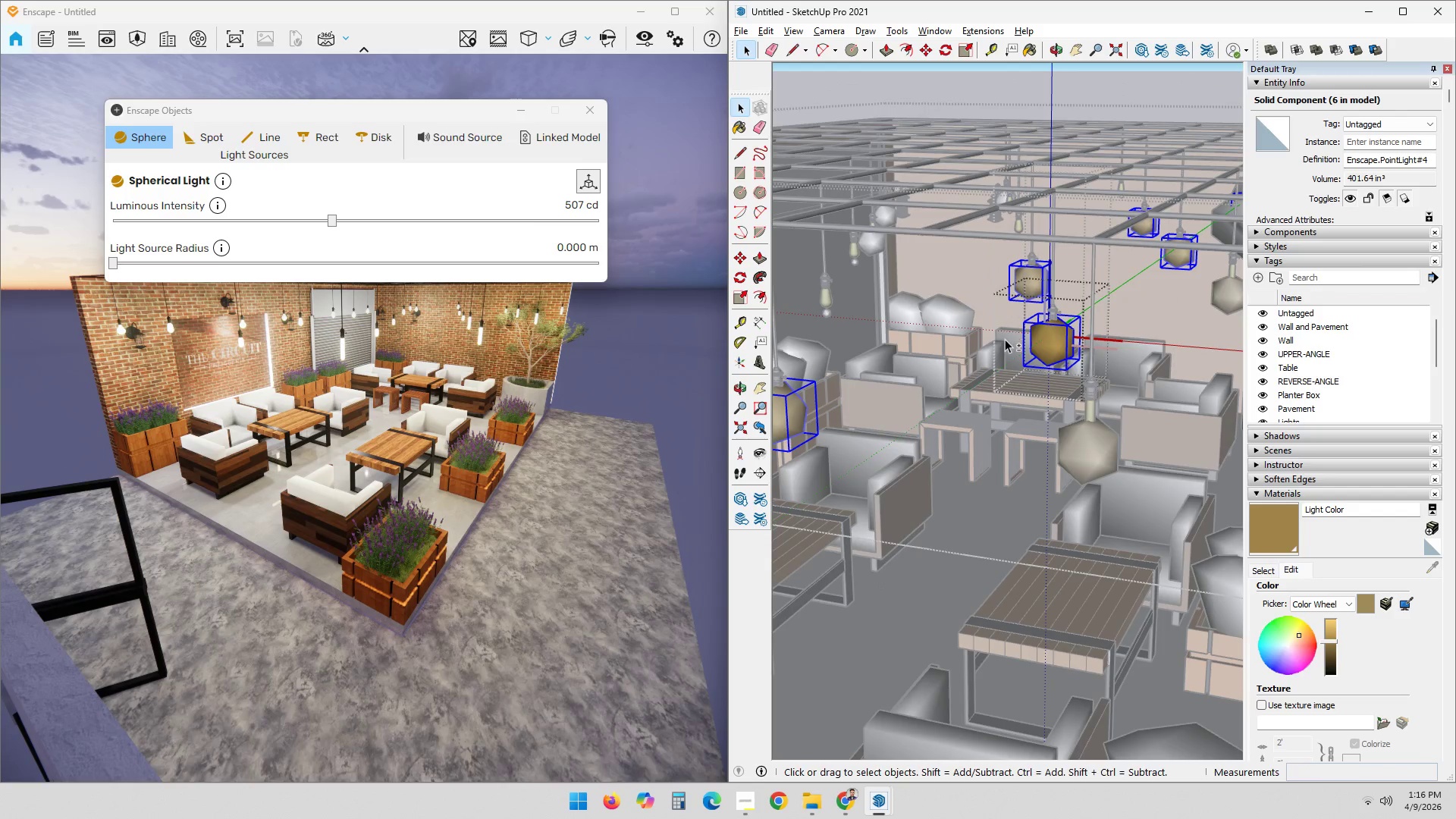 
key(Shift+ShiftLeft)
 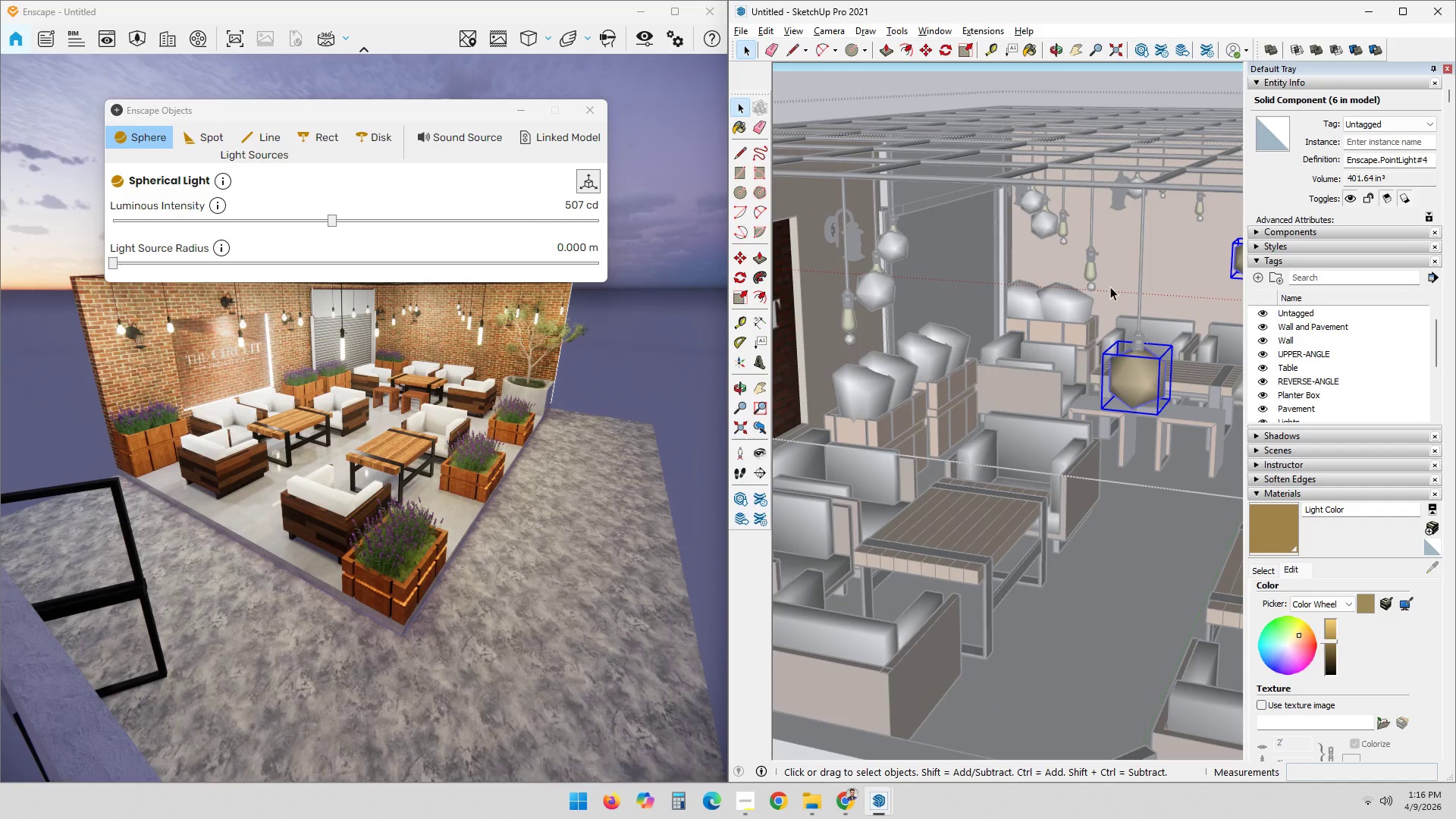 
scroll: coordinate [1098, 283], scroll_direction: up, amount: 1.0
 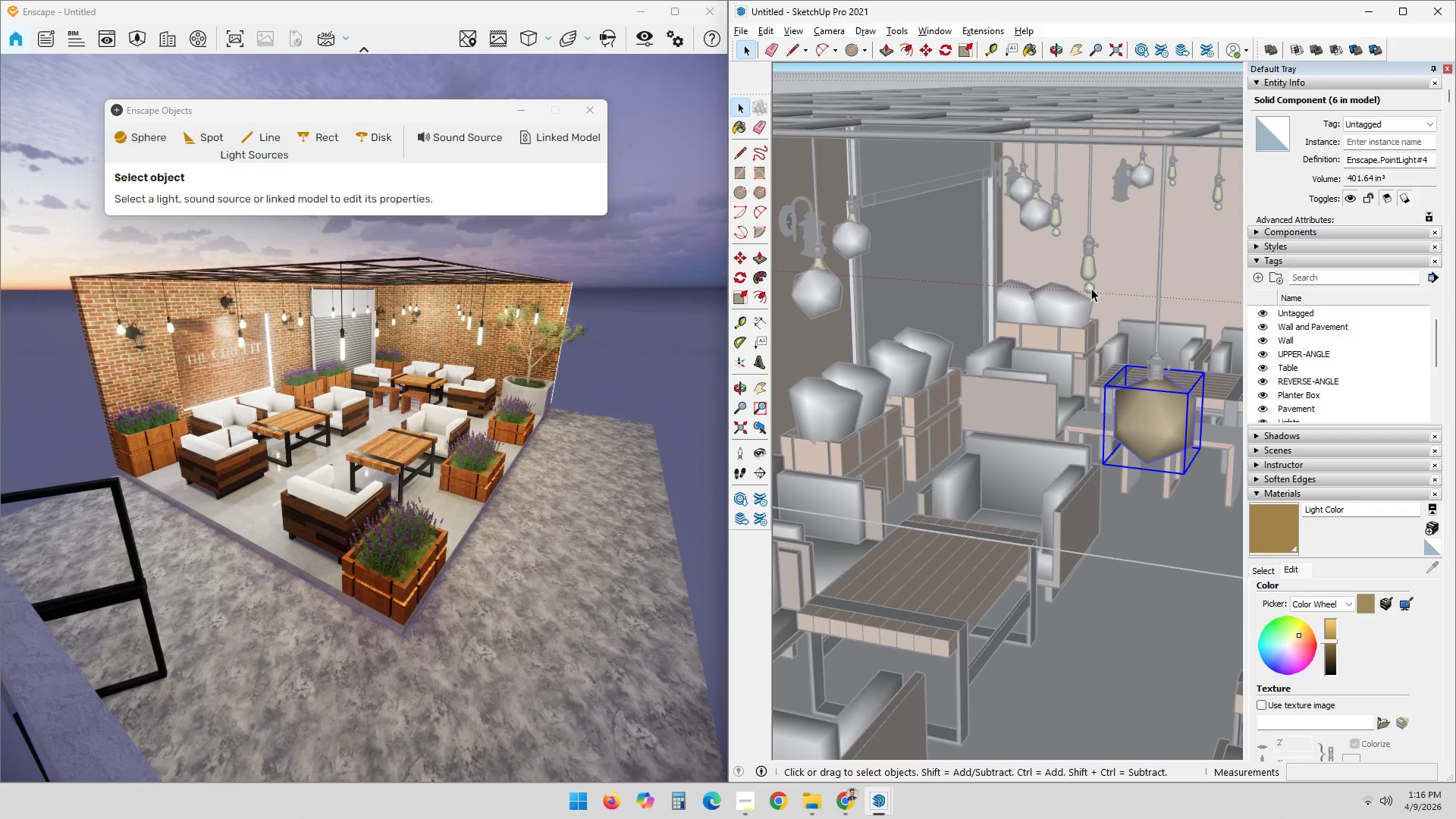 
double_click([1091, 288])
 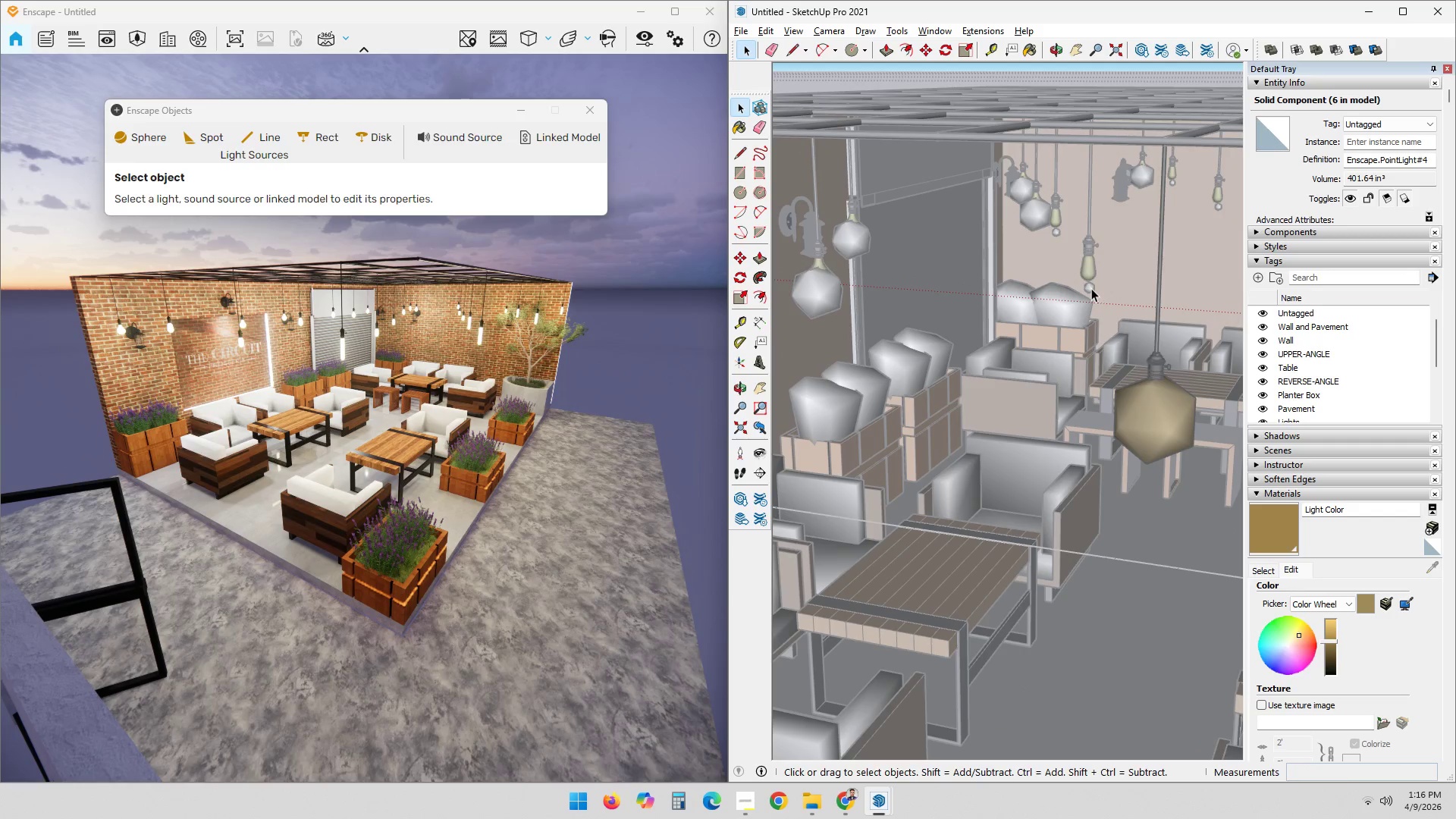 
triple_click([1091, 288])
 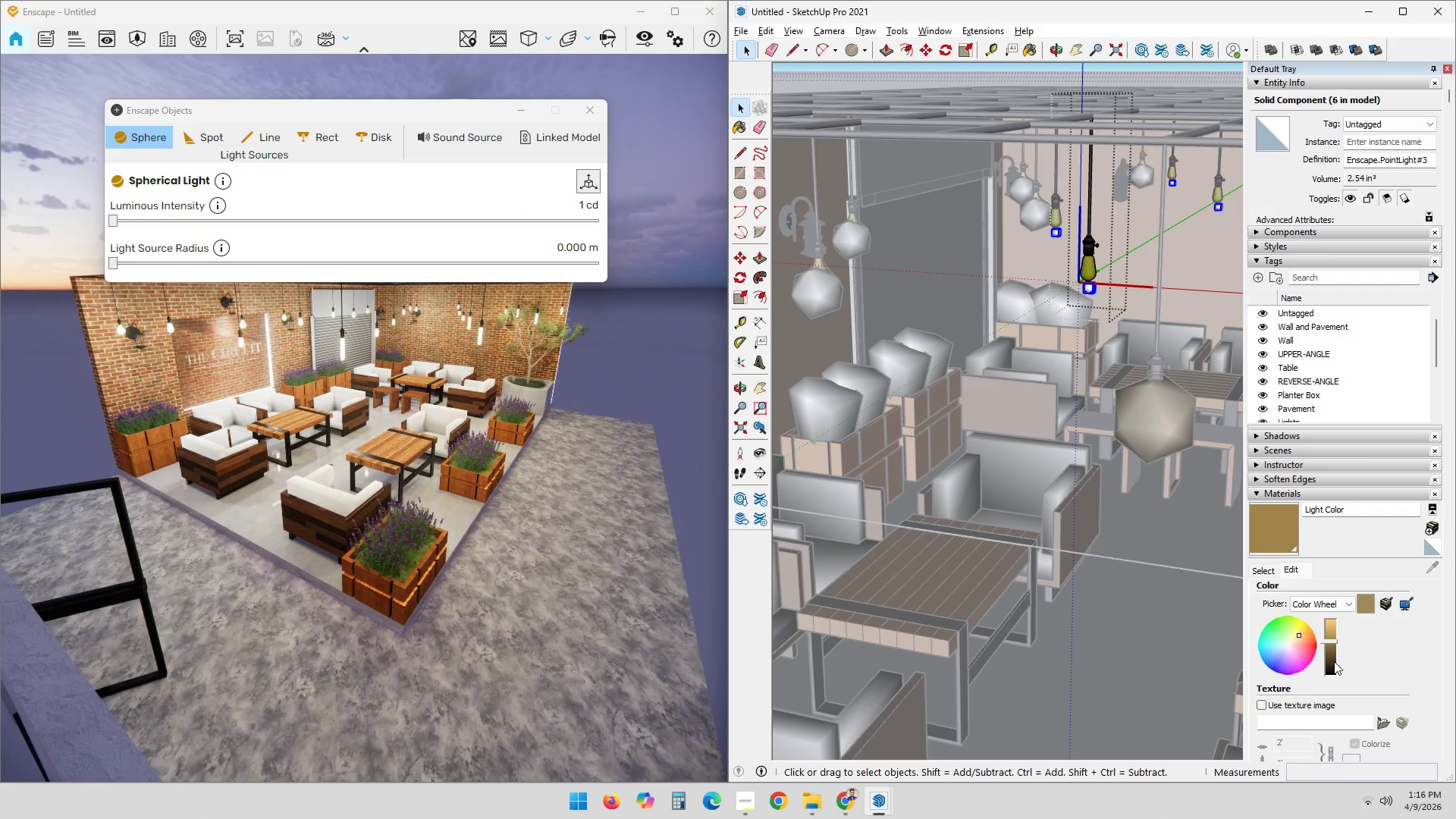 
left_click_drag(start_coordinate=[1279, 532], to_coordinate=[1276, 527])
 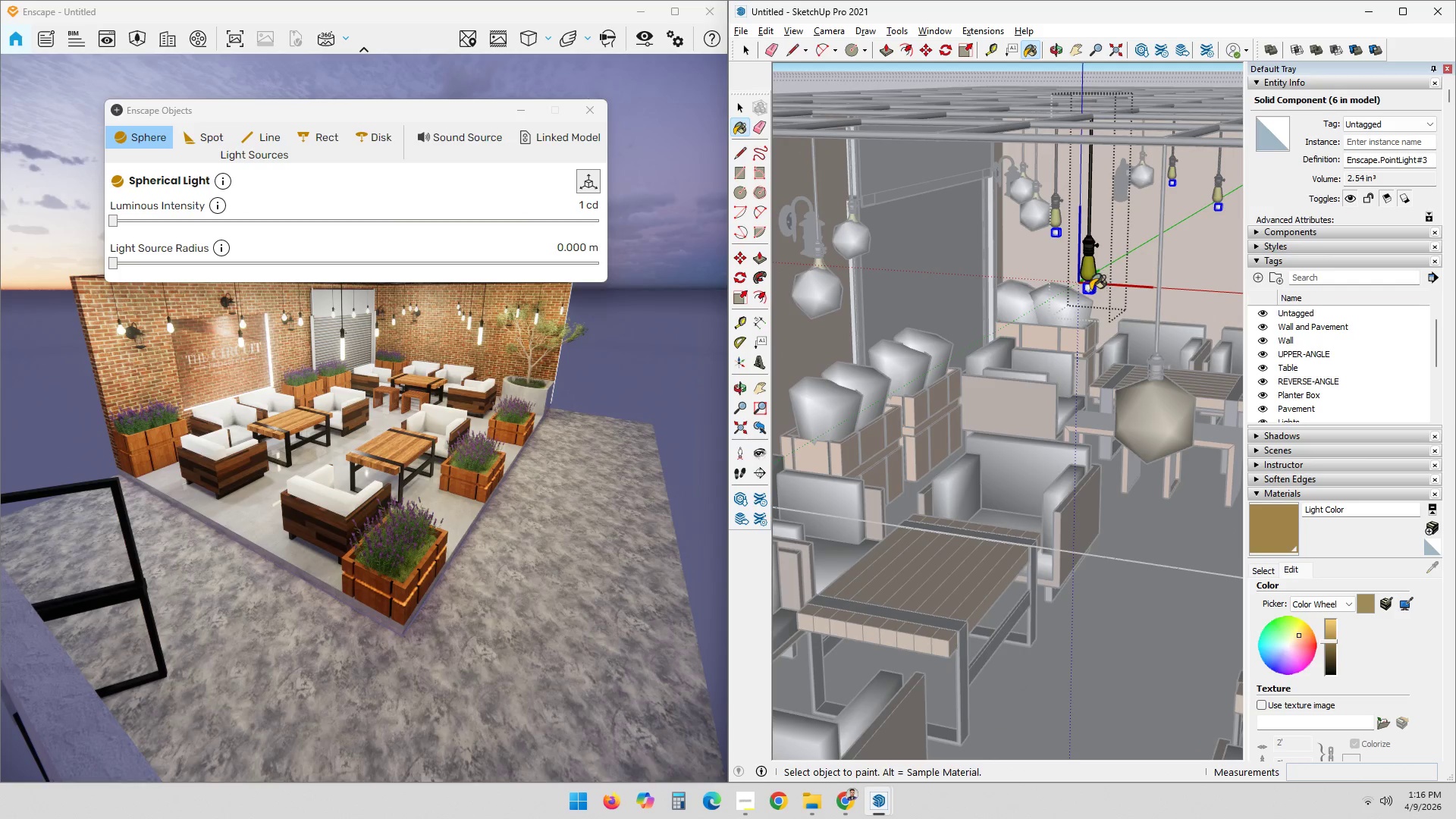 
left_click([1087, 289])
 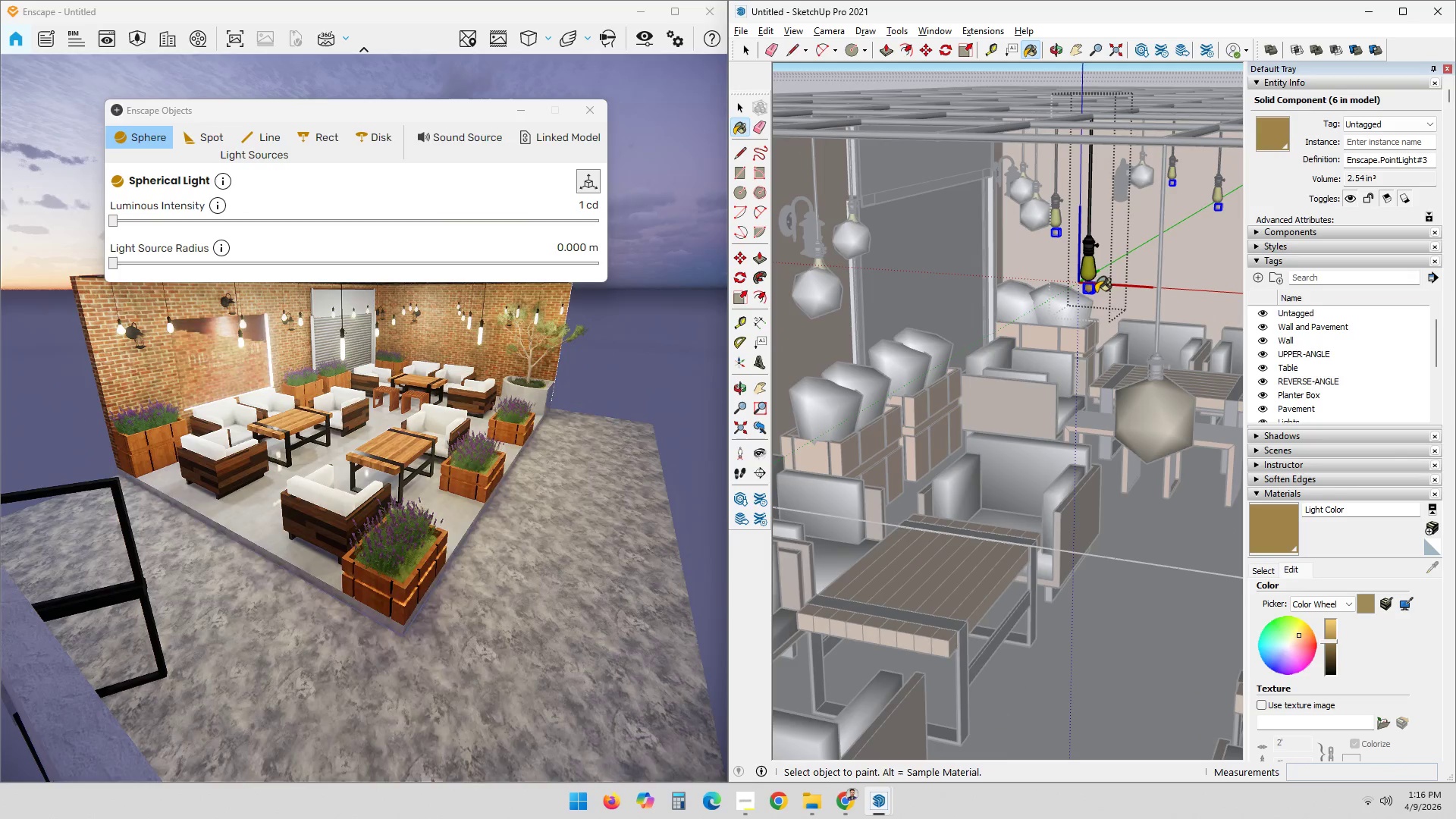 
key(Space)
 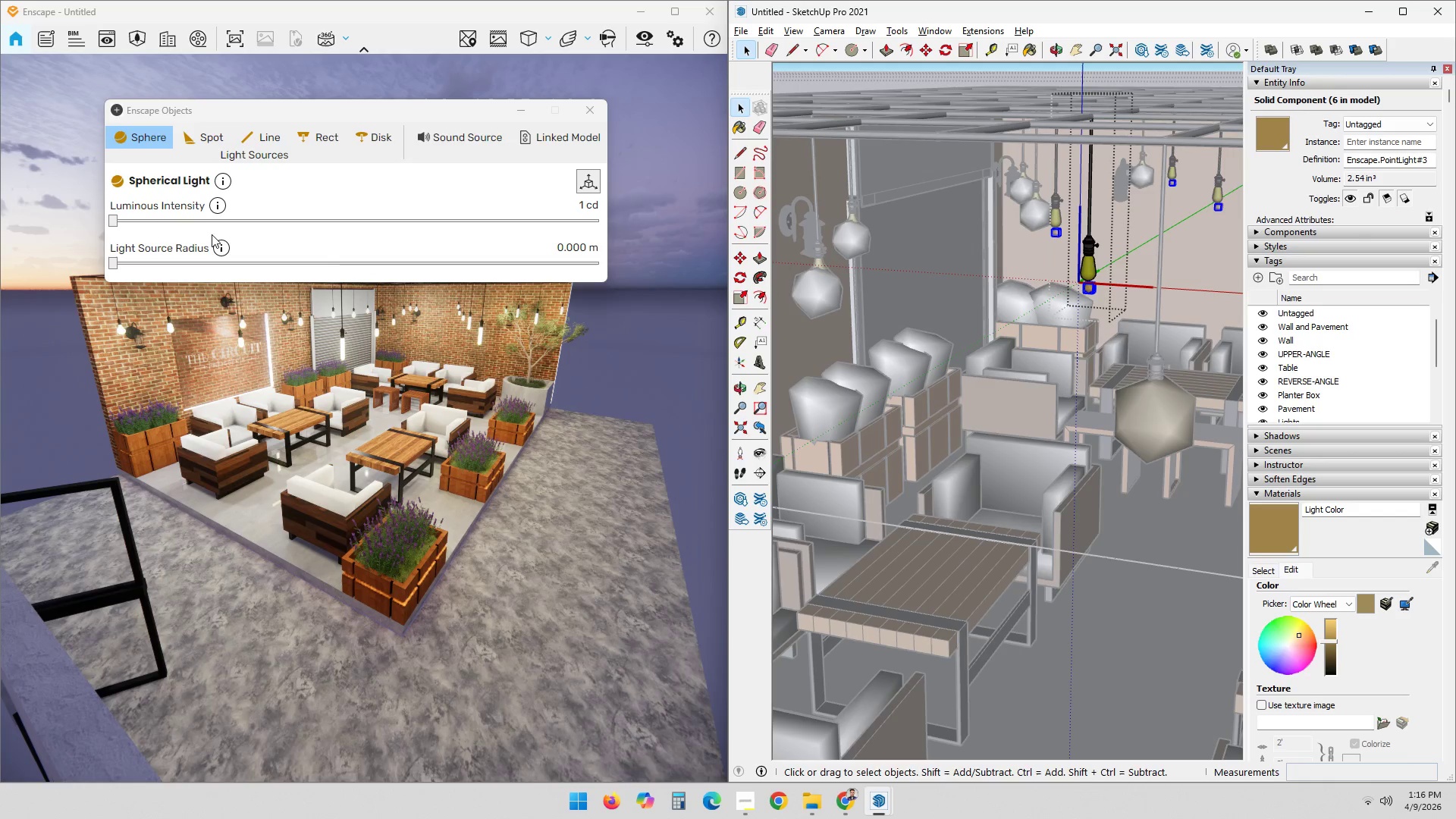 
left_click_drag(start_coordinate=[113, 222], to_coordinate=[332, 228])
 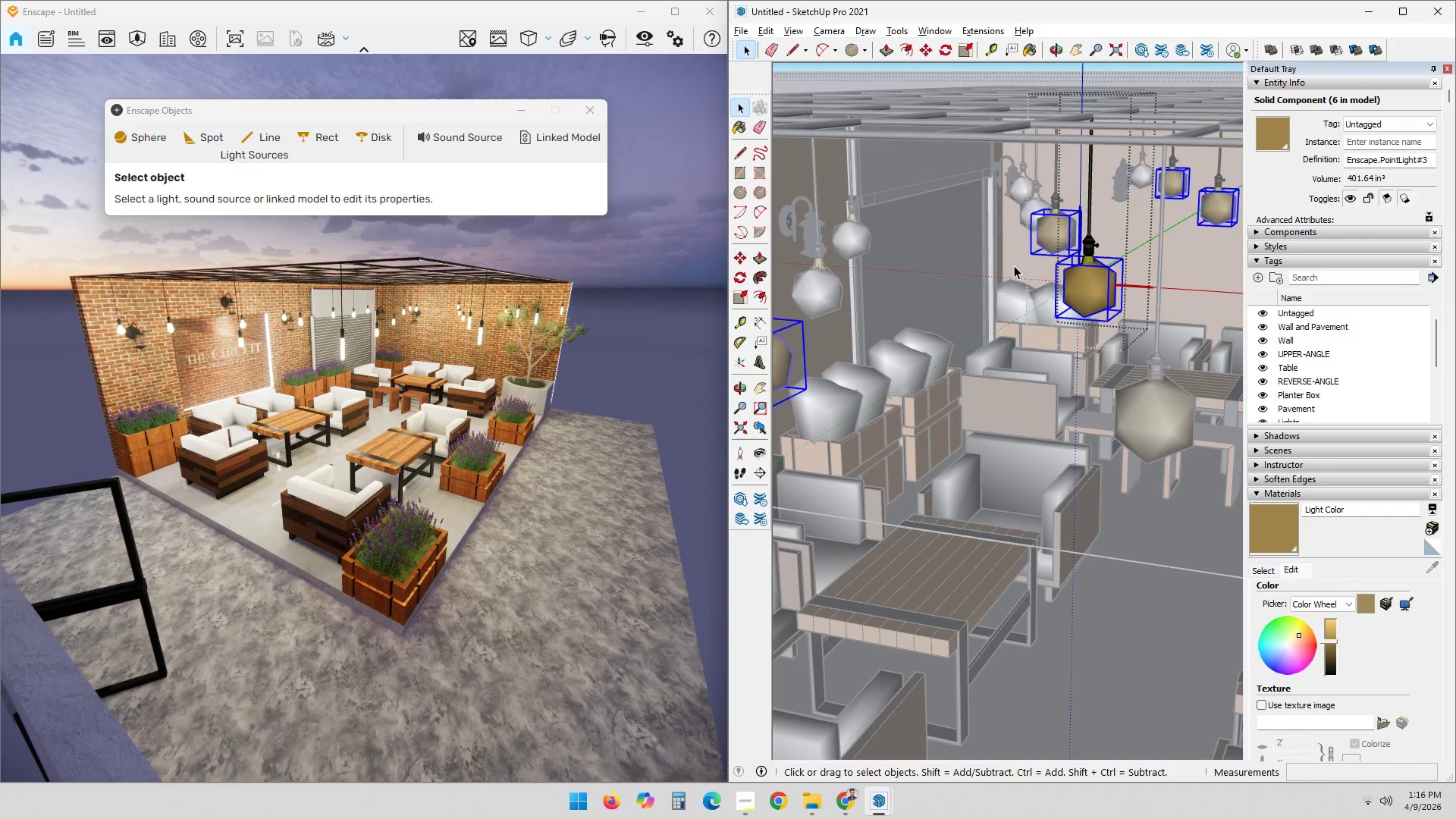 
hold_key(key=ShiftLeft, duration=0.56)
 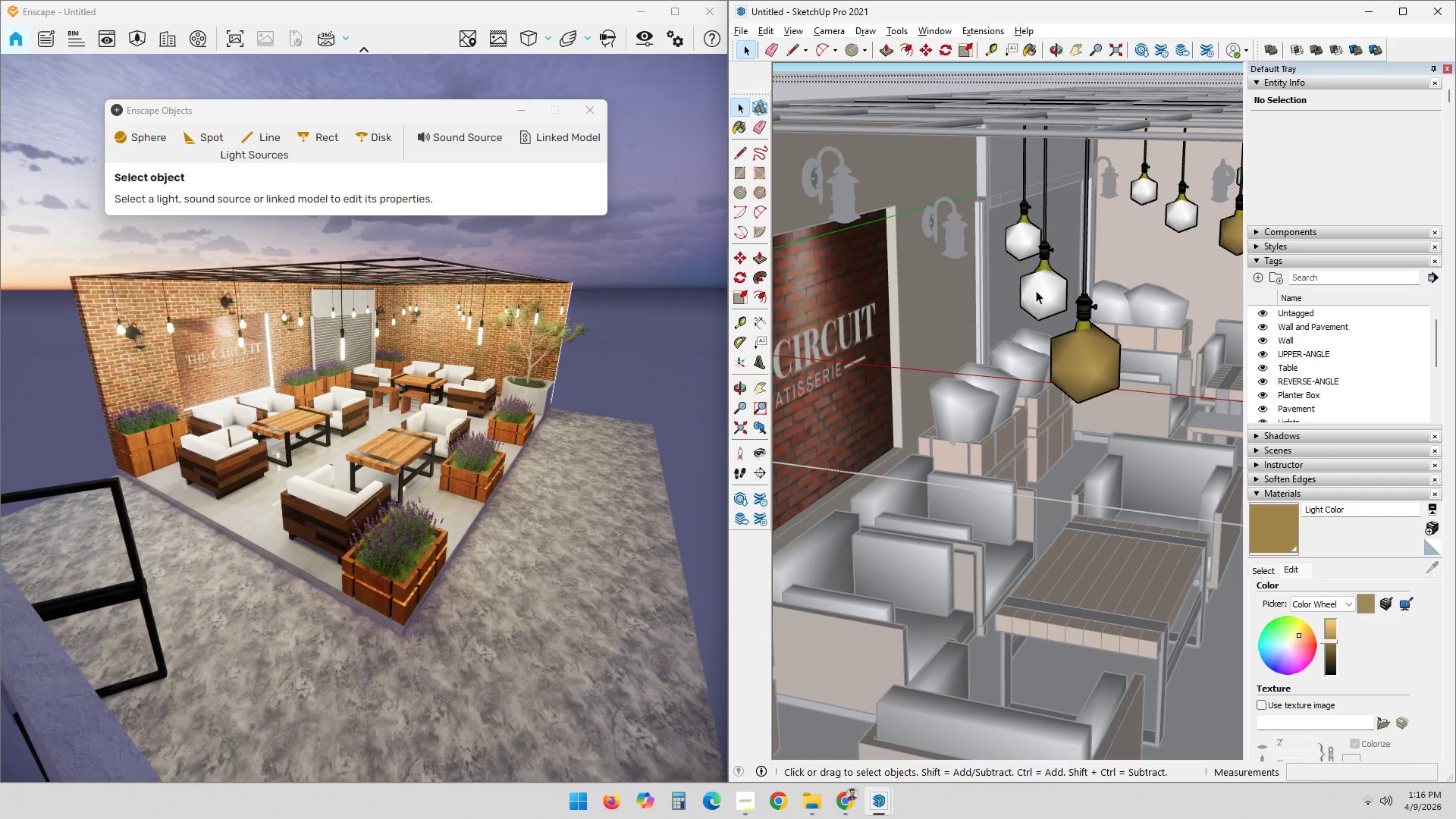 
double_click([1036, 290])
 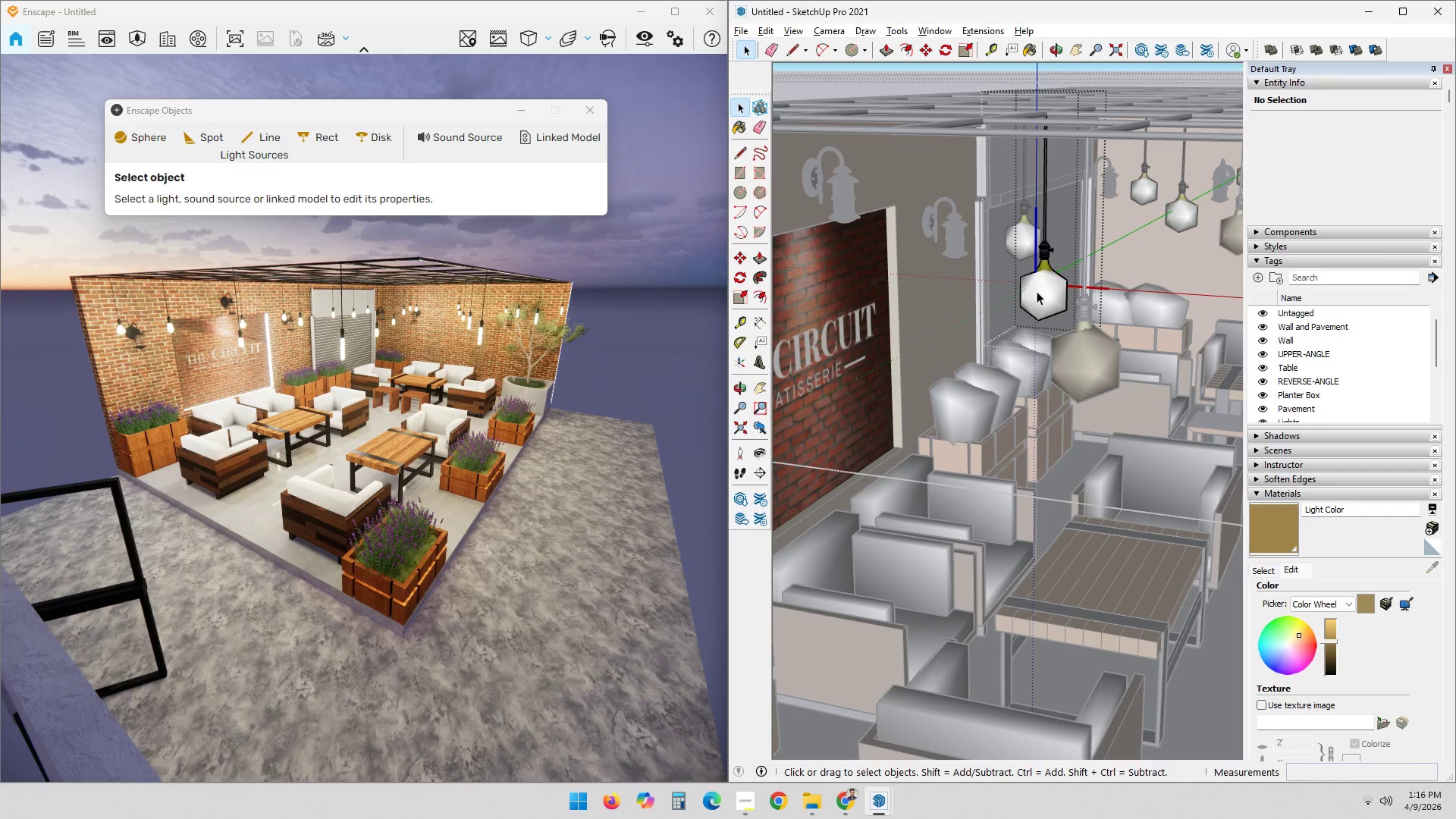 
double_click([1037, 291])
 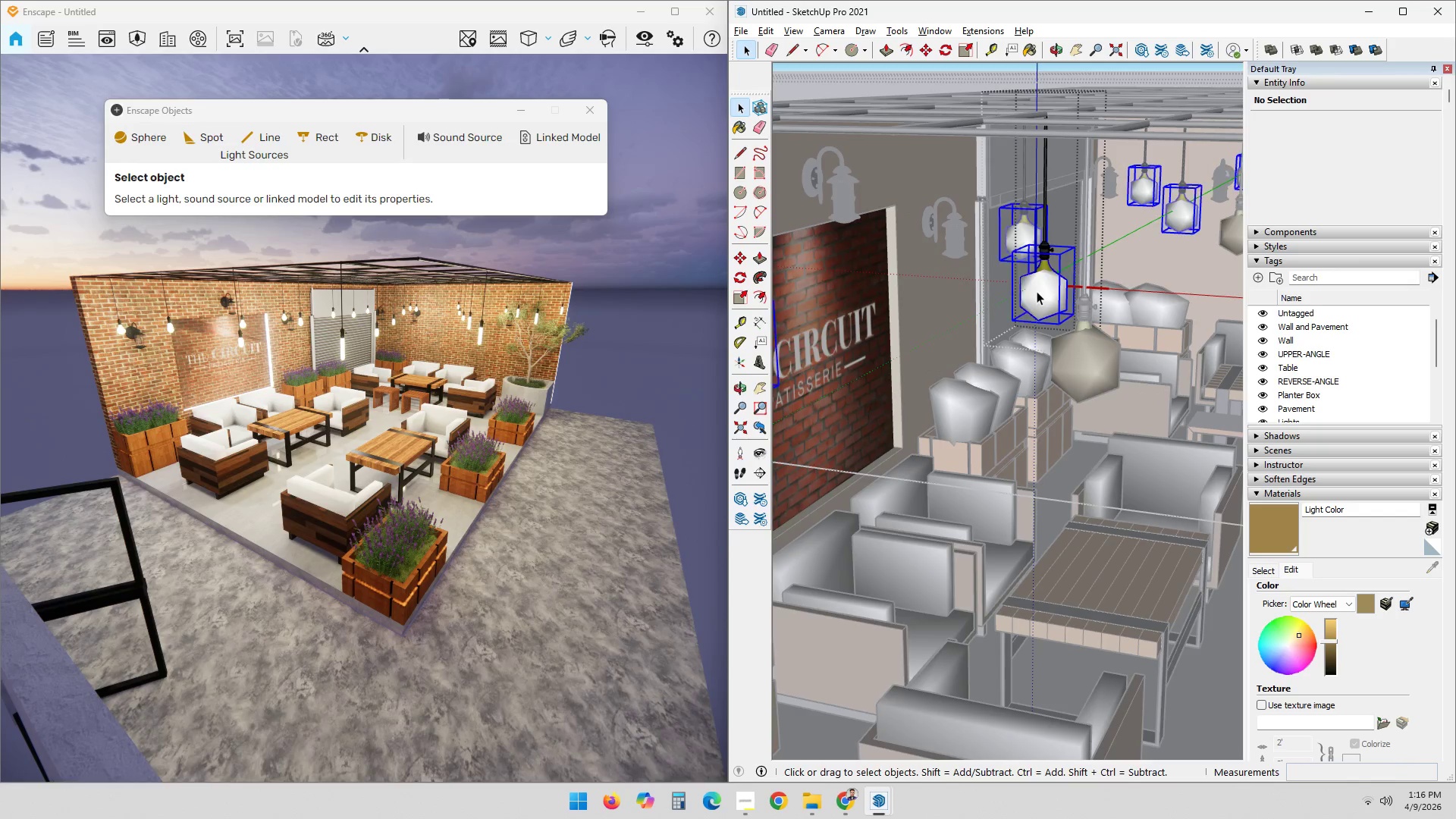 
triple_click([1037, 291])
 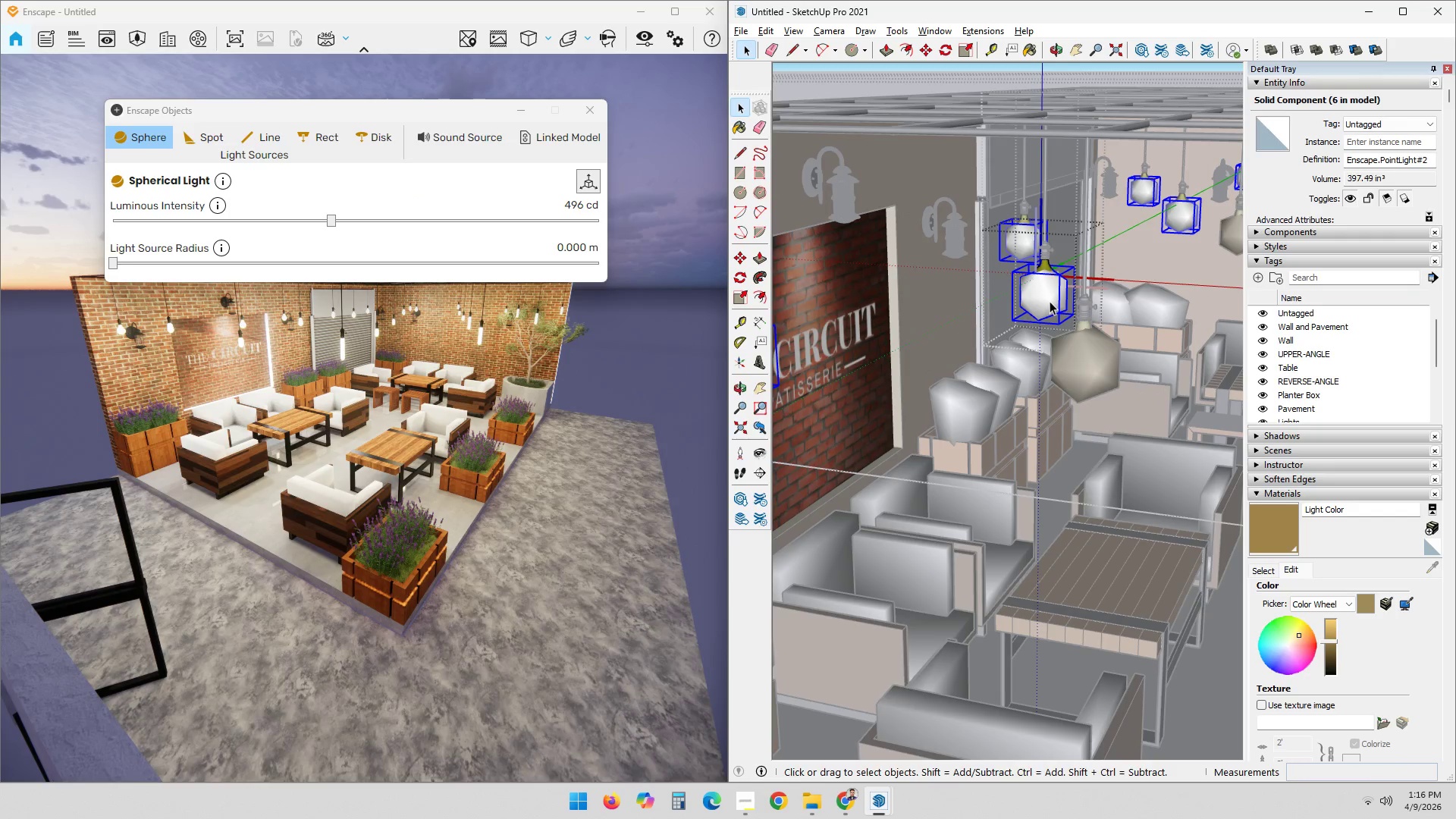 
left_click([1050, 301])
 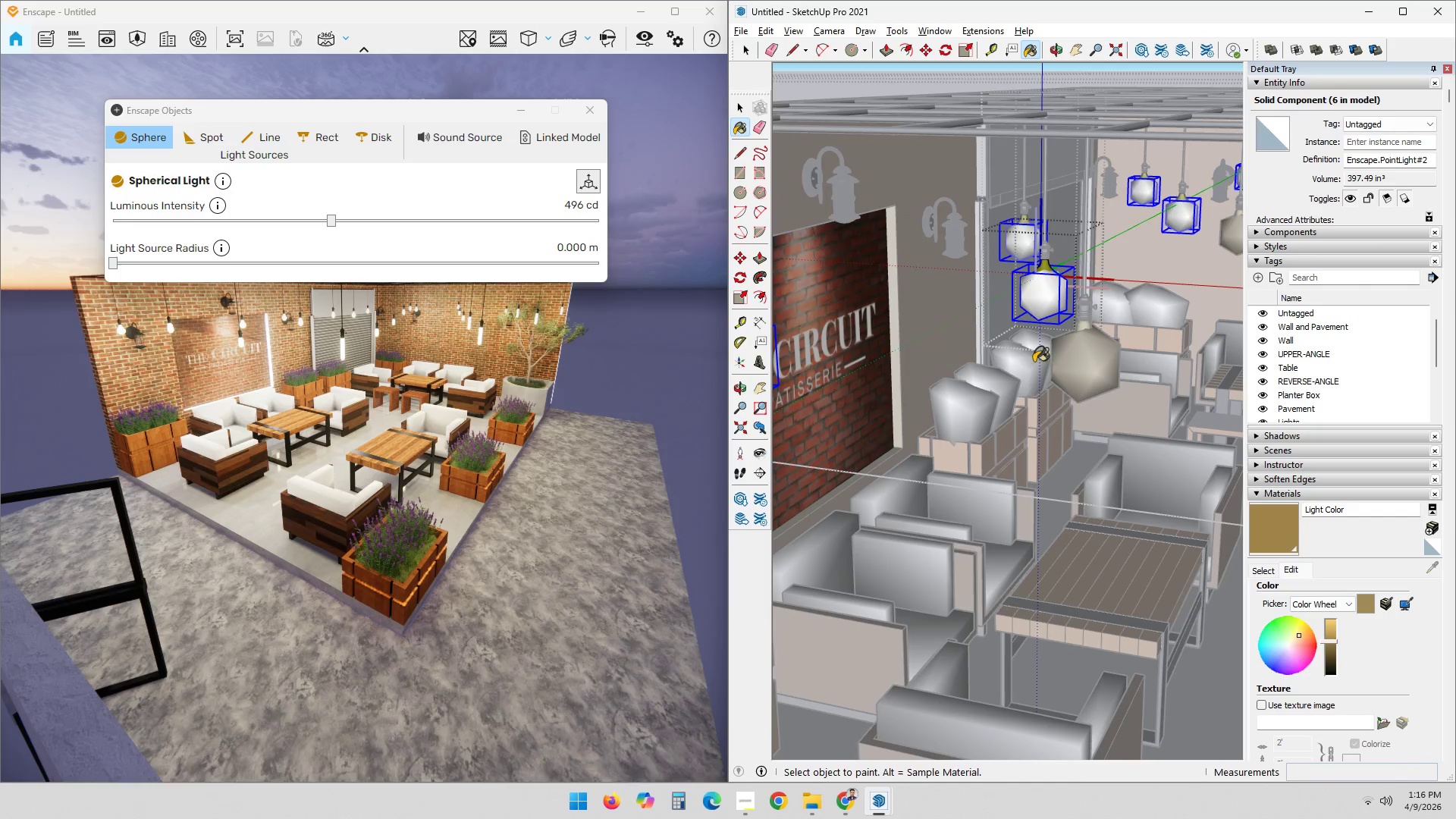 
double_click([1040, 303])
 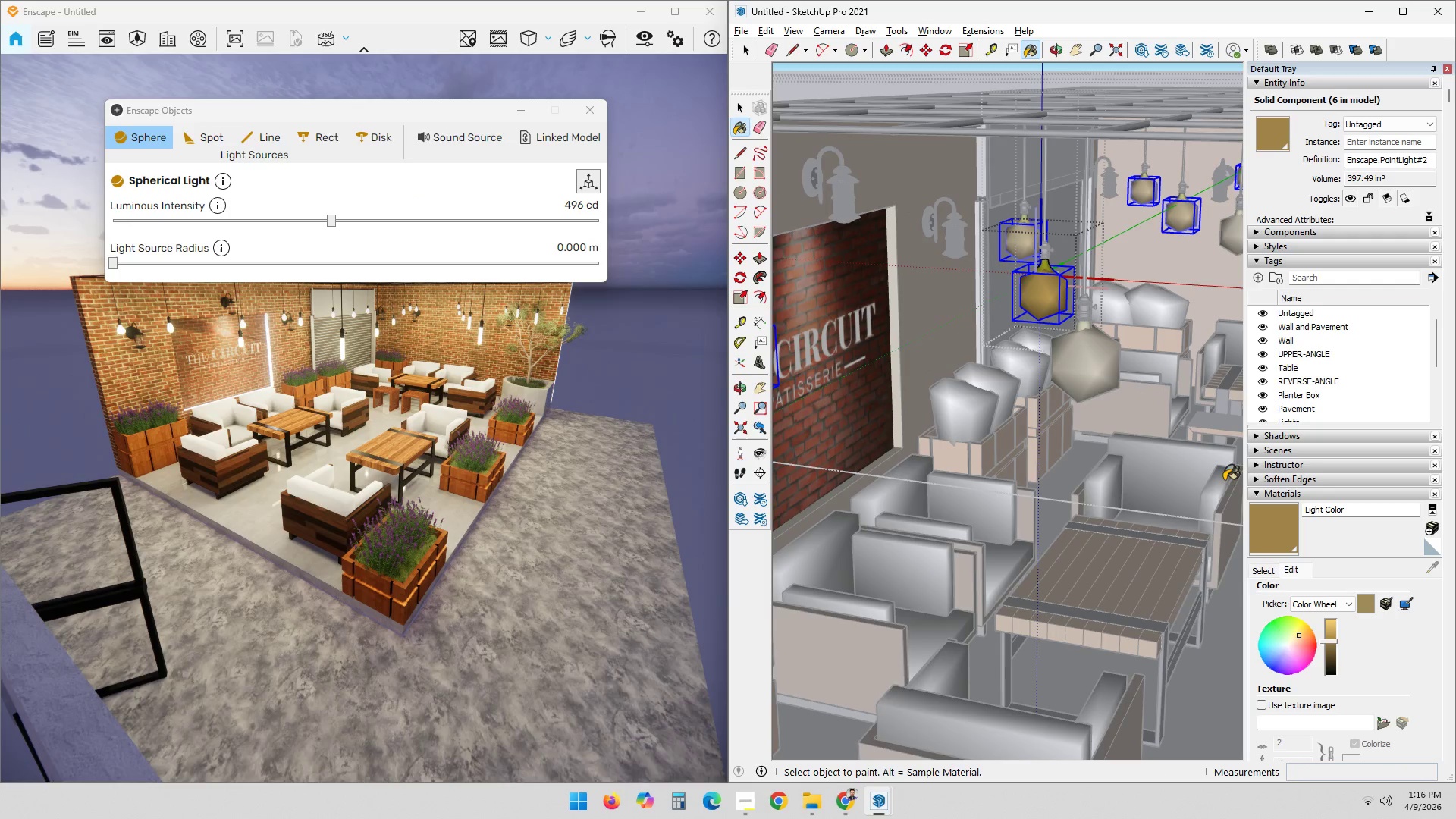 
scroll: coordinate [1027, 390], scroll_direction: down, amount: 3.0
 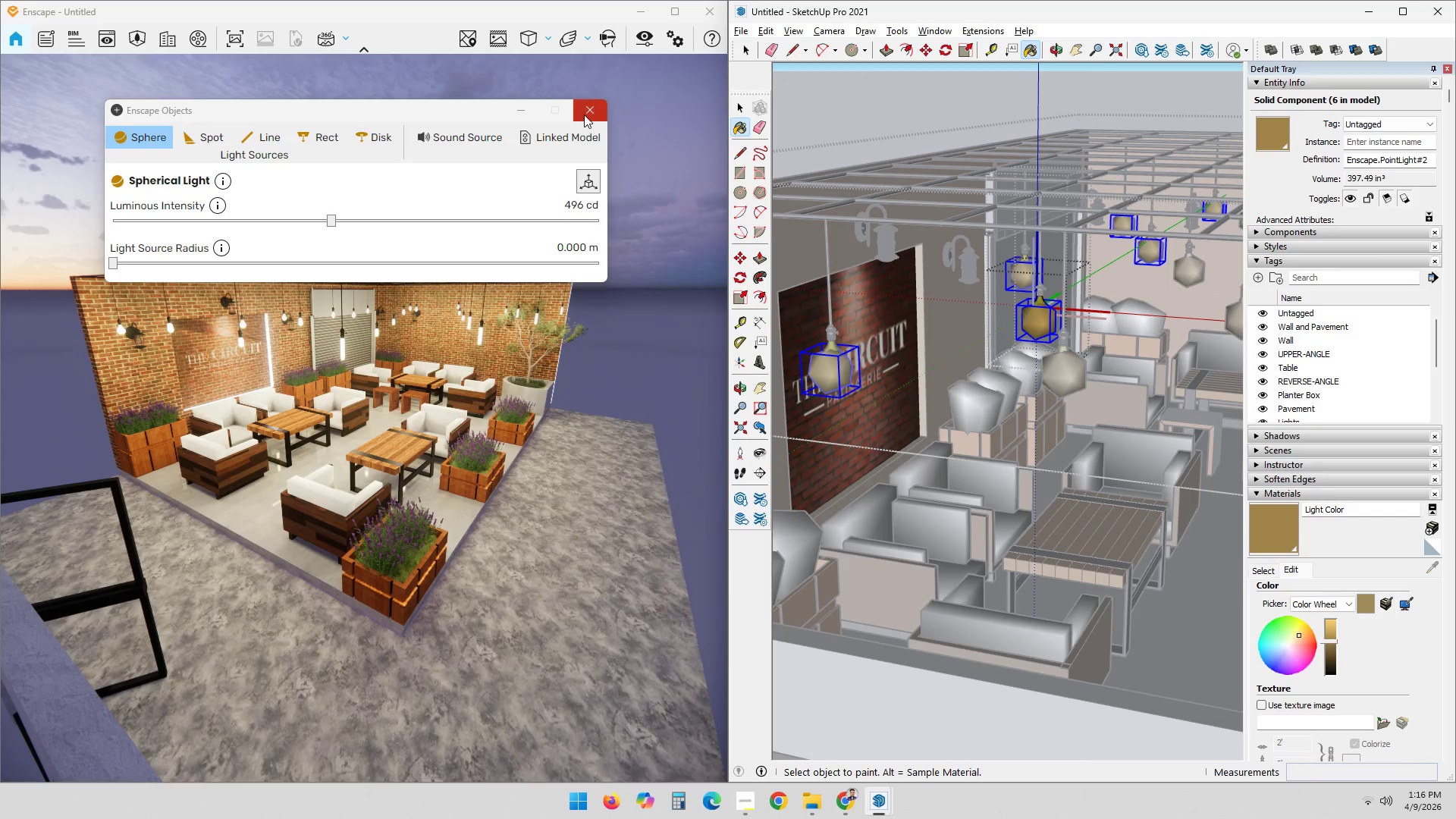 
left_click([584, 115])
 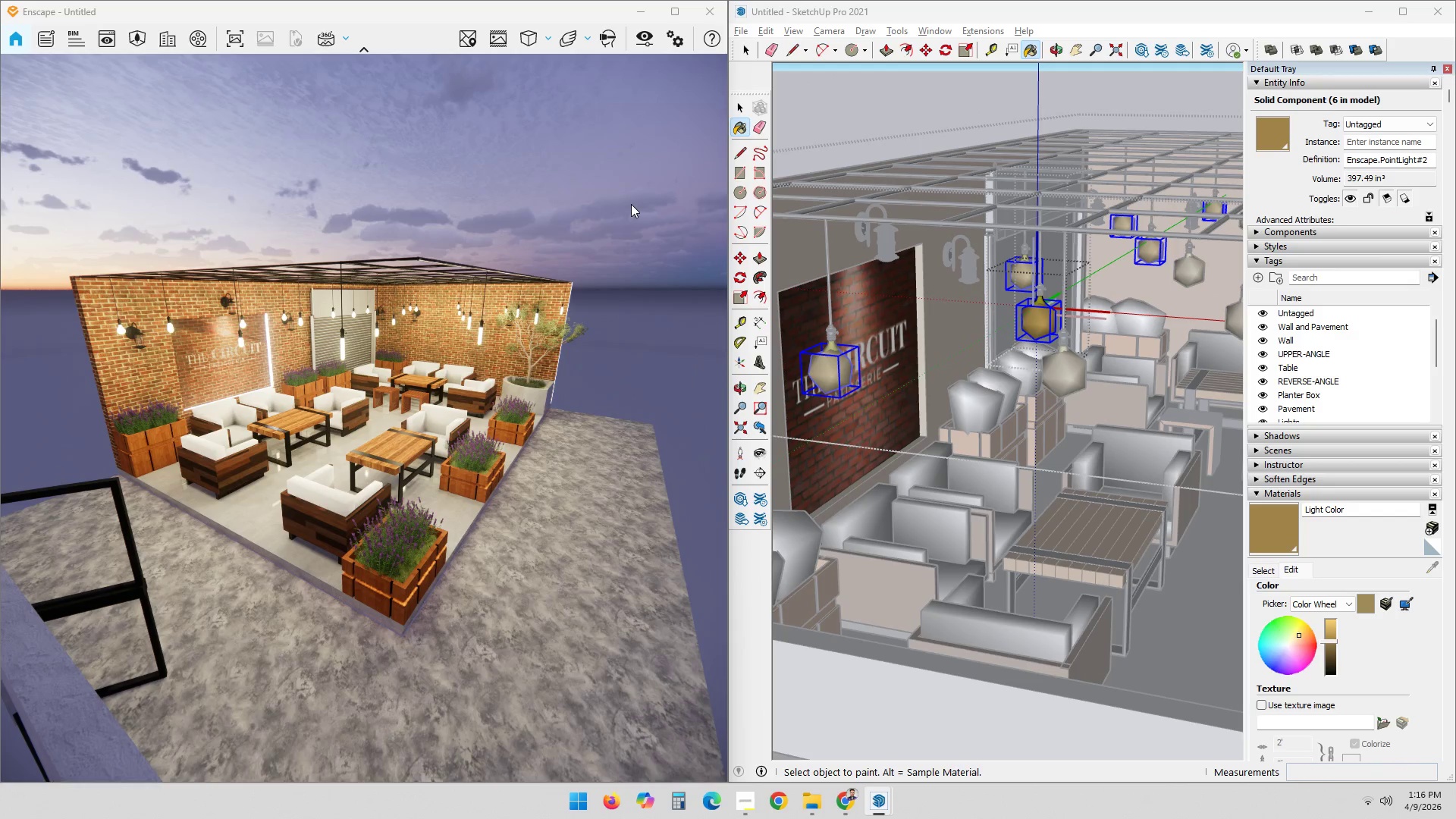 
triple_click([626, 225])
 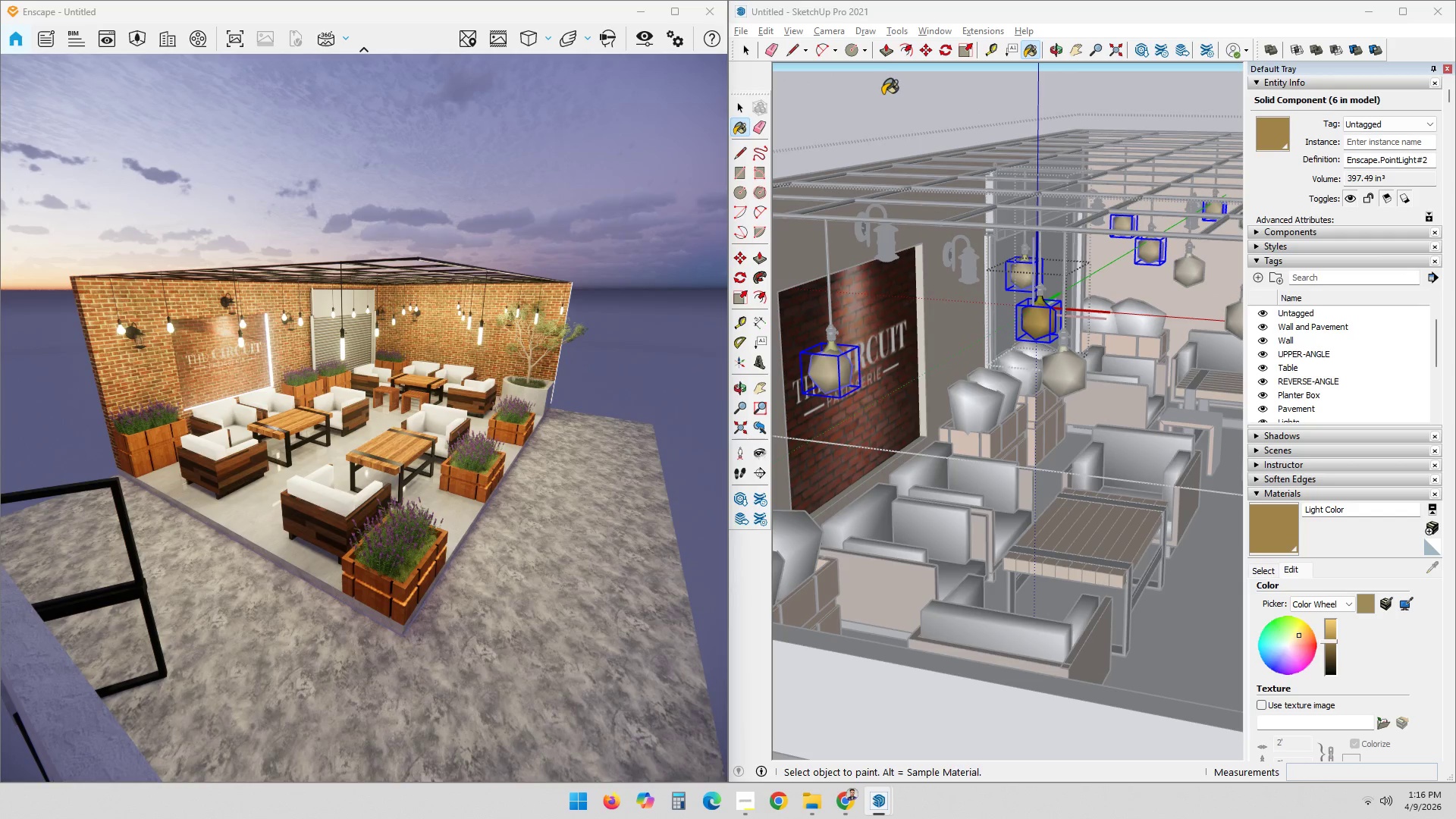 
key(Space)
 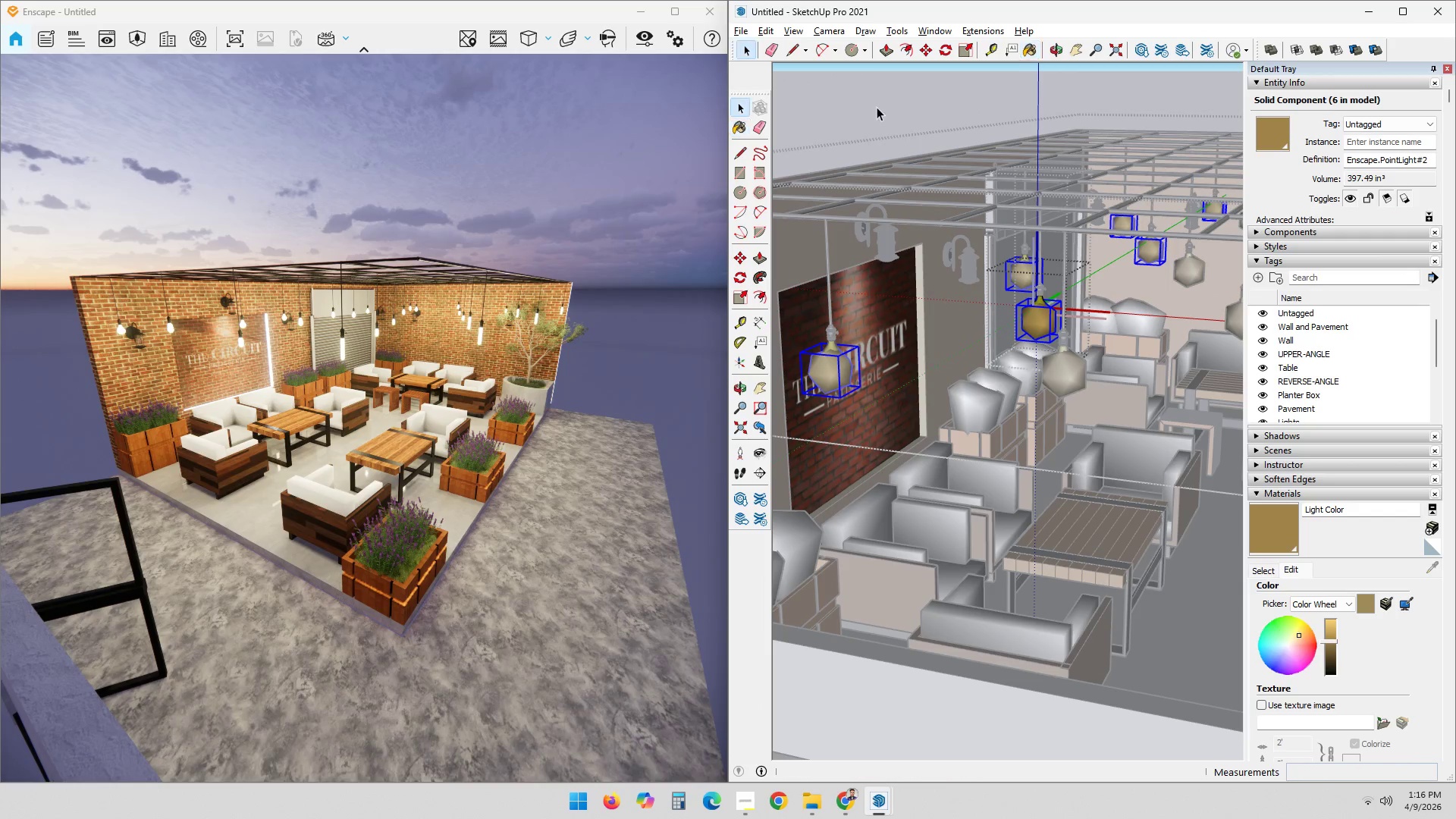 
double_click([877, 107])
 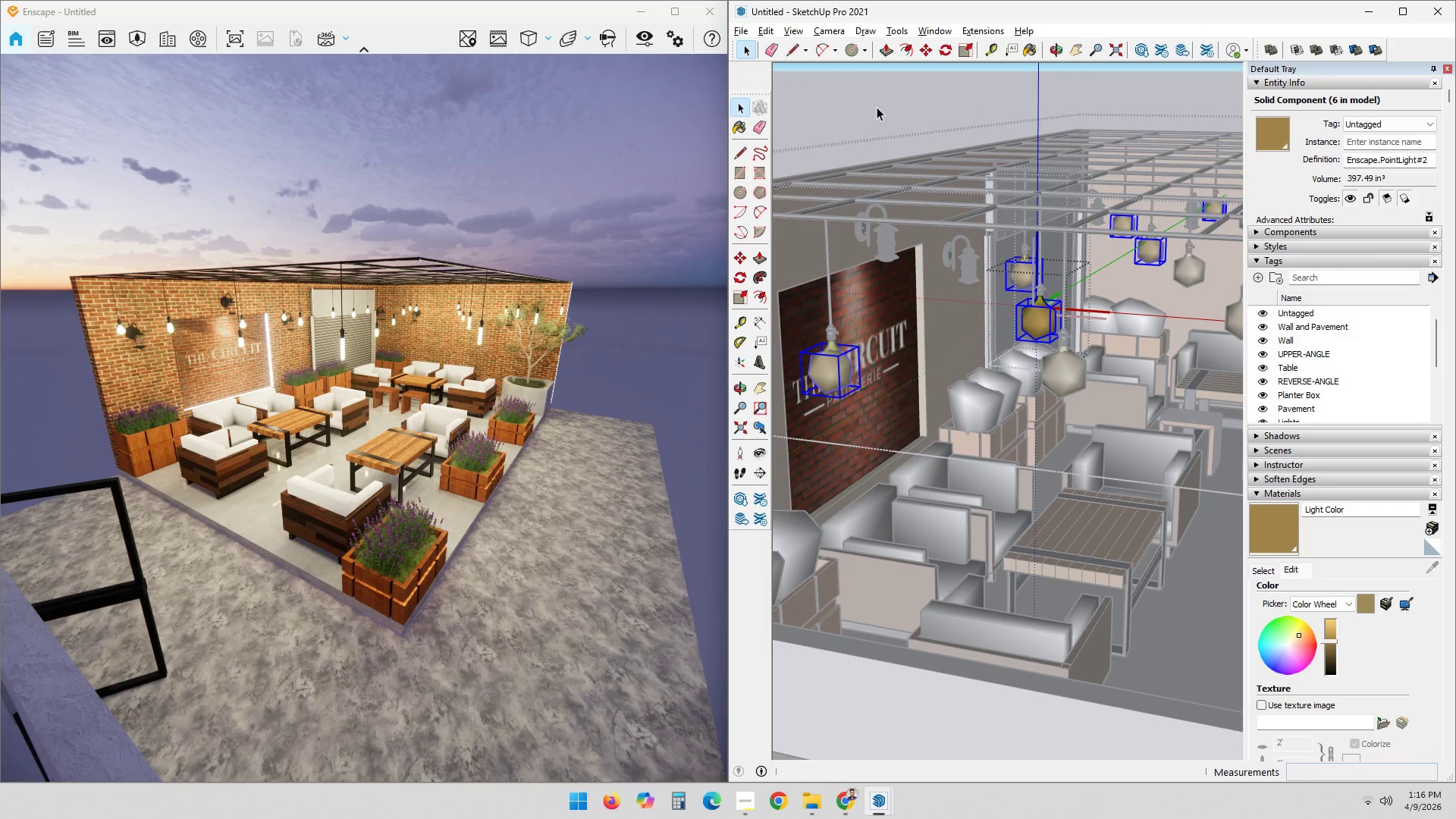 
triple_click([877, 107])
 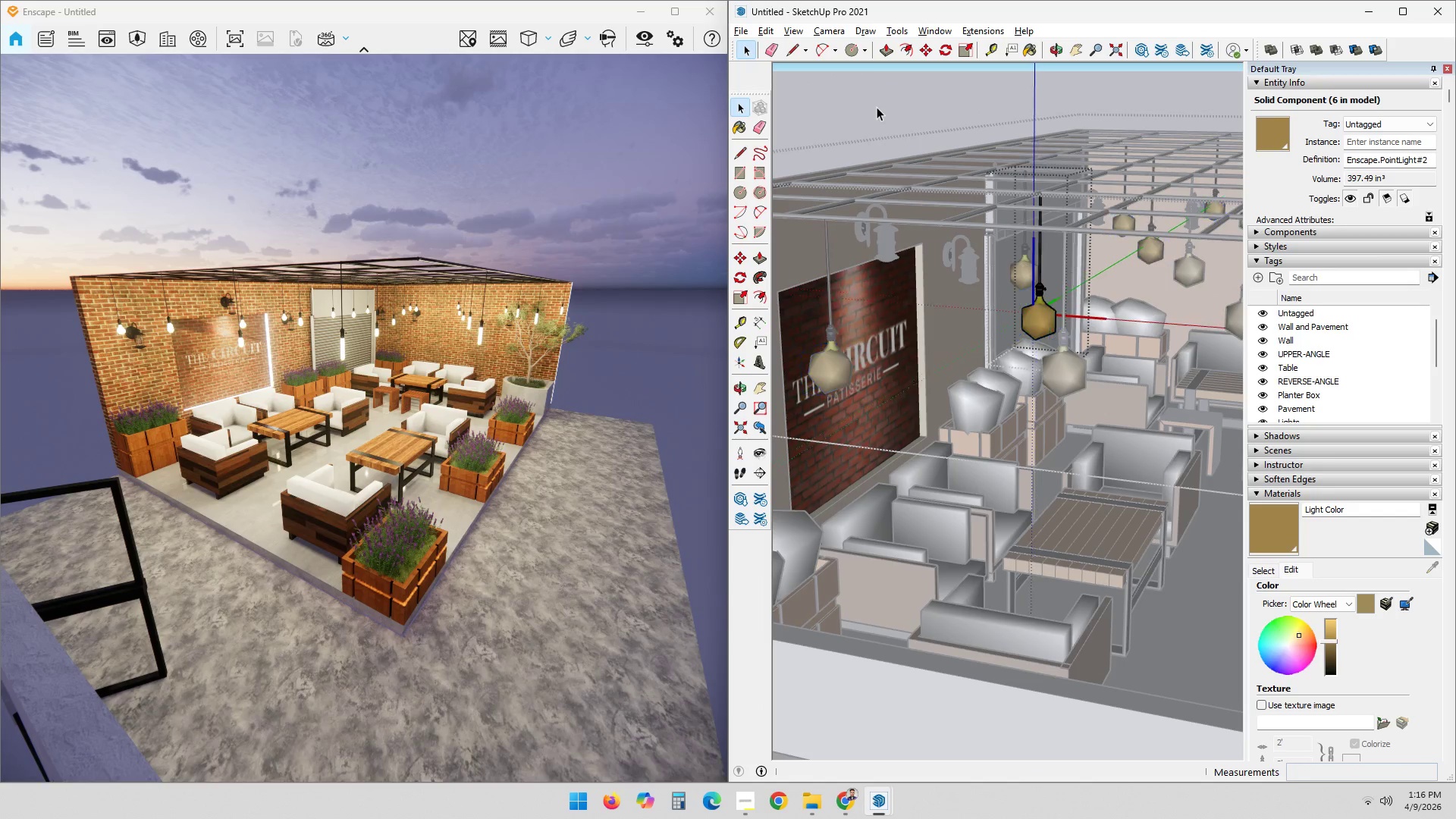 
triple_click([877, 107])
 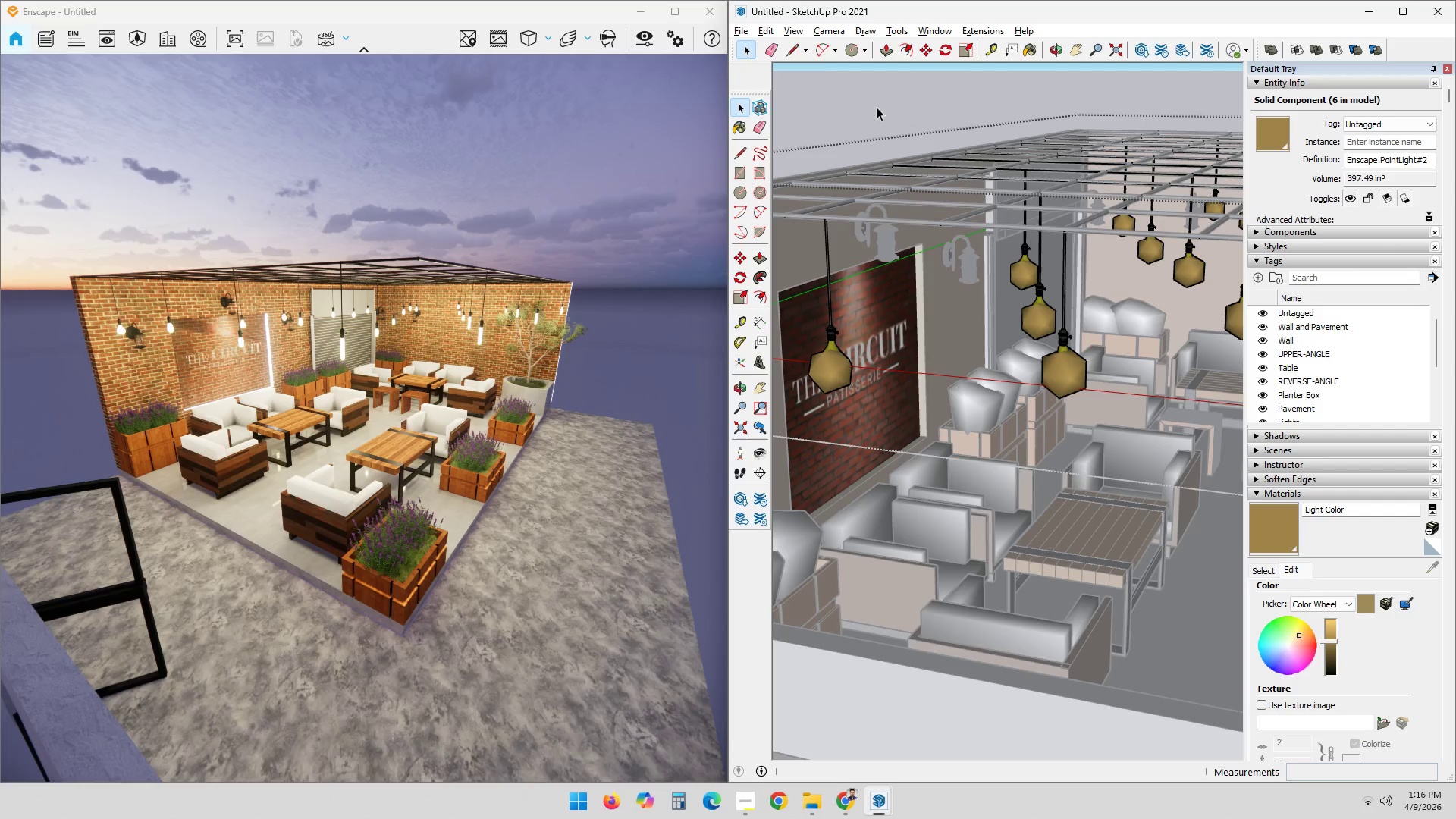 
triple_click([877, 108])
 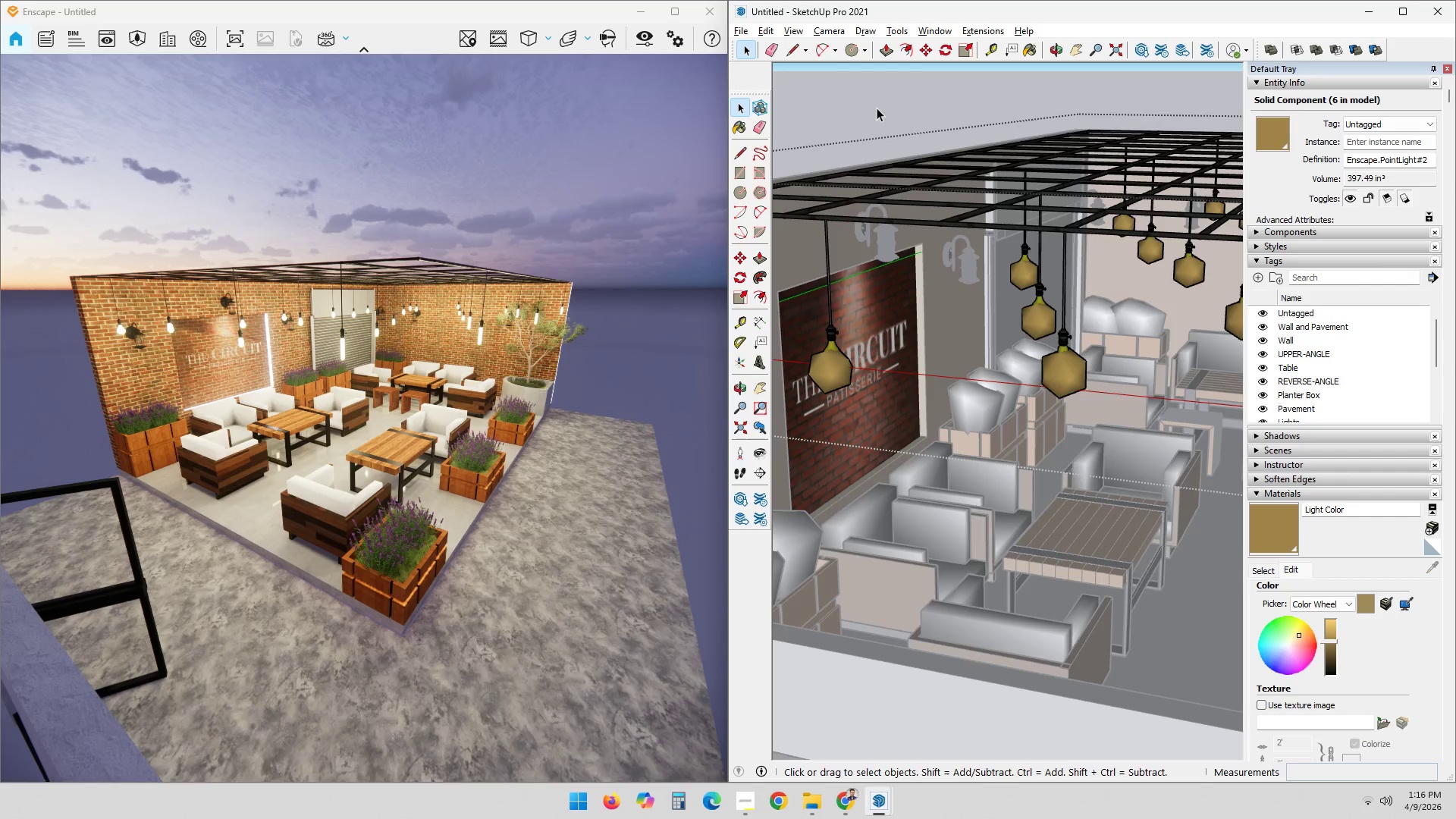 
triple_click([877, 108])
 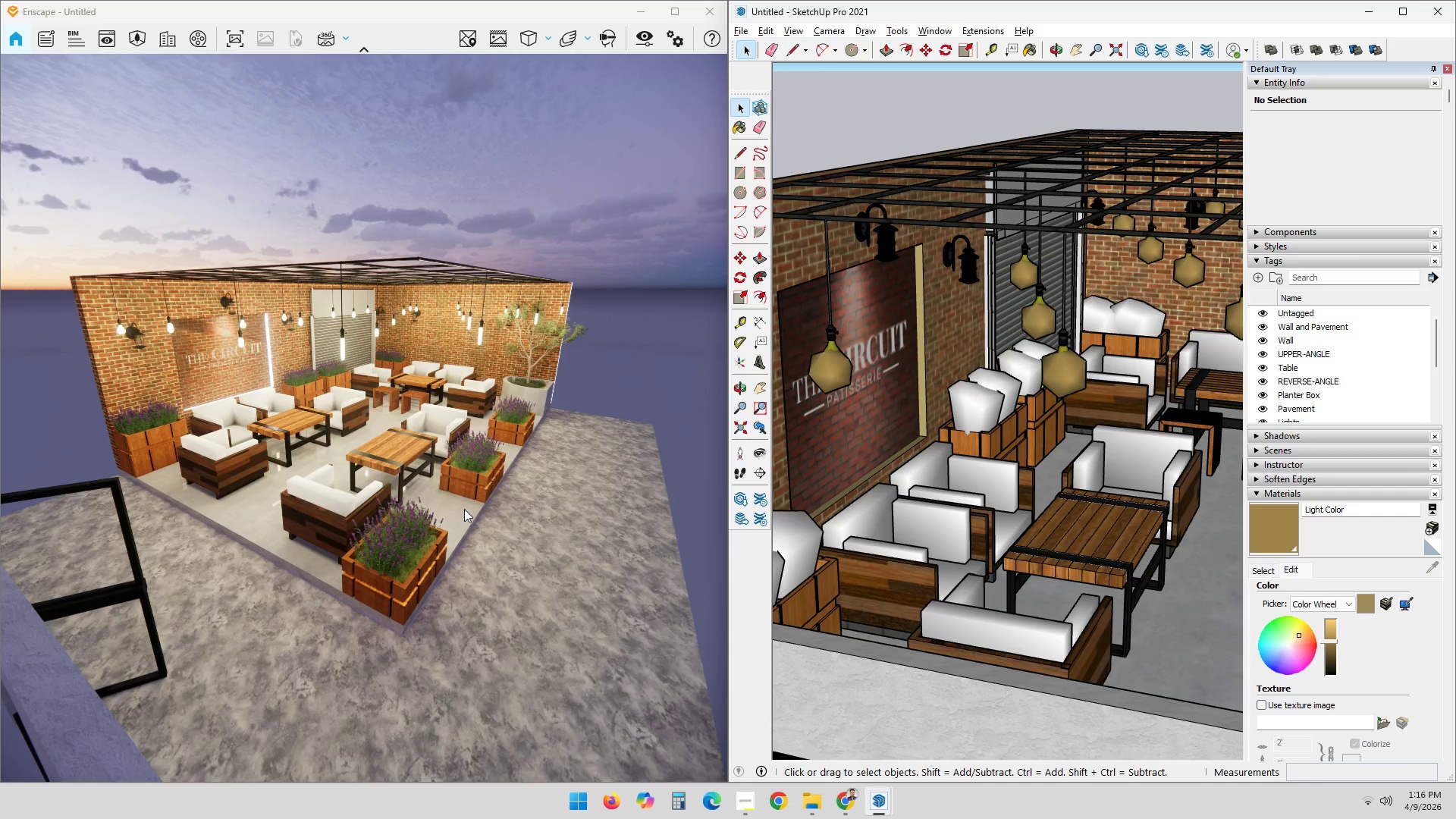 
scroll: coordinate [391, 563], scroll_direction: down, amount: 2.0
 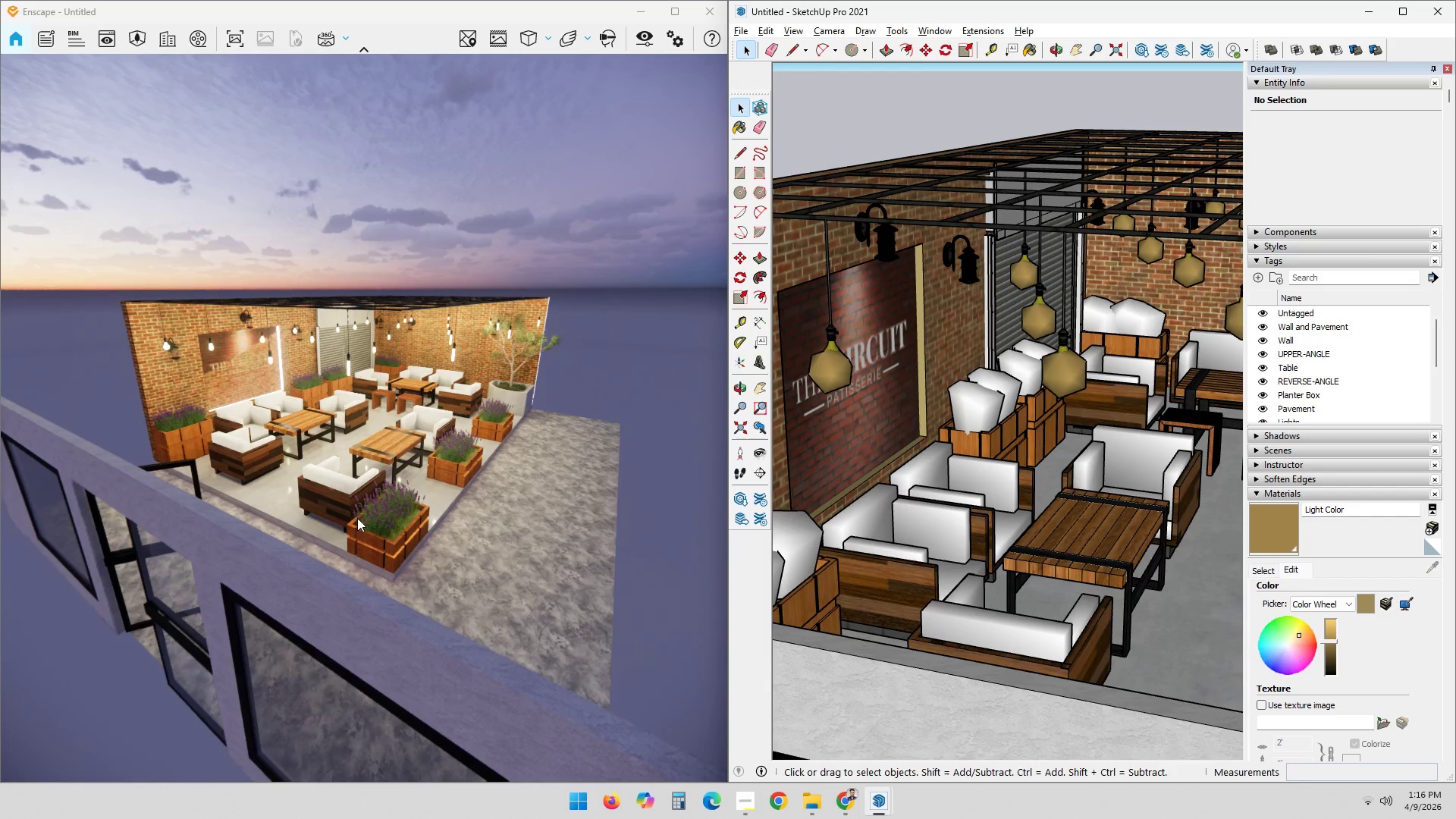 
scroll: coordinate [366, 490], scroll_direction: up, amount: 4.0
 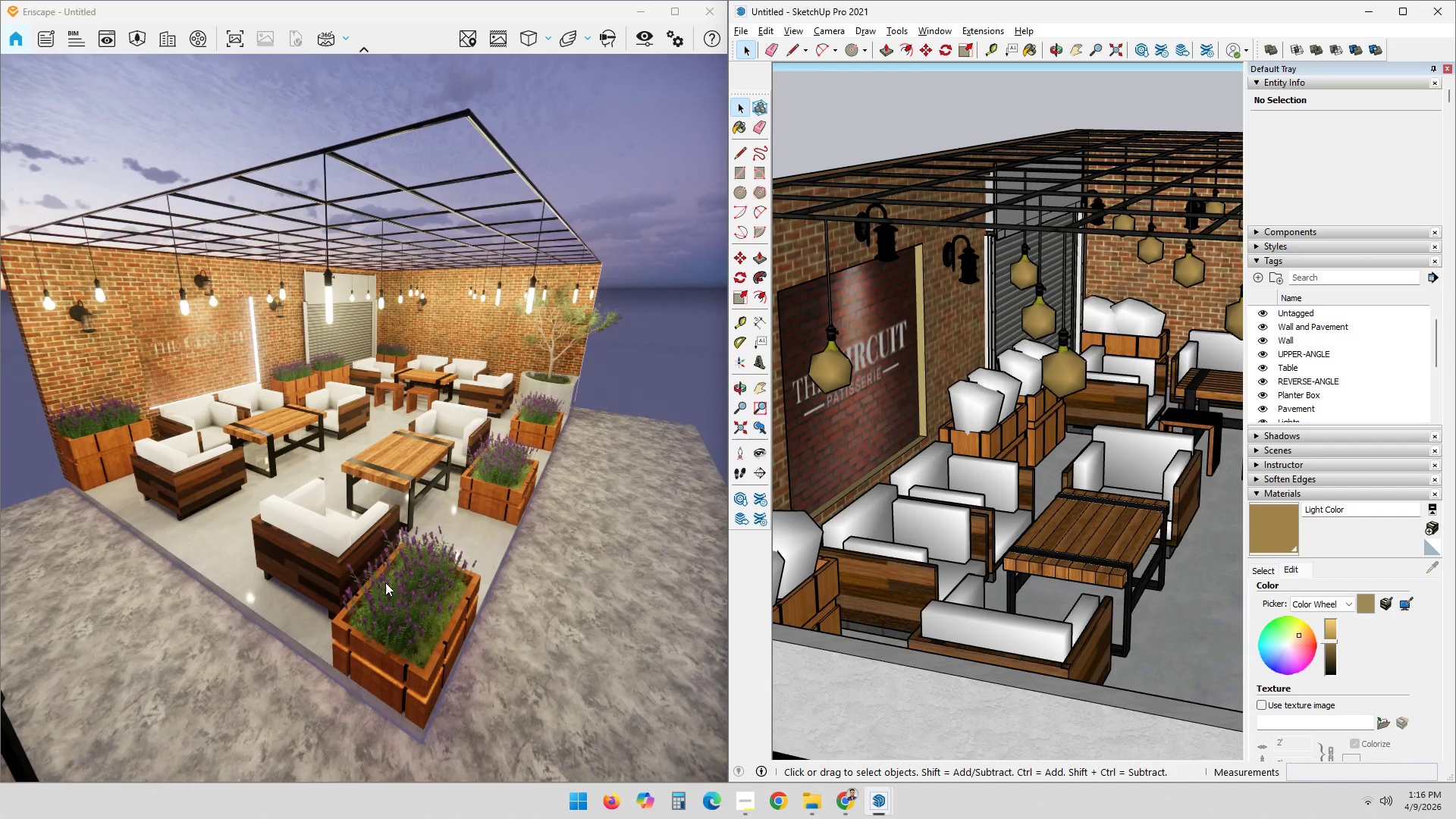 
hold_key(key=ShiftLeft, duration=0.72)
 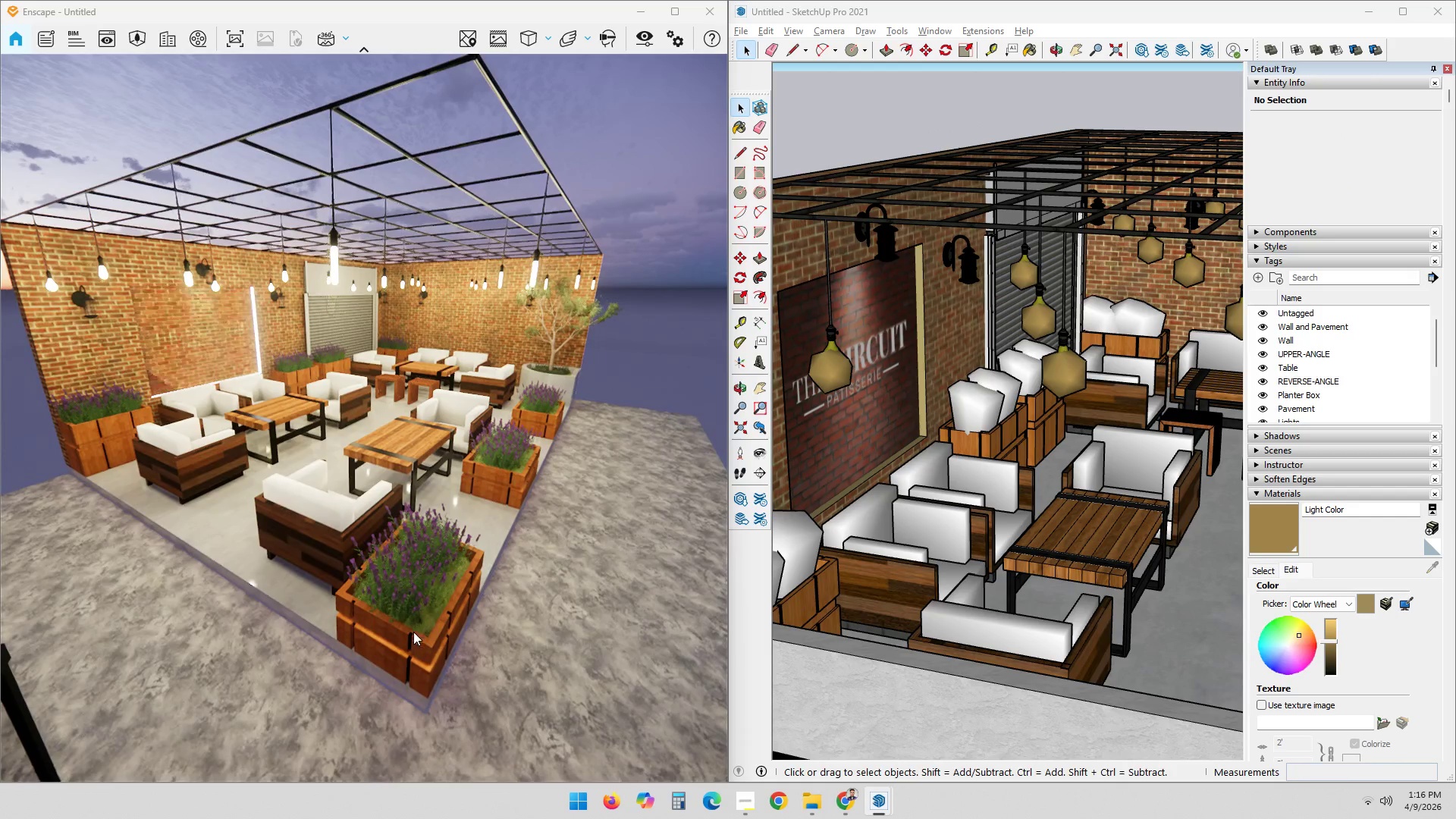 
left_click_drag(start_coordinate=[421, 641], to_coordinate=[323, 370])
 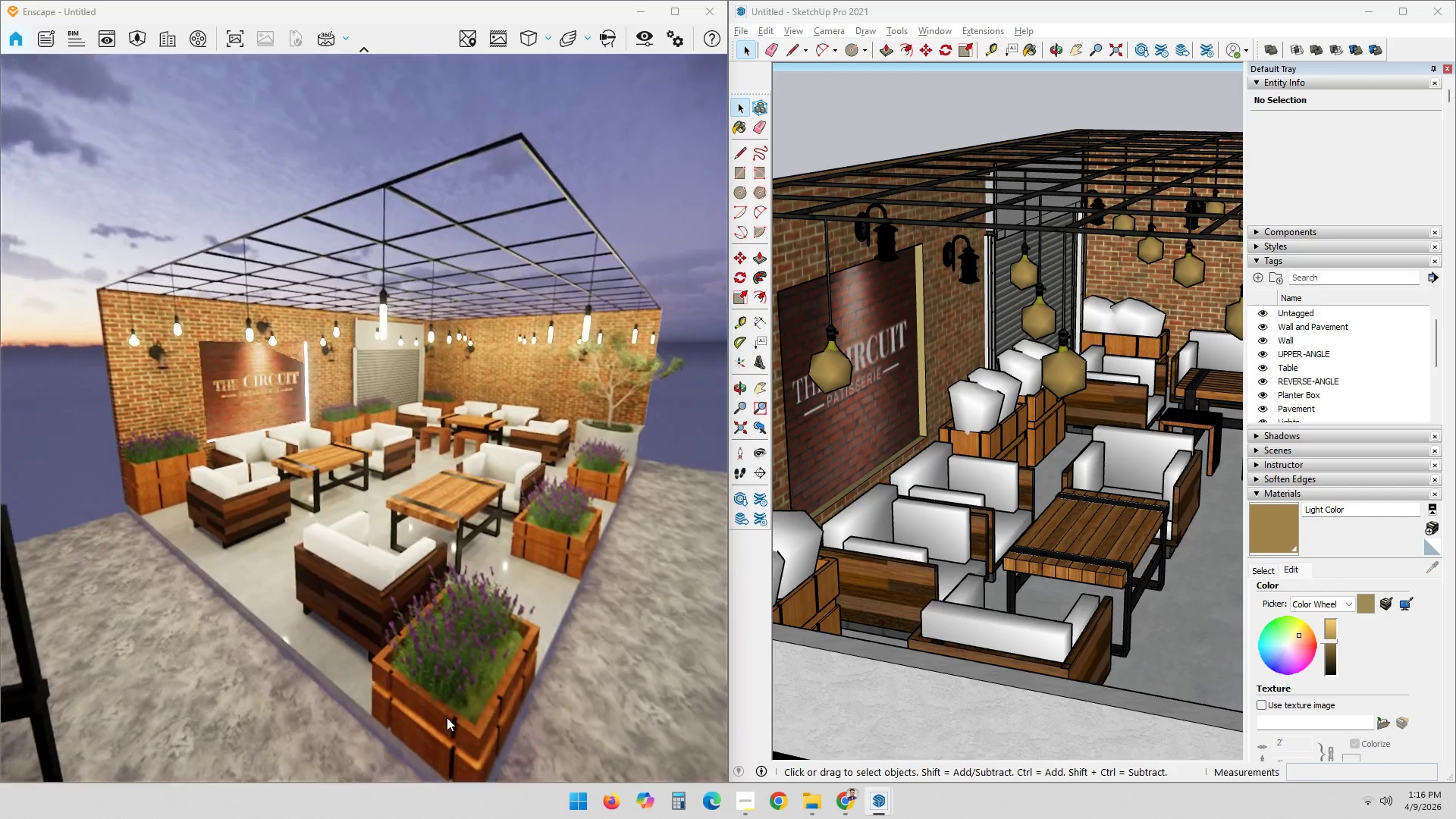 
hold_key(key=ShiftLeft, duration=0.69)
 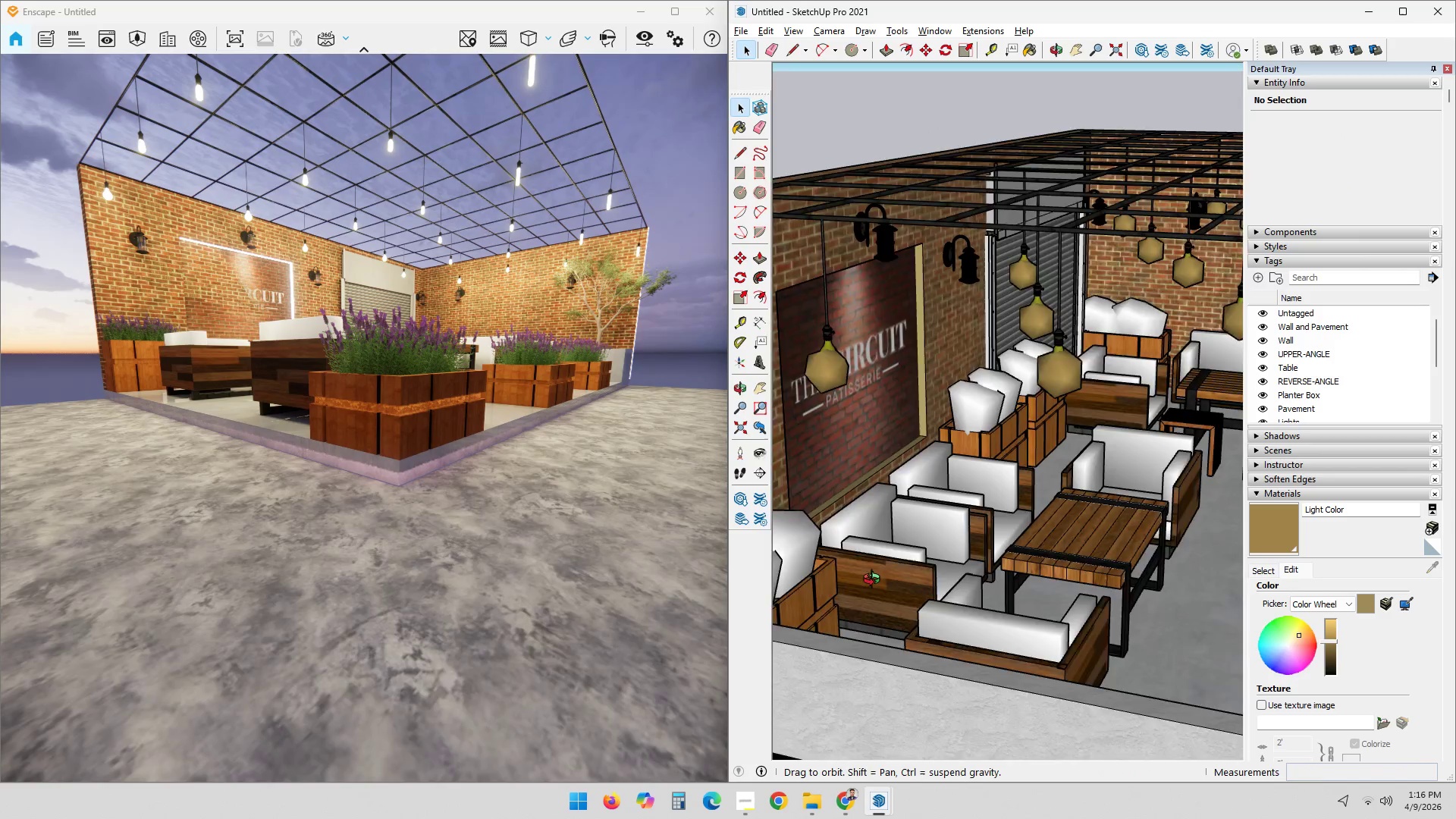 
hold_key(key=ShiftLeft, duration=0.73)
 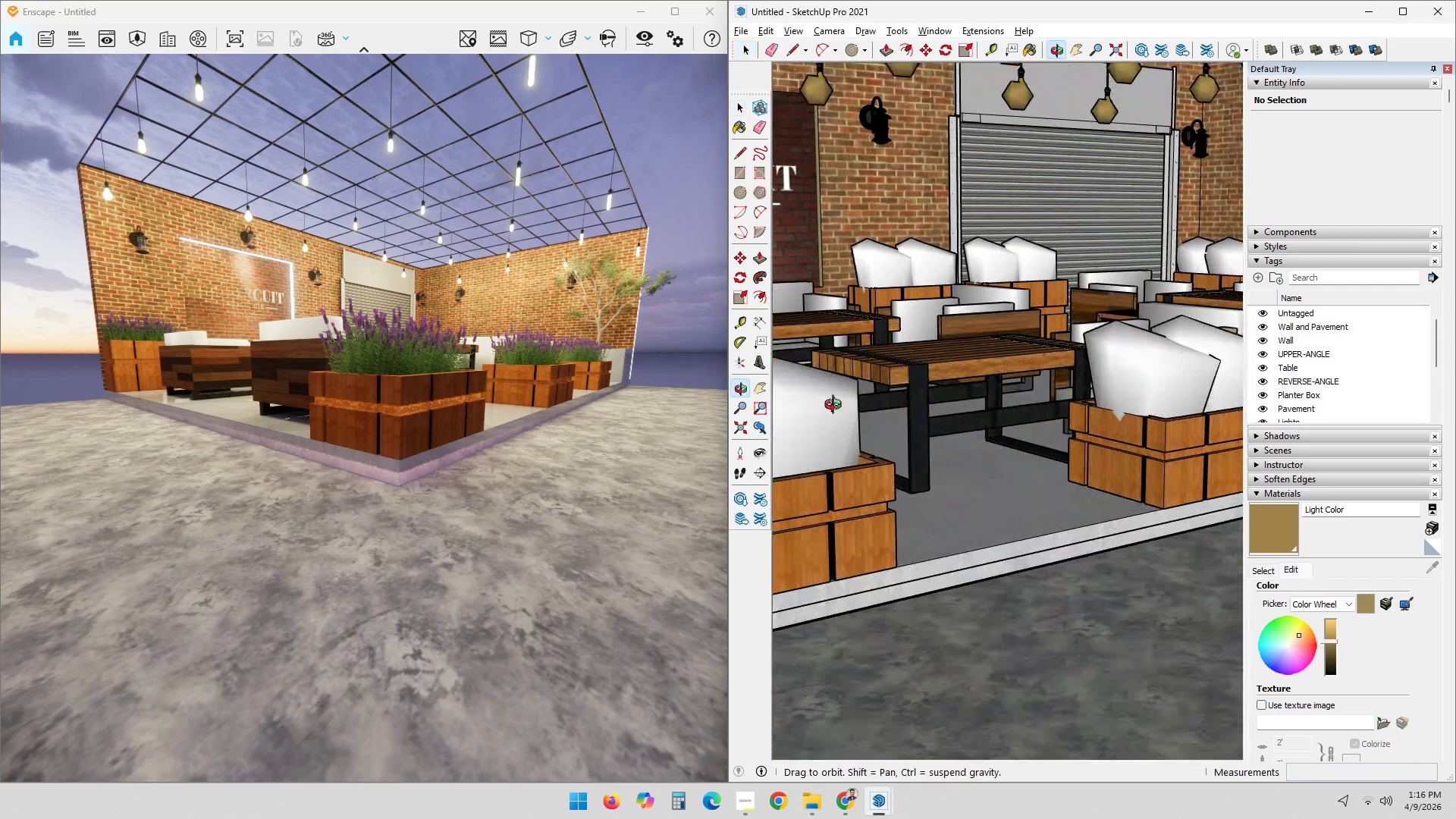 
key(Shift+ShiftLeft)
 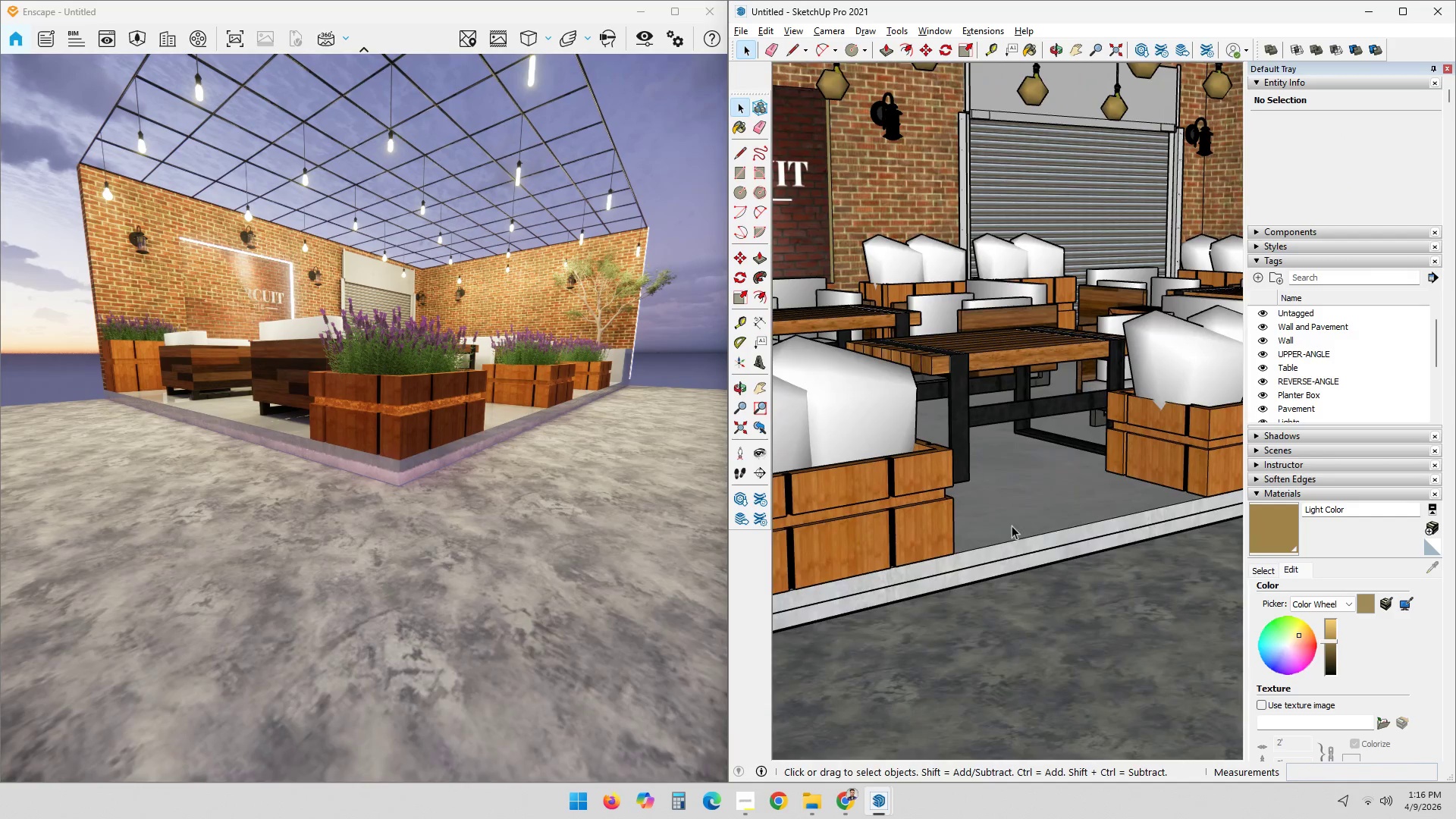 
scroll: coordinate [1006, 548], scroll_direction: up, amount: 1.0
 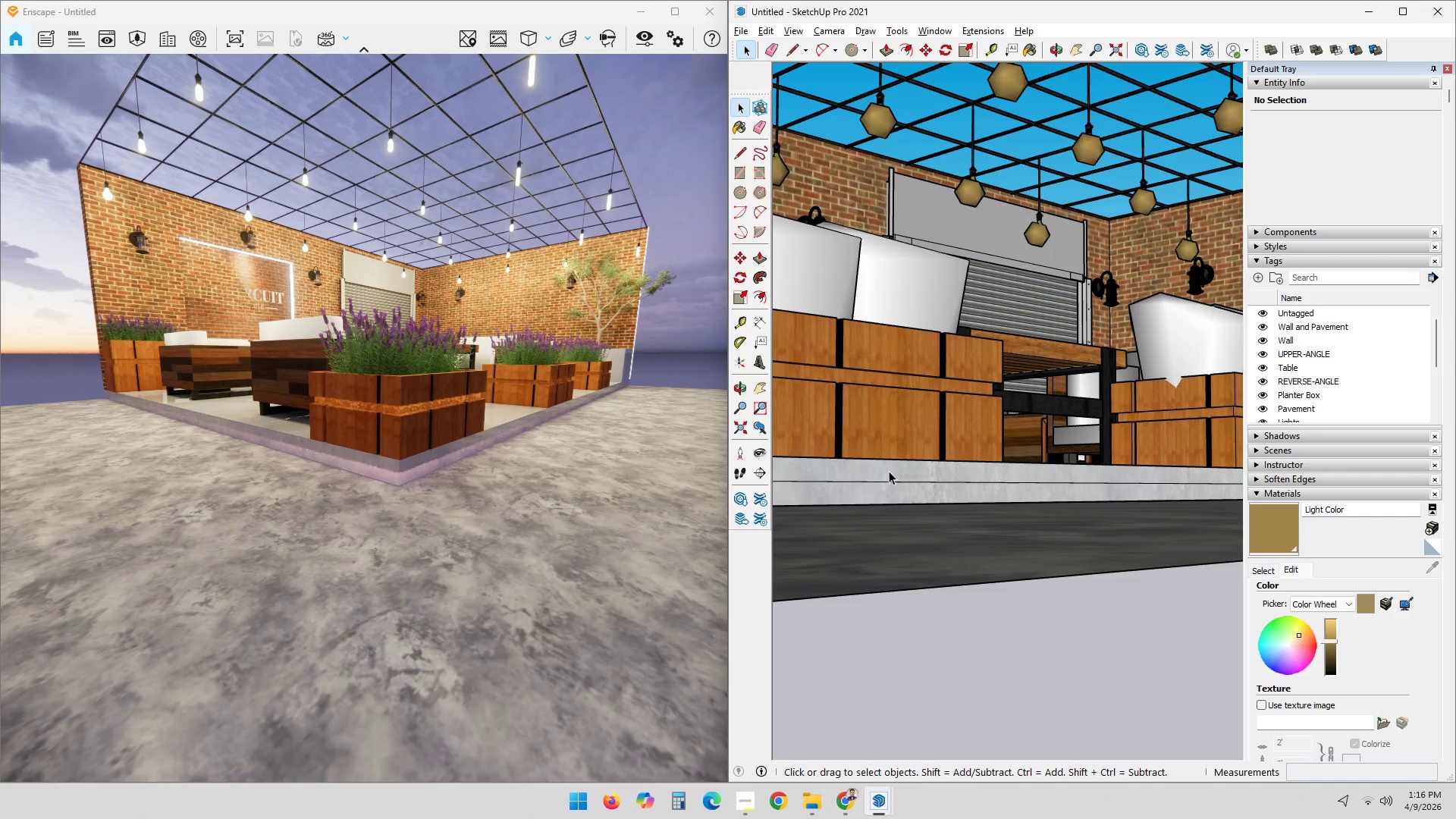 
double_click([886, 476])
 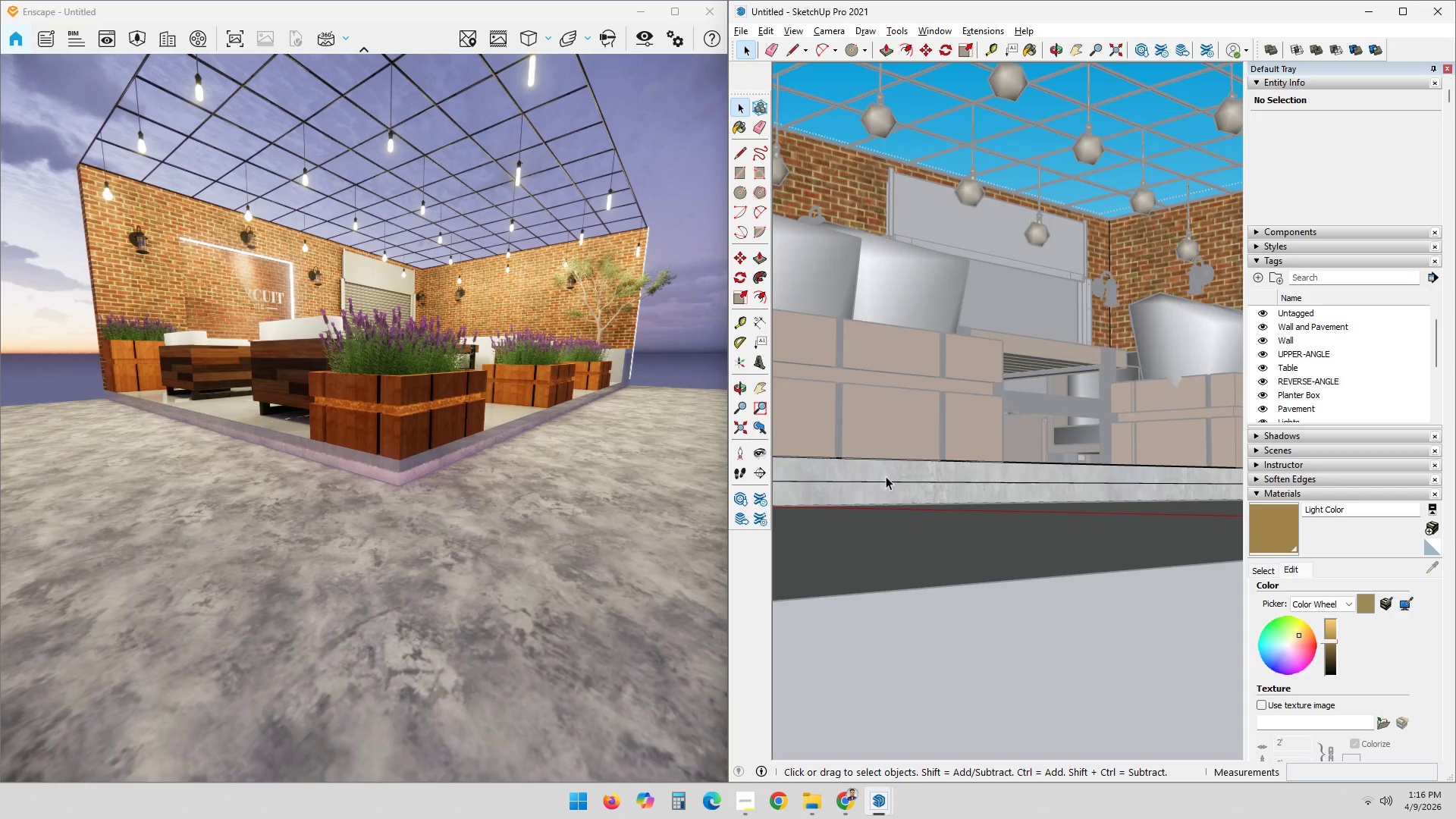 
triple_click([886, 476])
 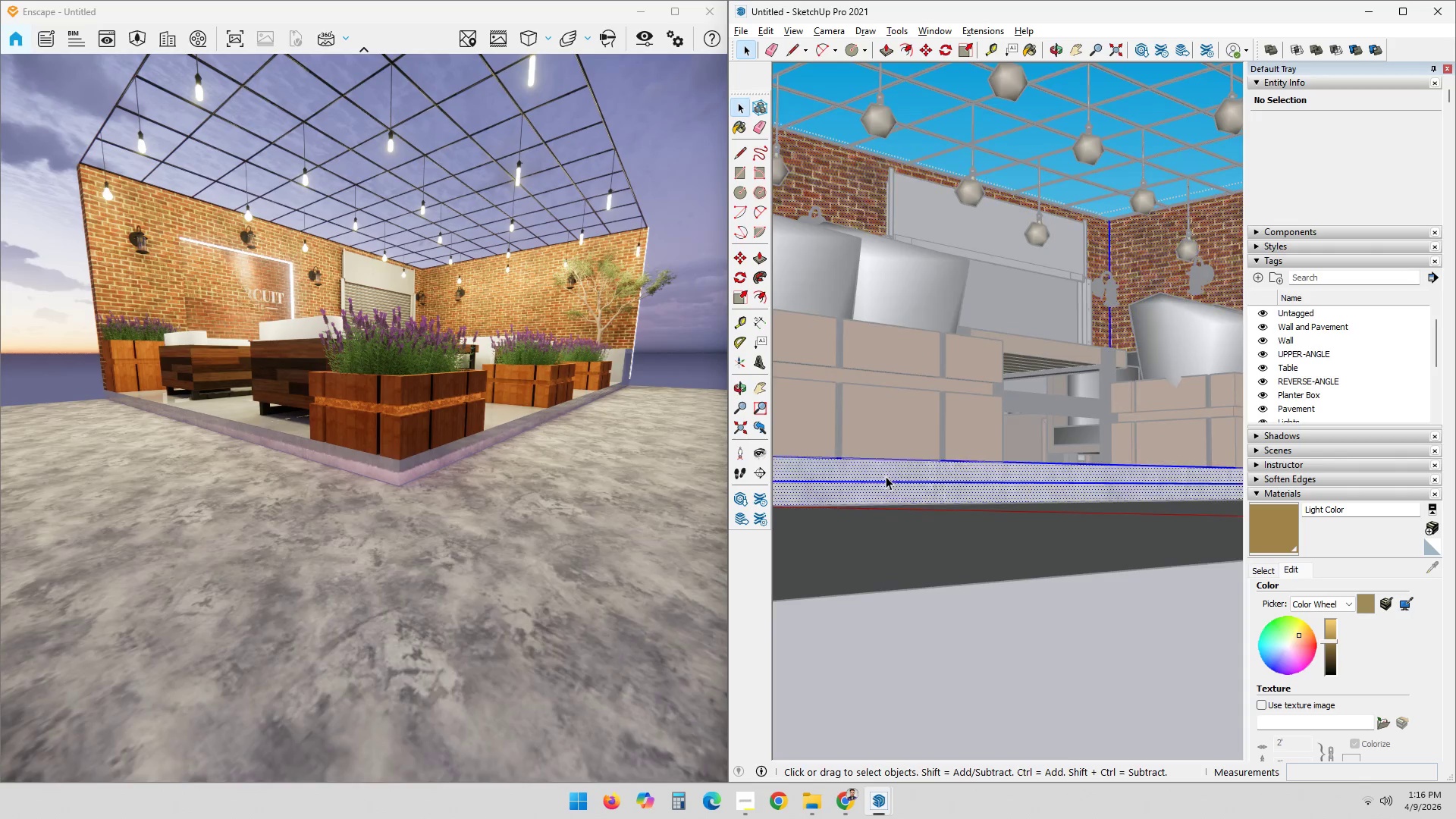 
triple_click([886, 476])
 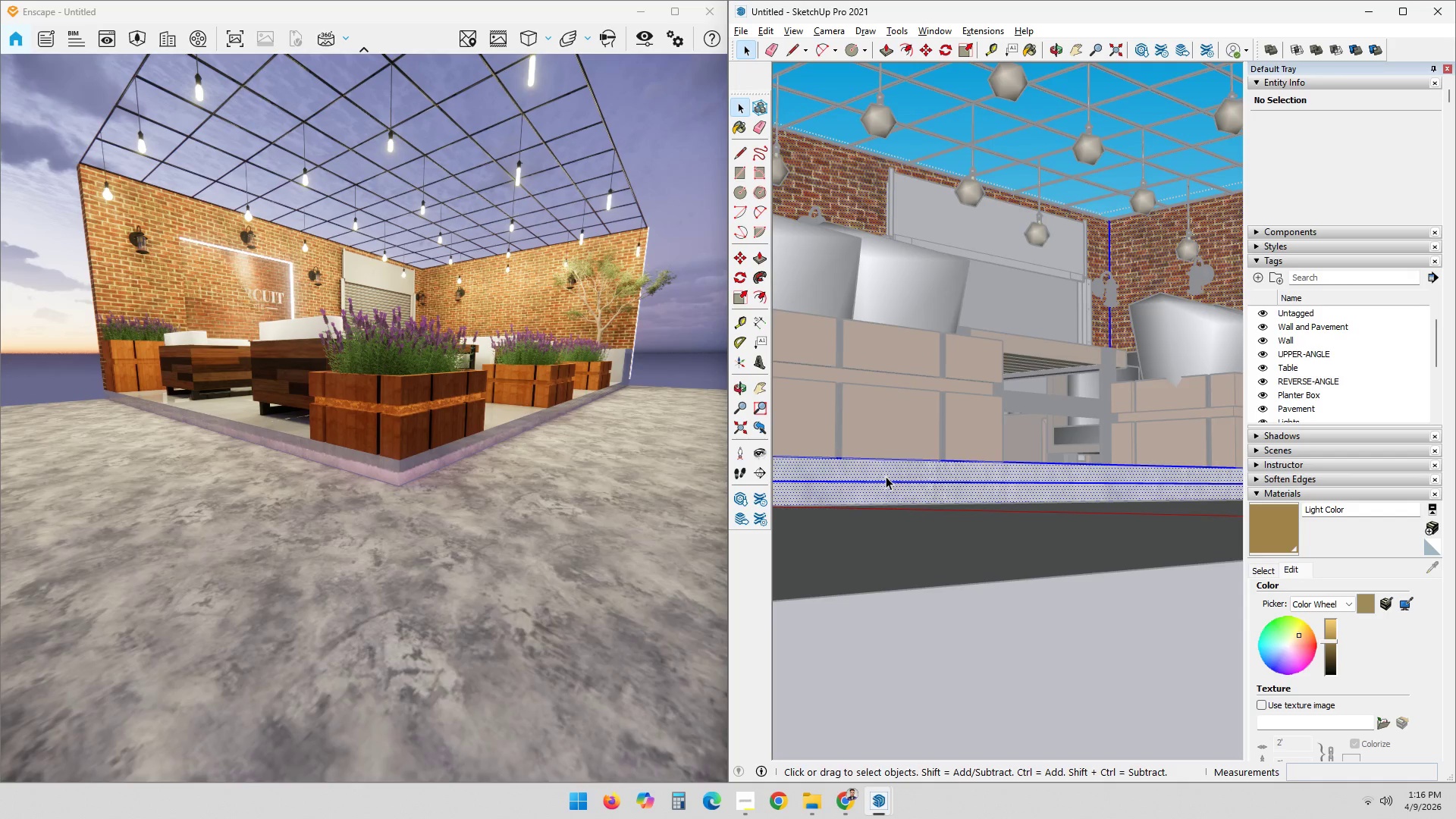 
scroll: coordinate [886, 476], scroll_direction: up, amount: 3.0
 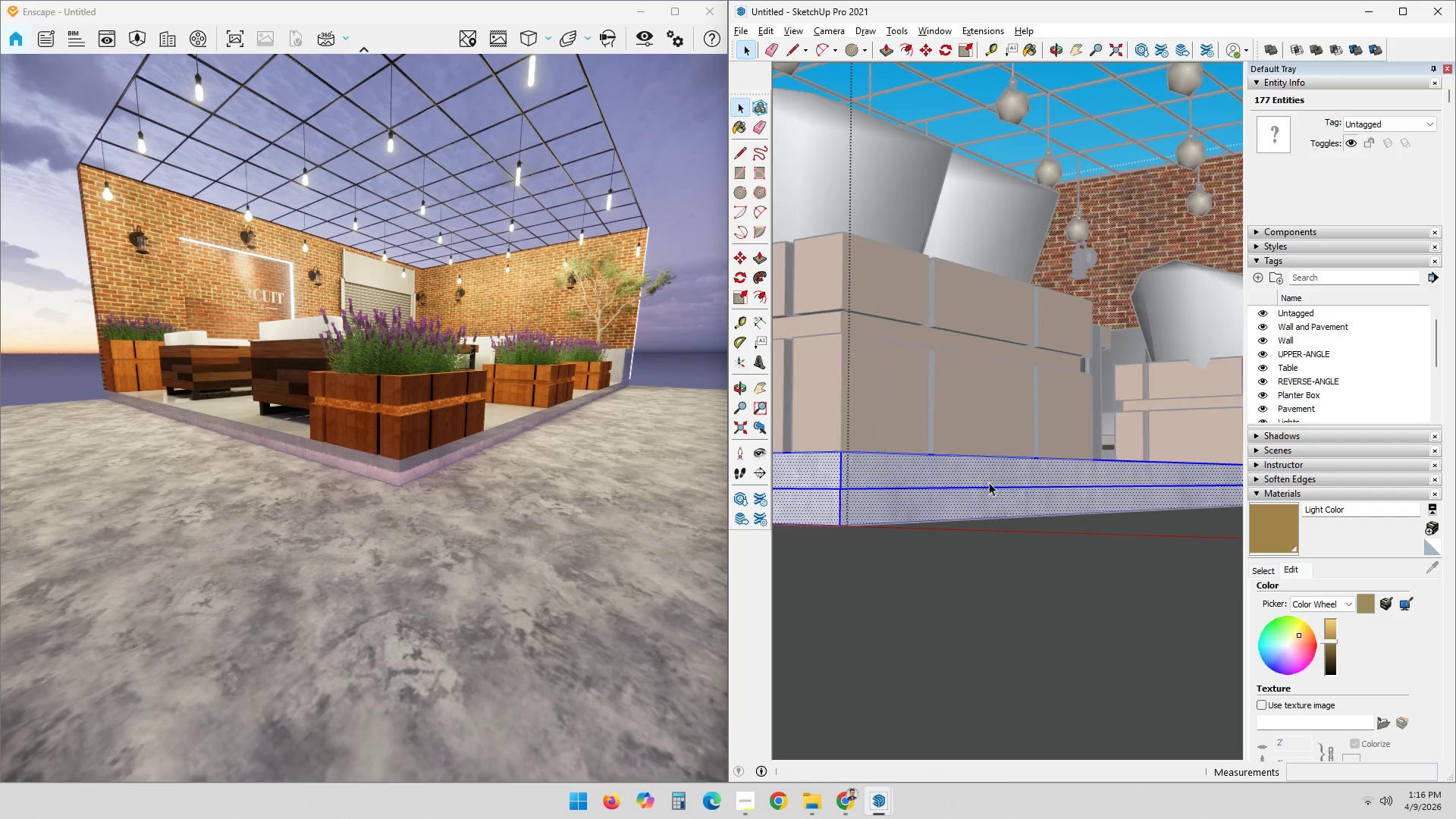 
left_click([915, 499])
 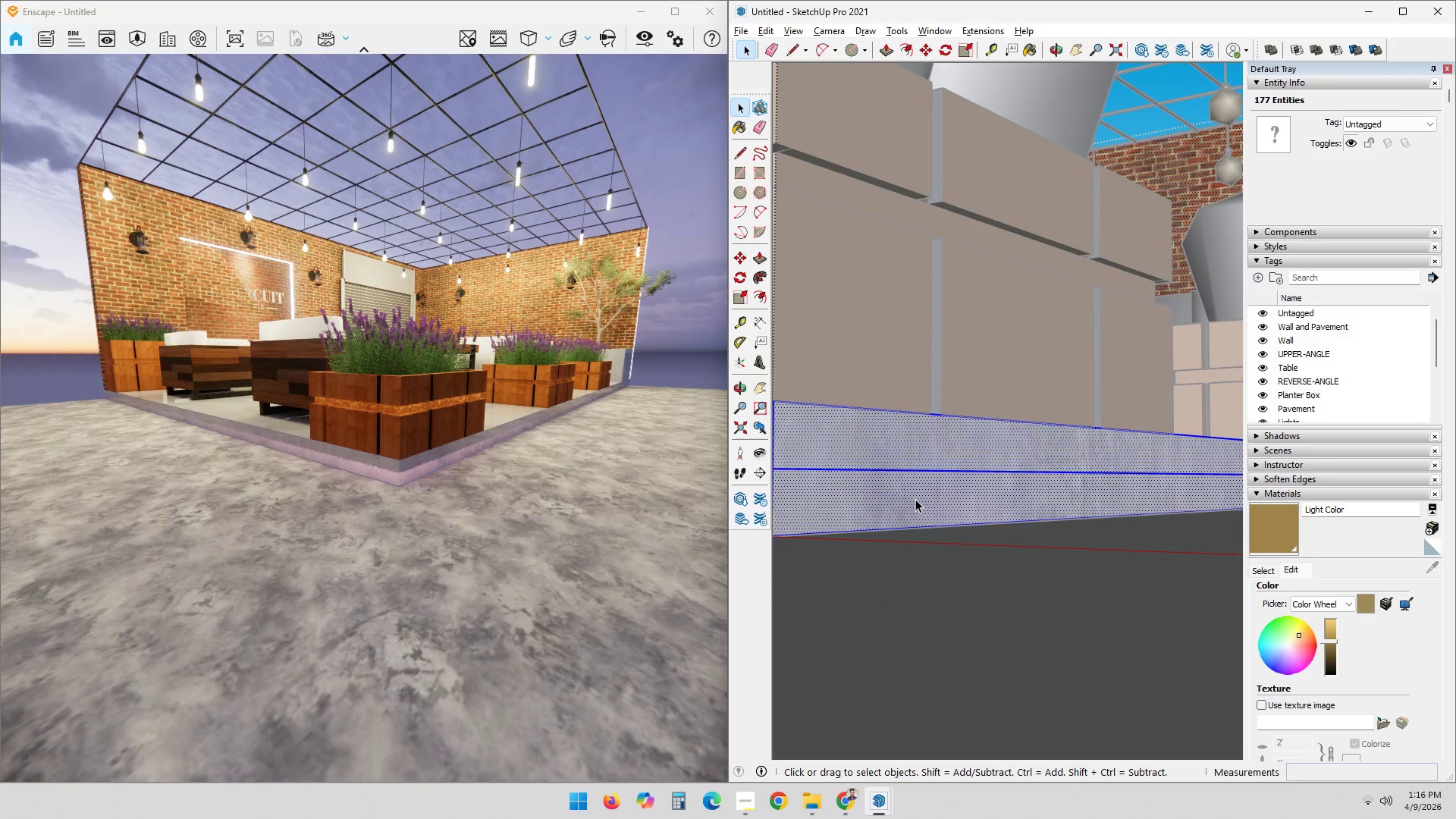 
scroll: coordinate [922, 510], scroll_direction: up, amount: 5.0
 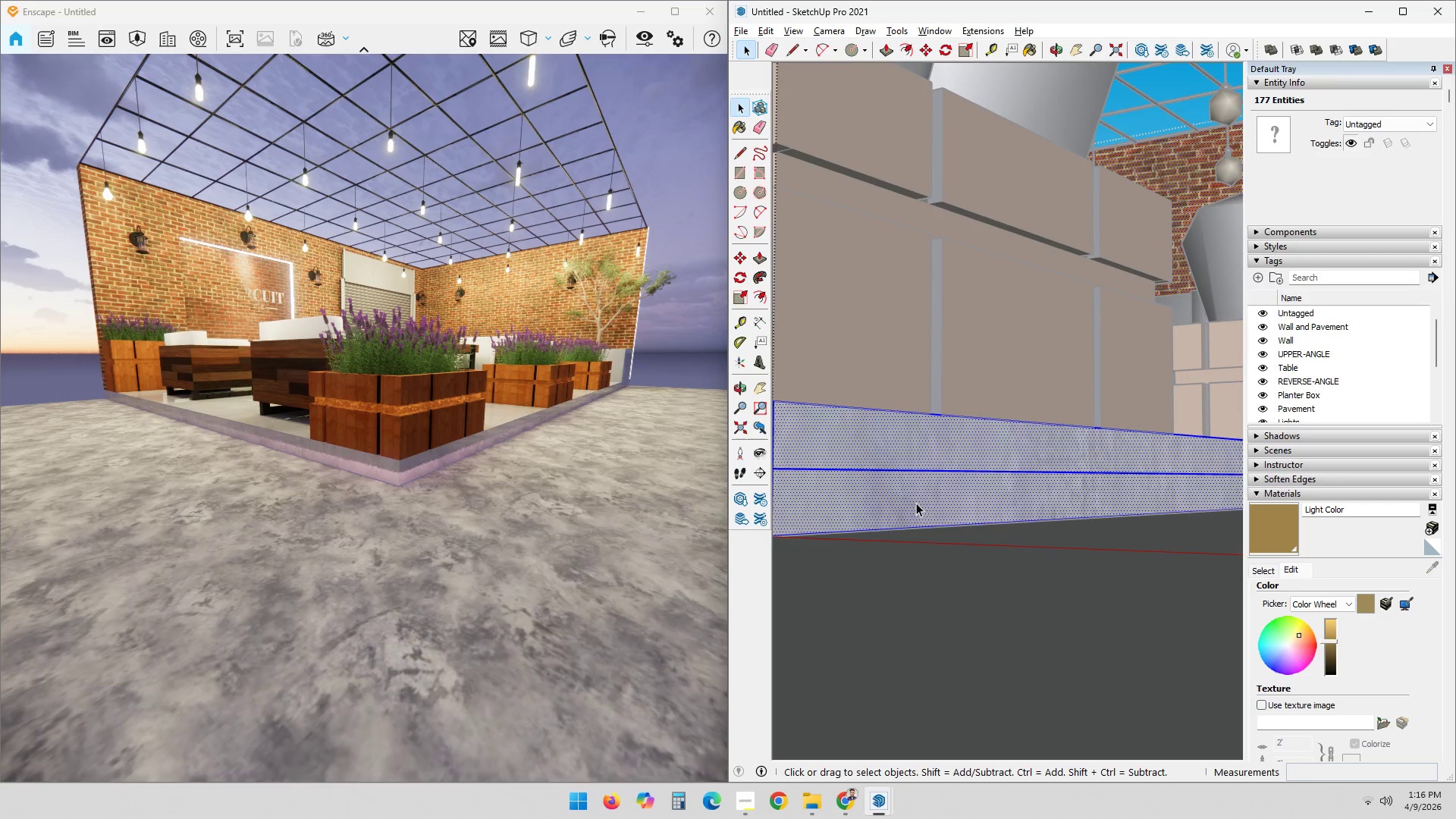 
double_click([915, 499])
 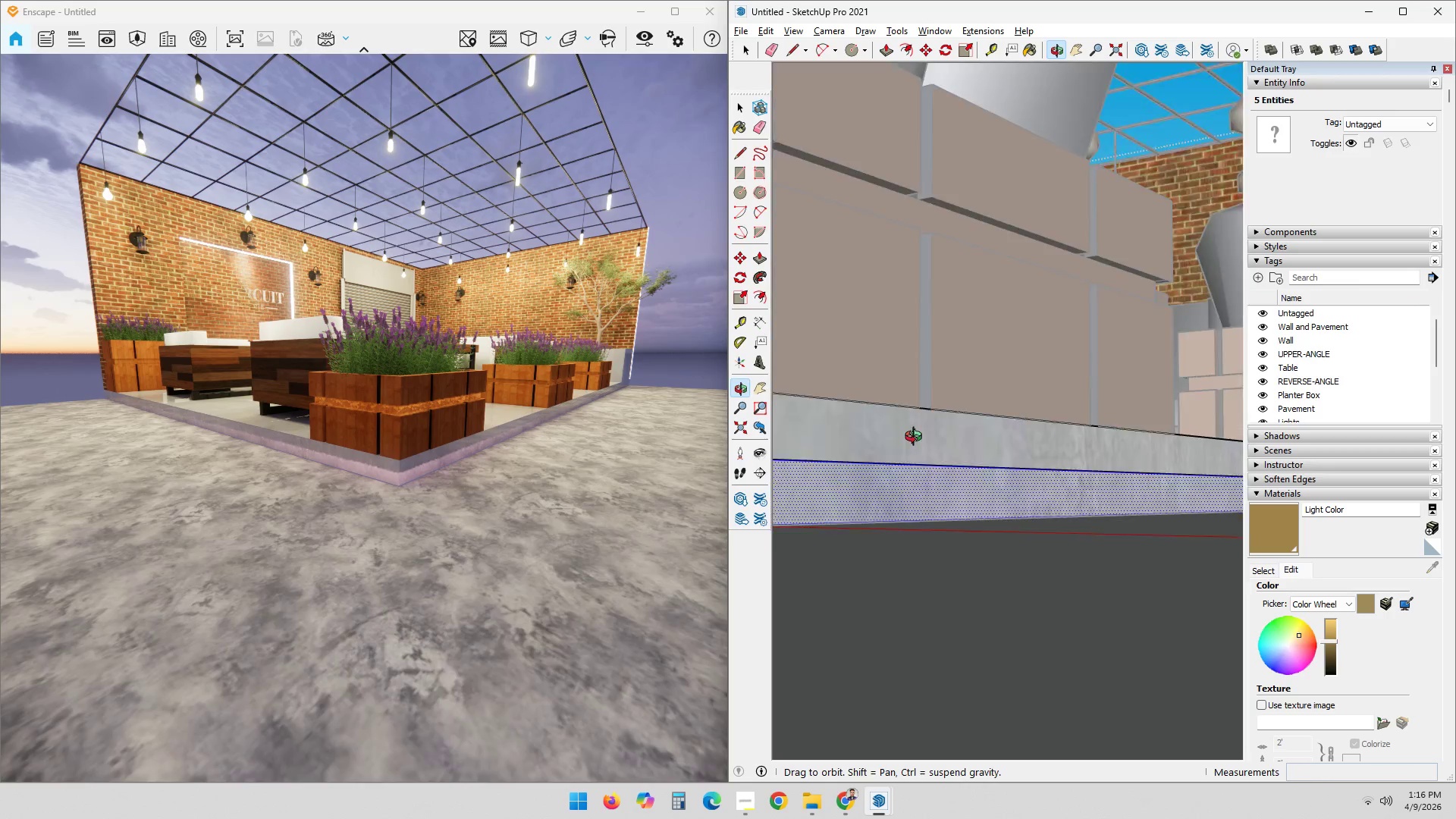 
scroll: coordinate [924, 460], scroll_direction: up, amount: 9.0
 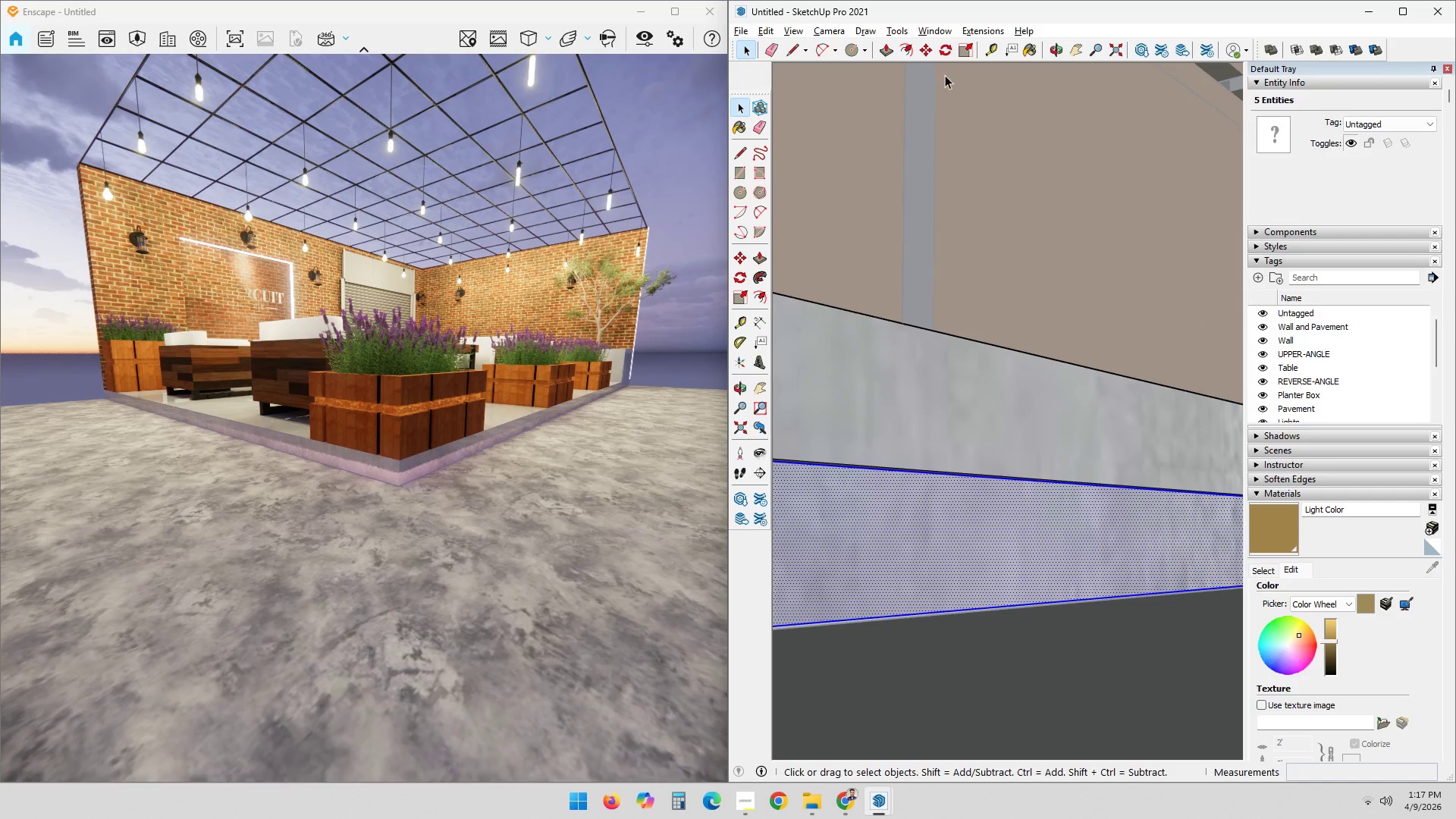 
left_click([974, 30])
 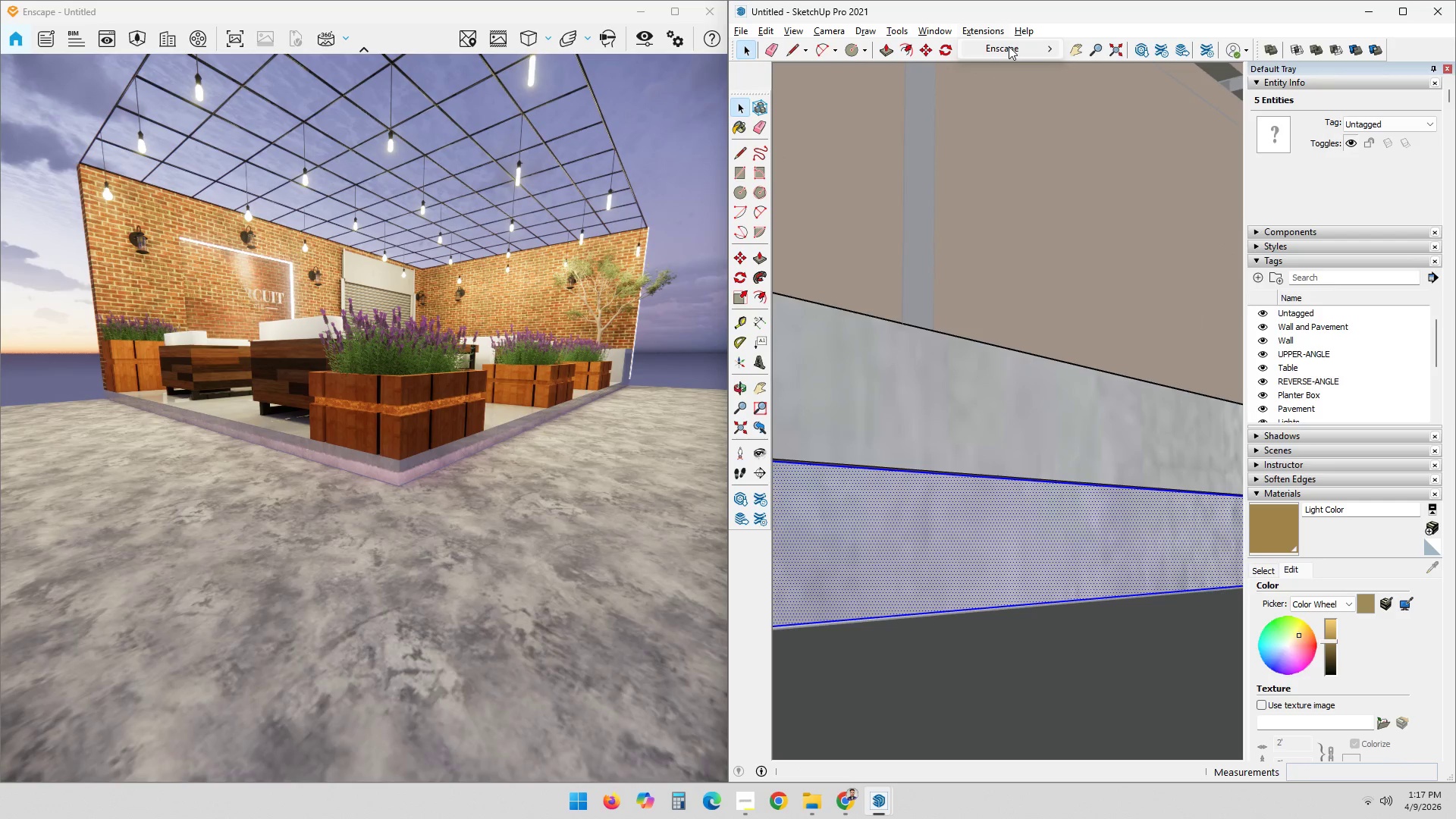 
left_click([1009, 46])
 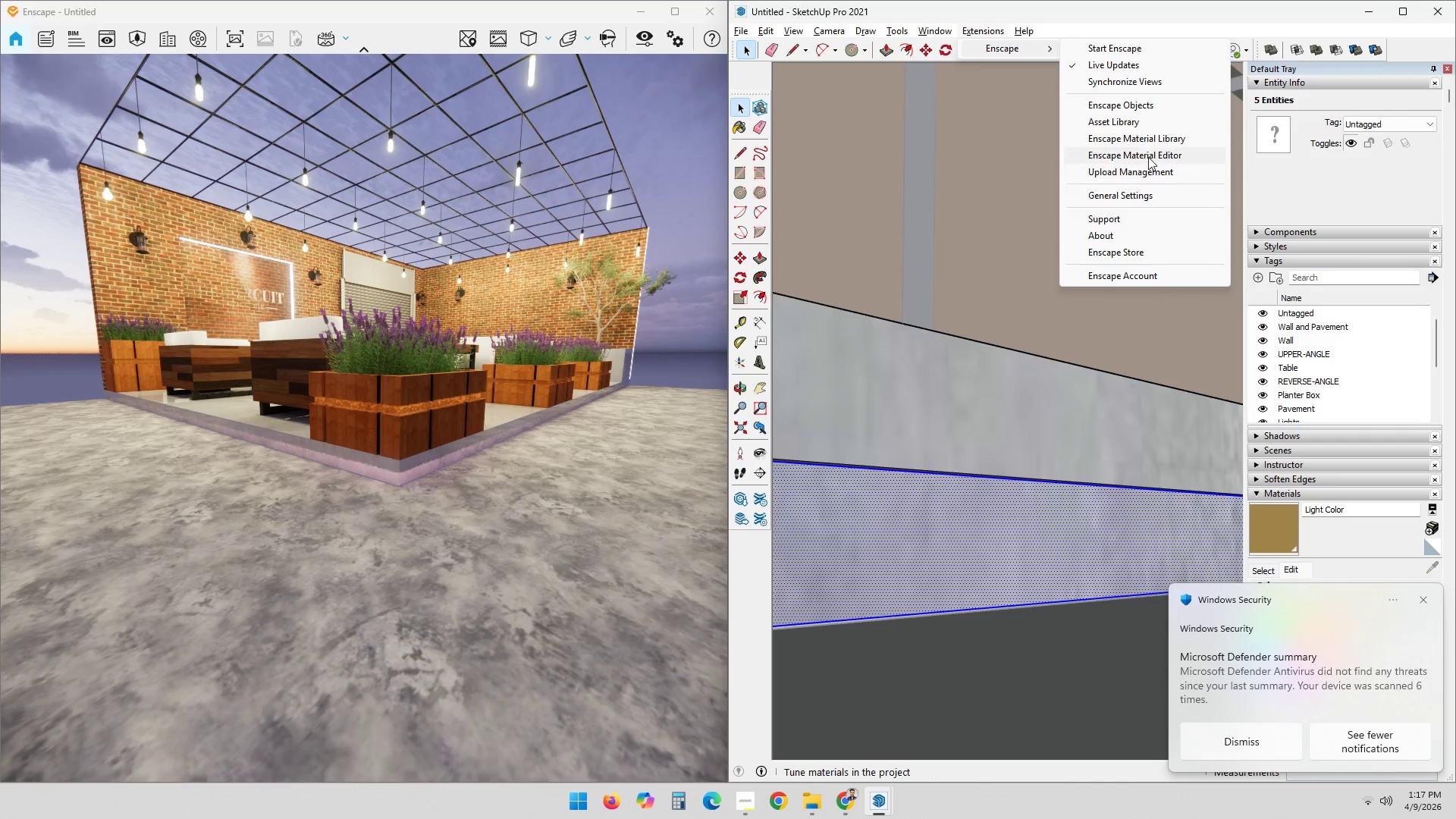 
left_click([1147, 153])
 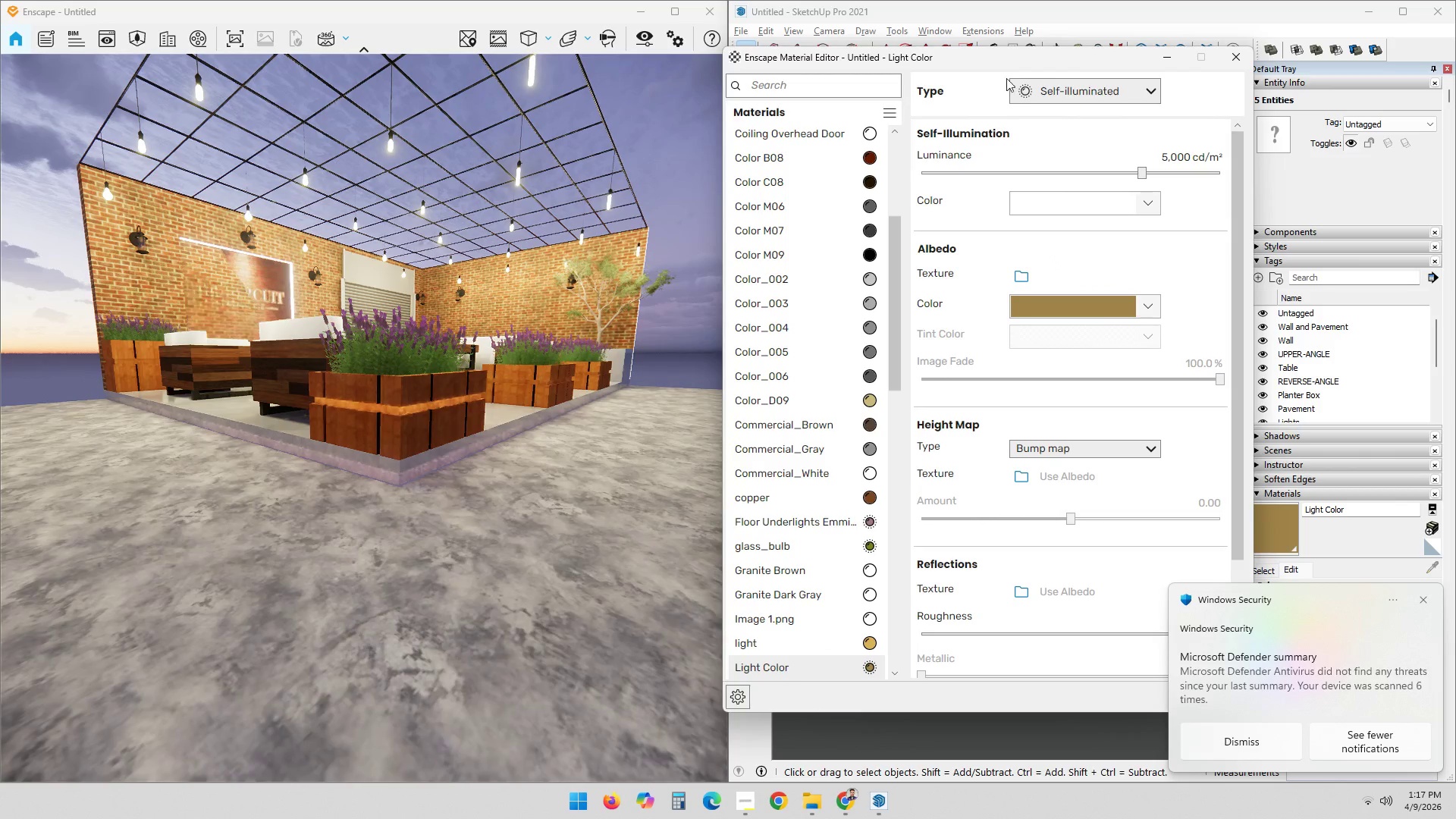 
left_click_drag(start_coordinate=[1009, 55], to_coordinate=[563, 52])
 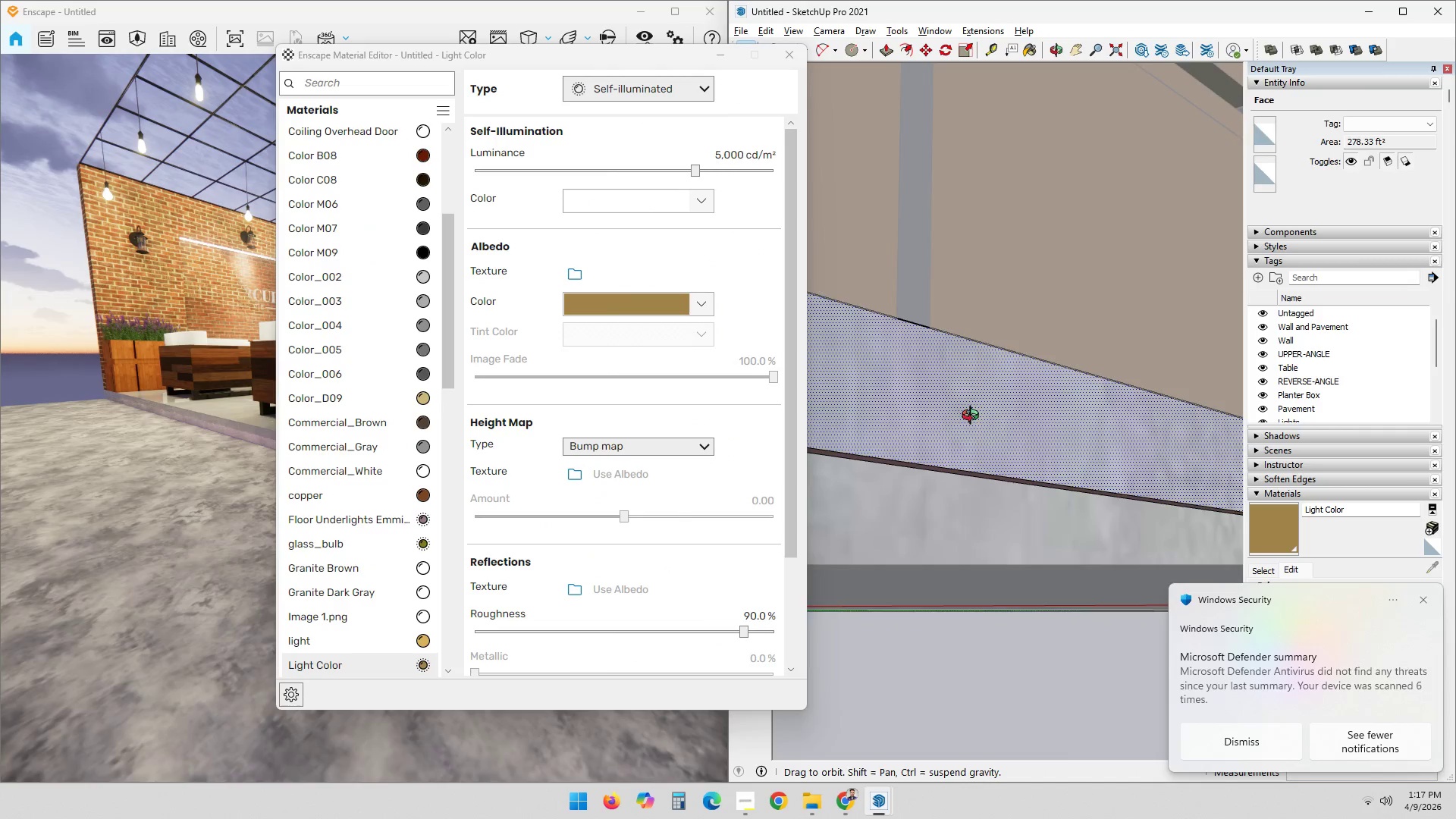 
scroll: coordinate [948, 493], scroll_direction: up, amount: 7.0
 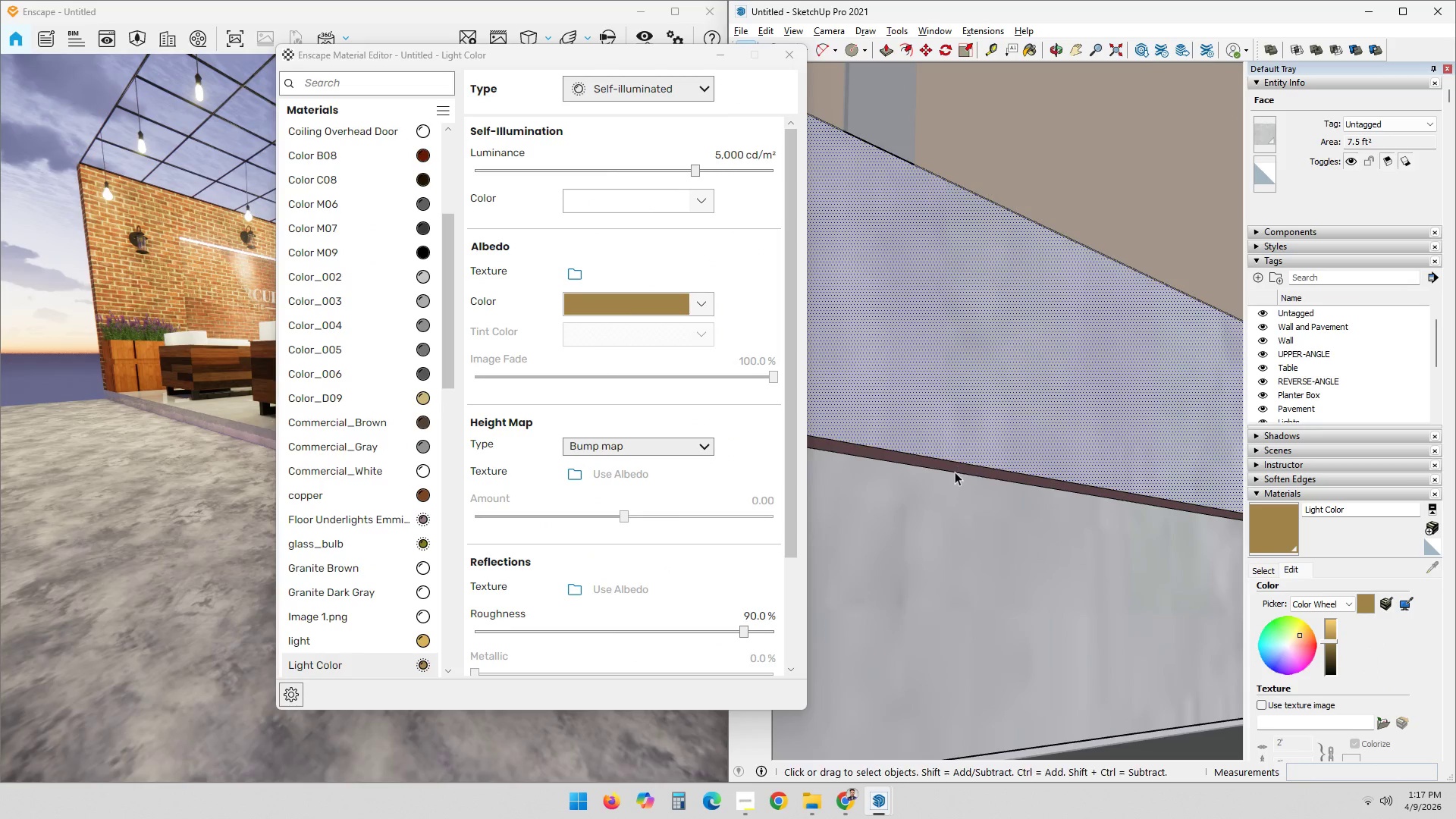 
left_click([958, 464])
 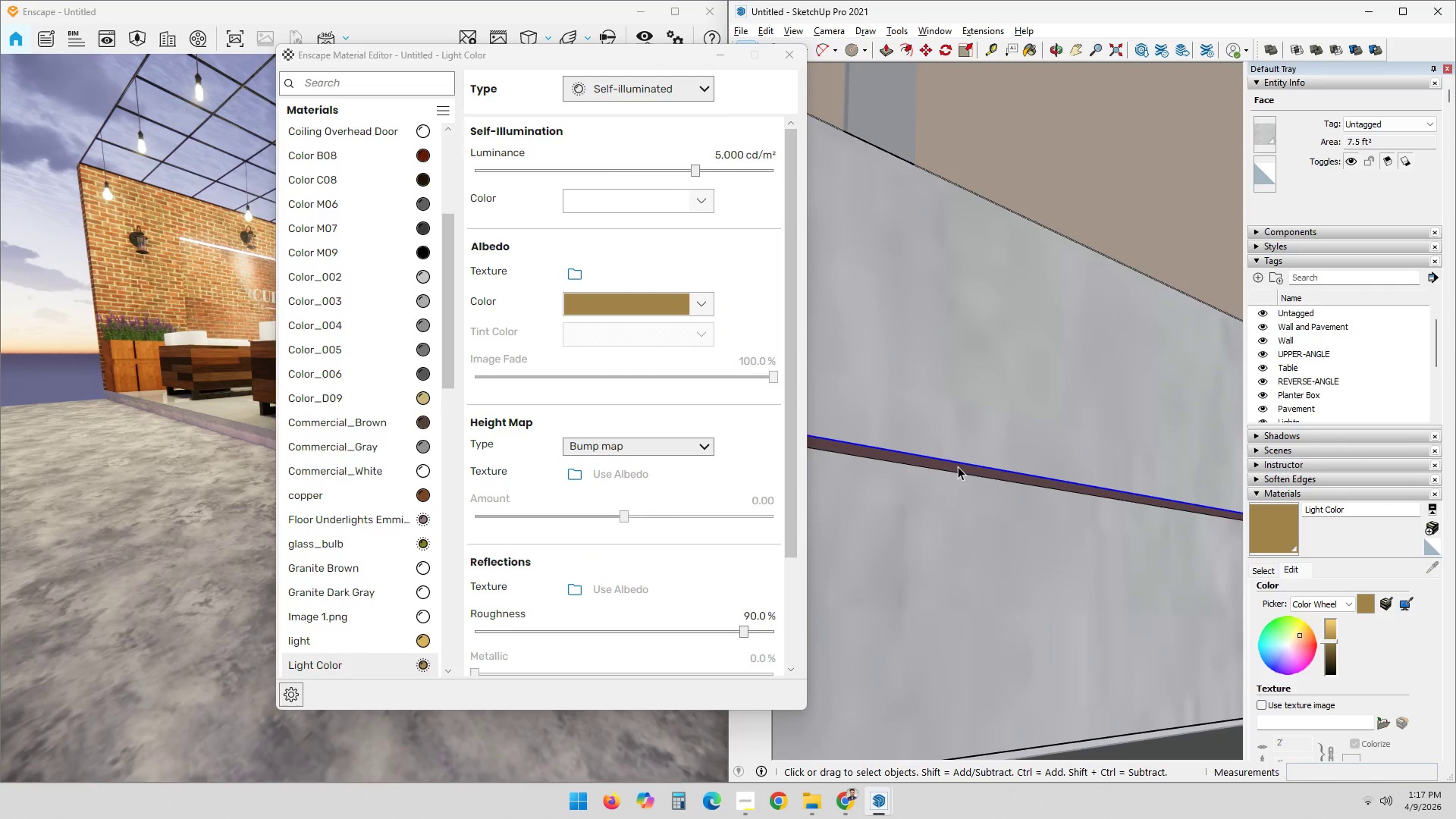 
left_click([959, 468])
 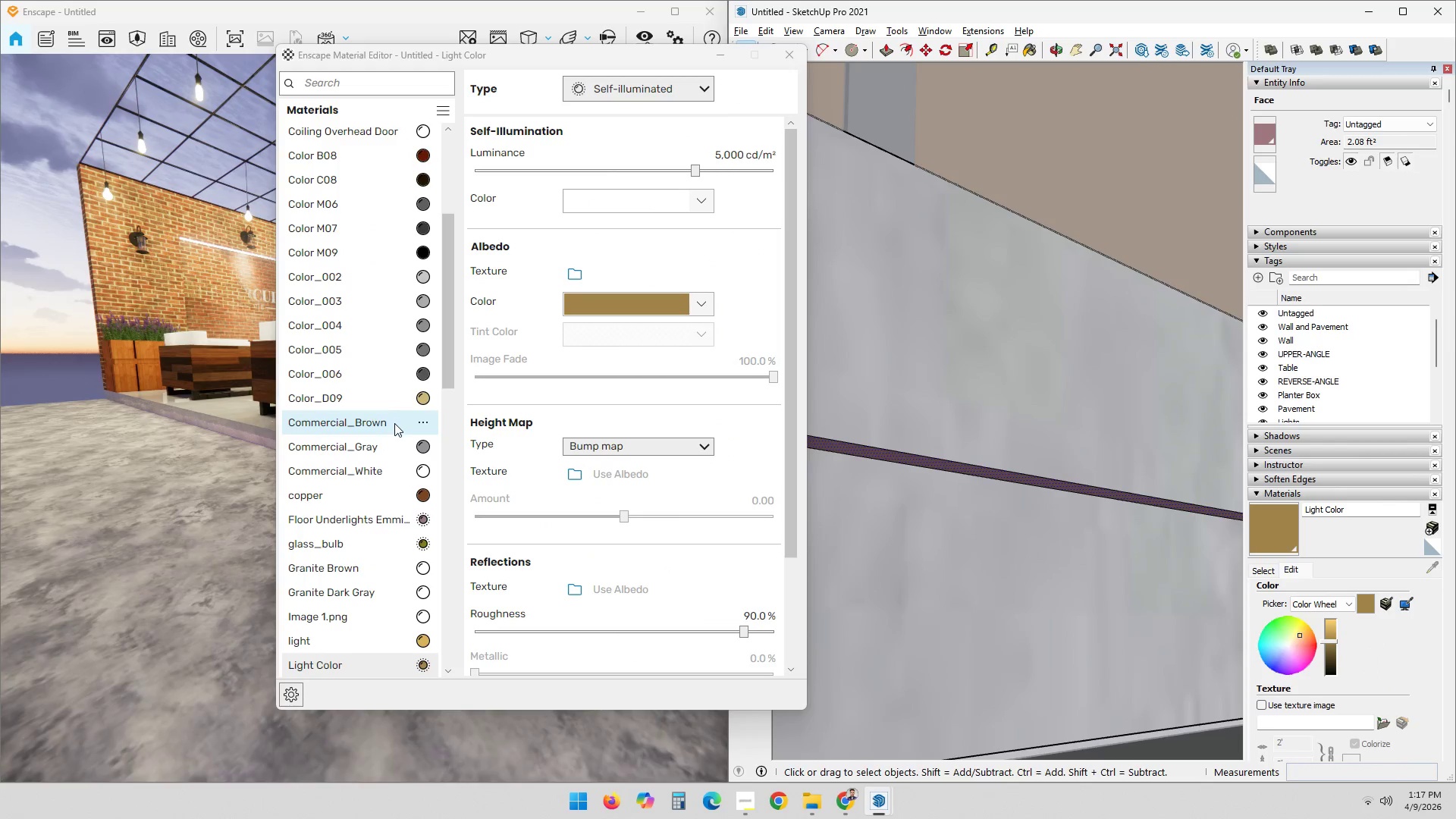 
left_click([347, 520])
 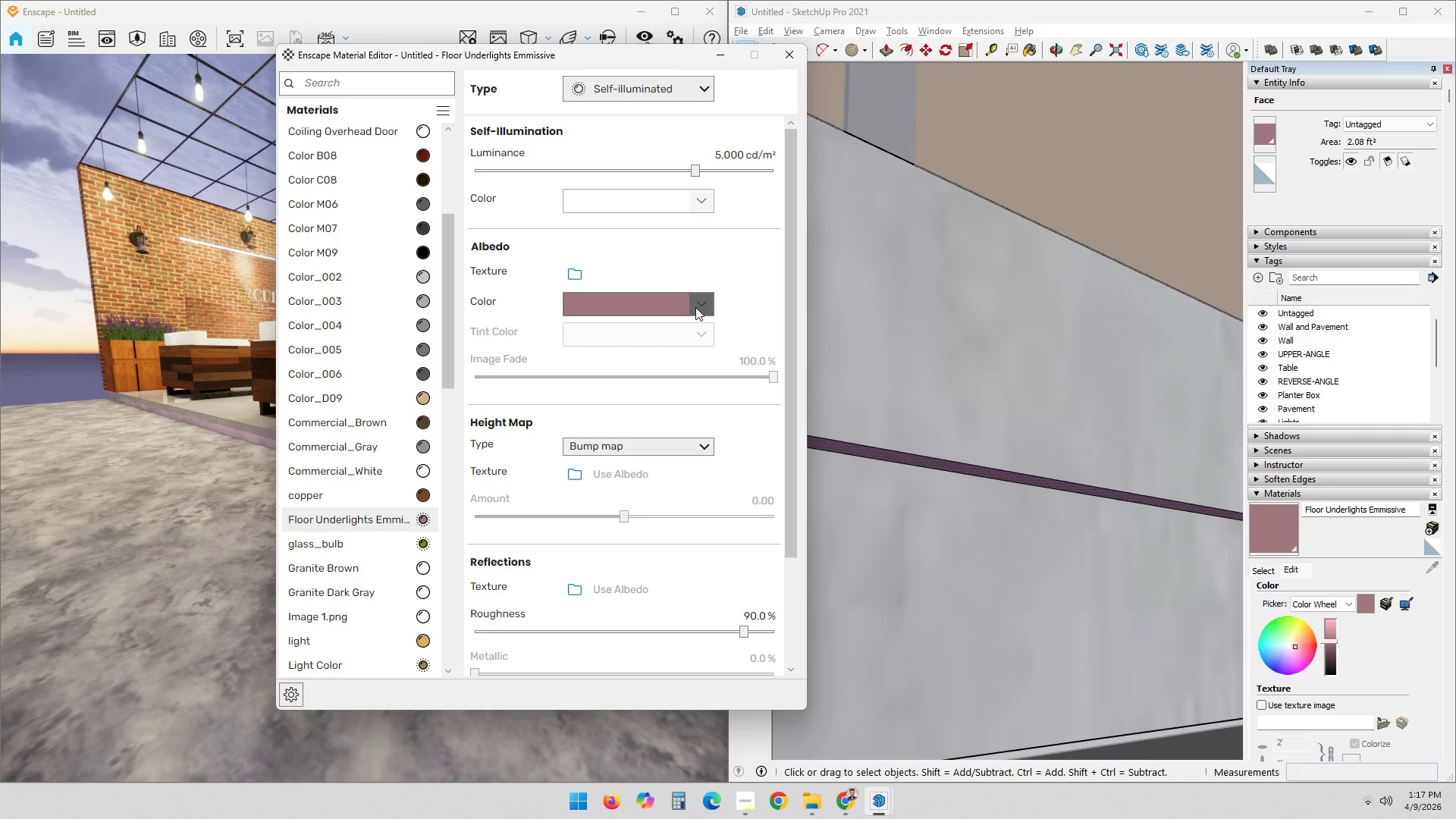 
left_click_drag(start_coordinate=[657, 57], to_coordinate=[1114, 36])
 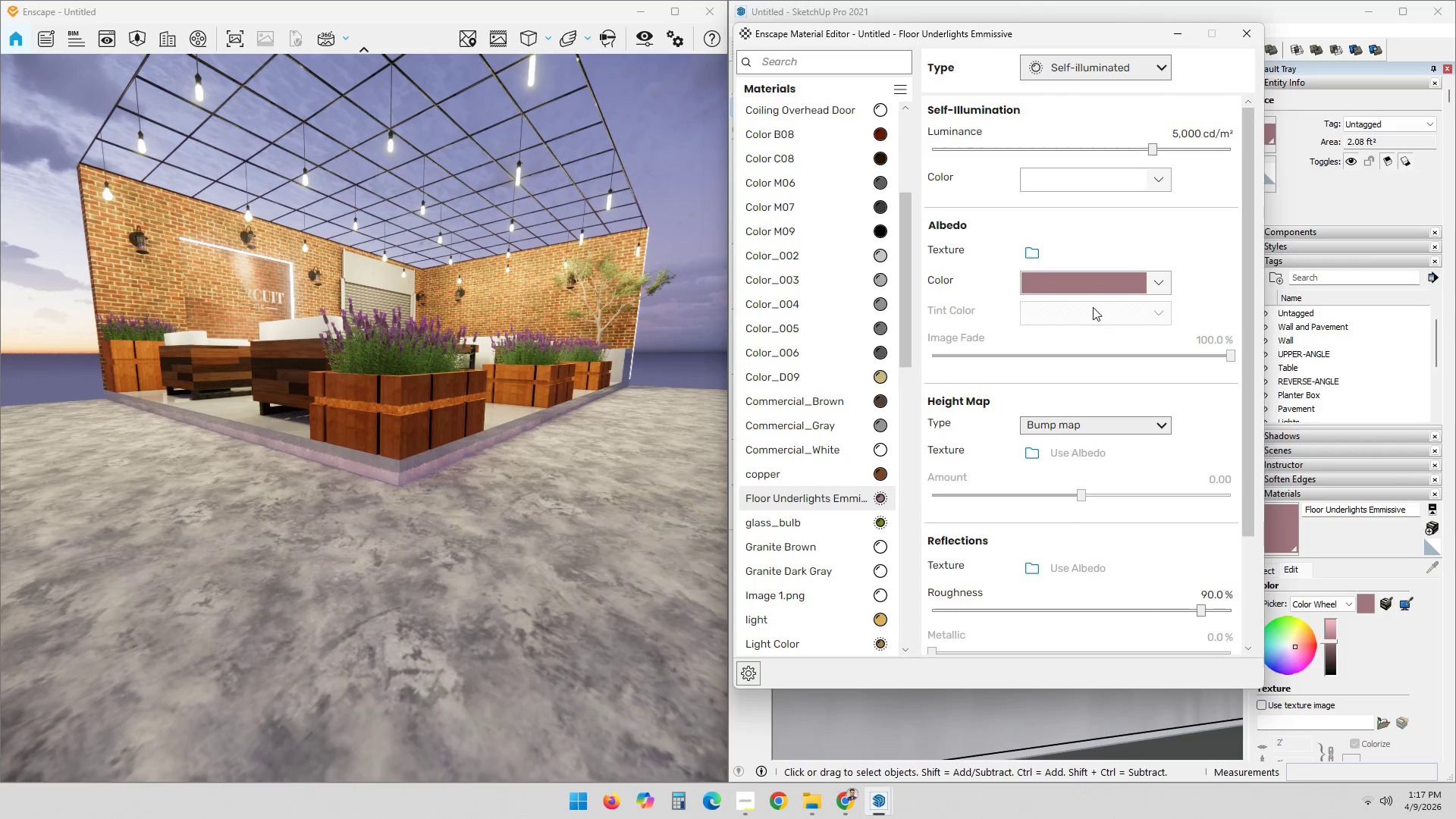 
left_click([1129, 284])
 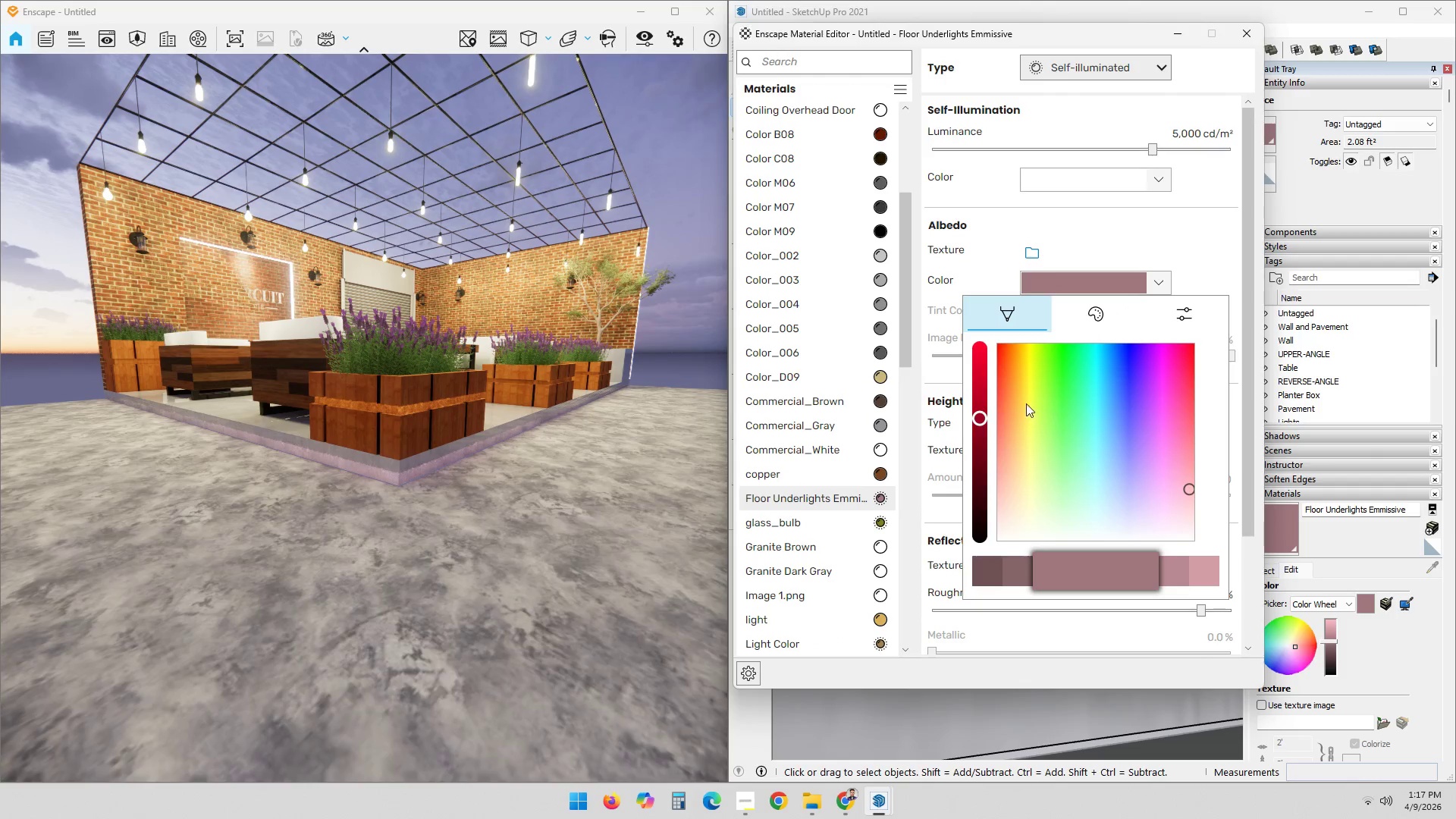 
left_click_drag(start_coordinate=[1028, 400], to_coordinate=[1029, 409])
 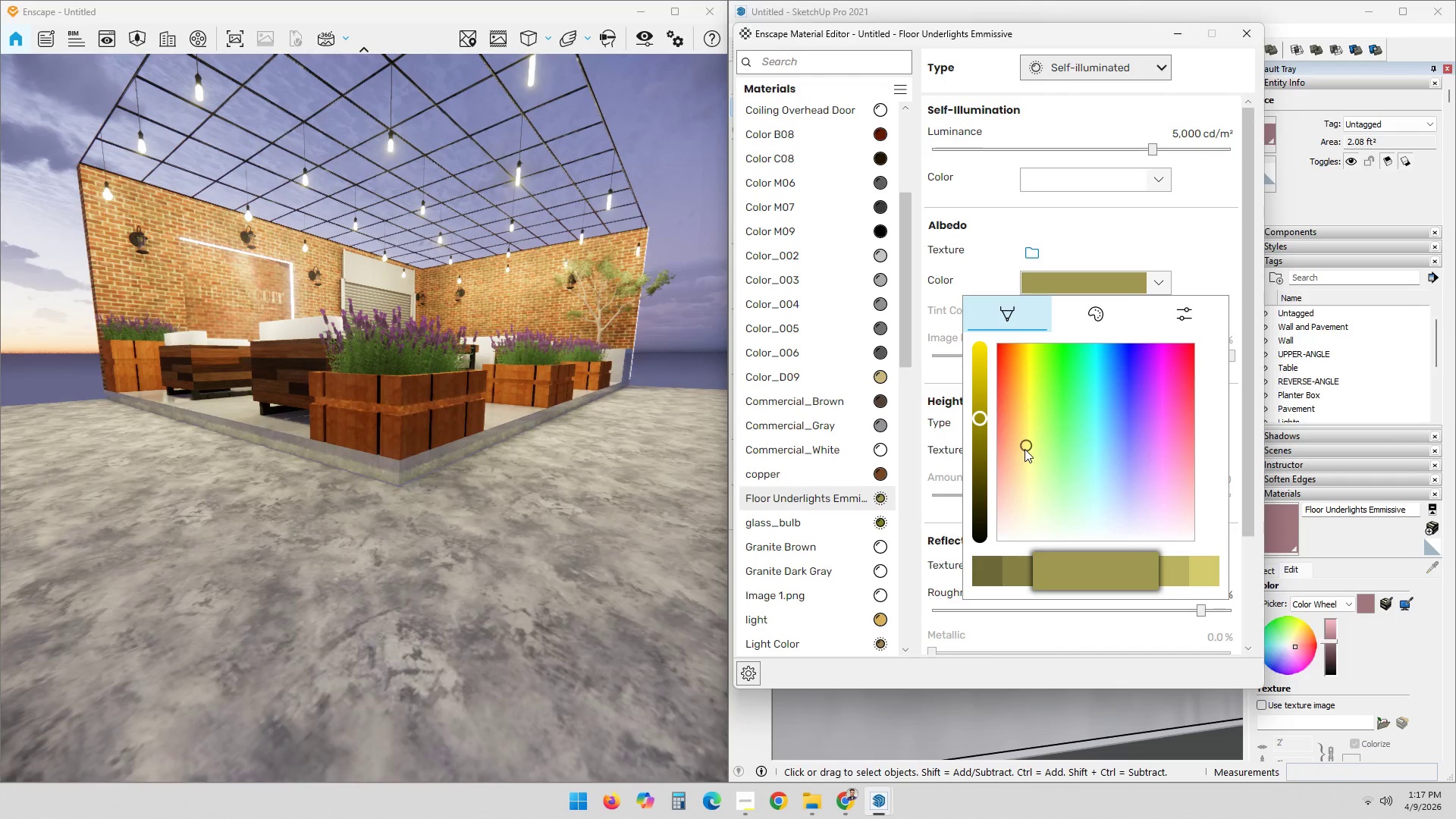 
left_click_drag(start_coordinate=[1025, 444], to_coordinate=[1024, 468])
 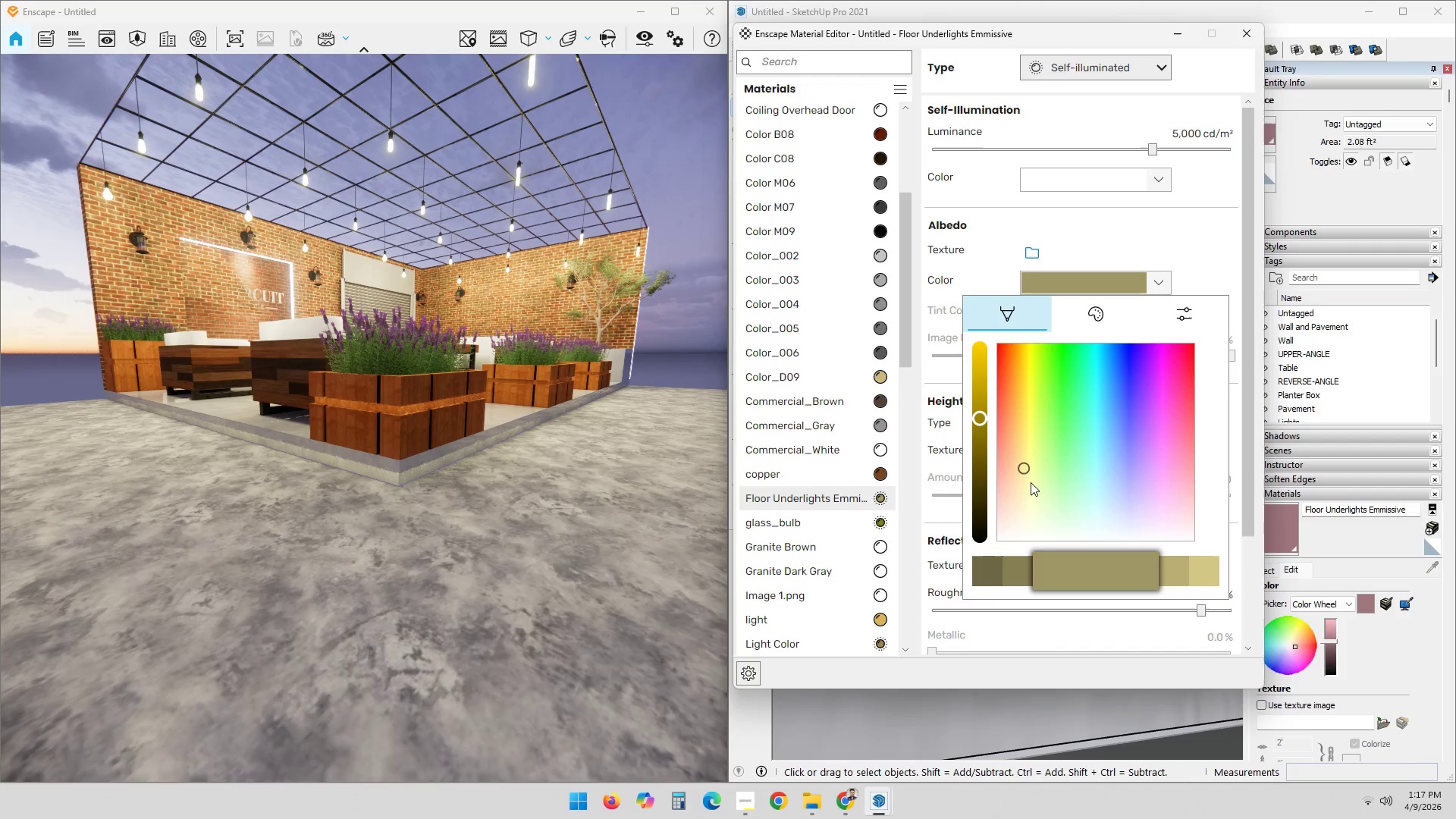 
left_click_drag(start_coordinate=[1021, 461], to_coordinate=[1021, 446])
 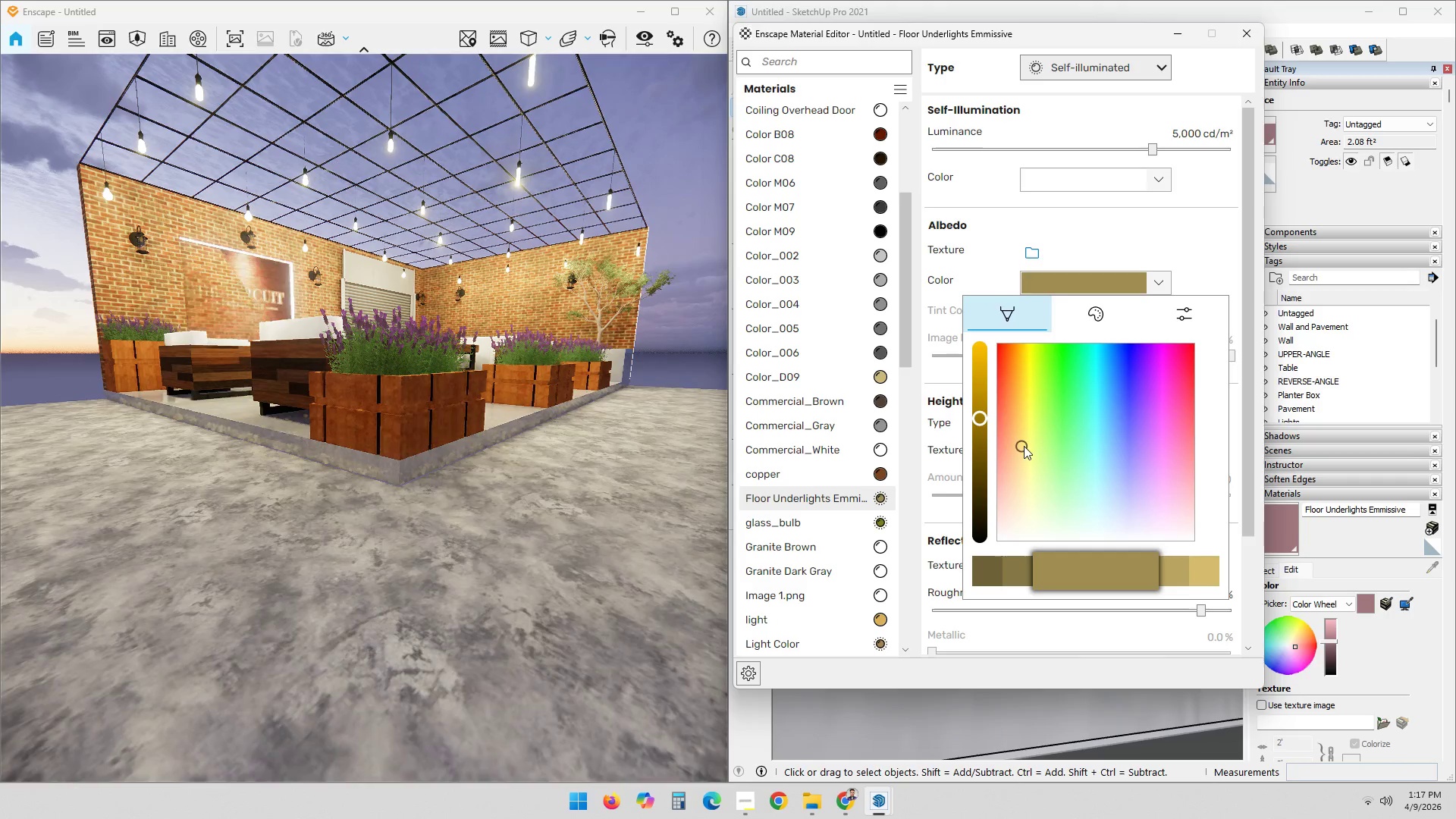 
left_click_drag(start_coordinate=[1024, 446], to_coordinate=[1031, 446])
 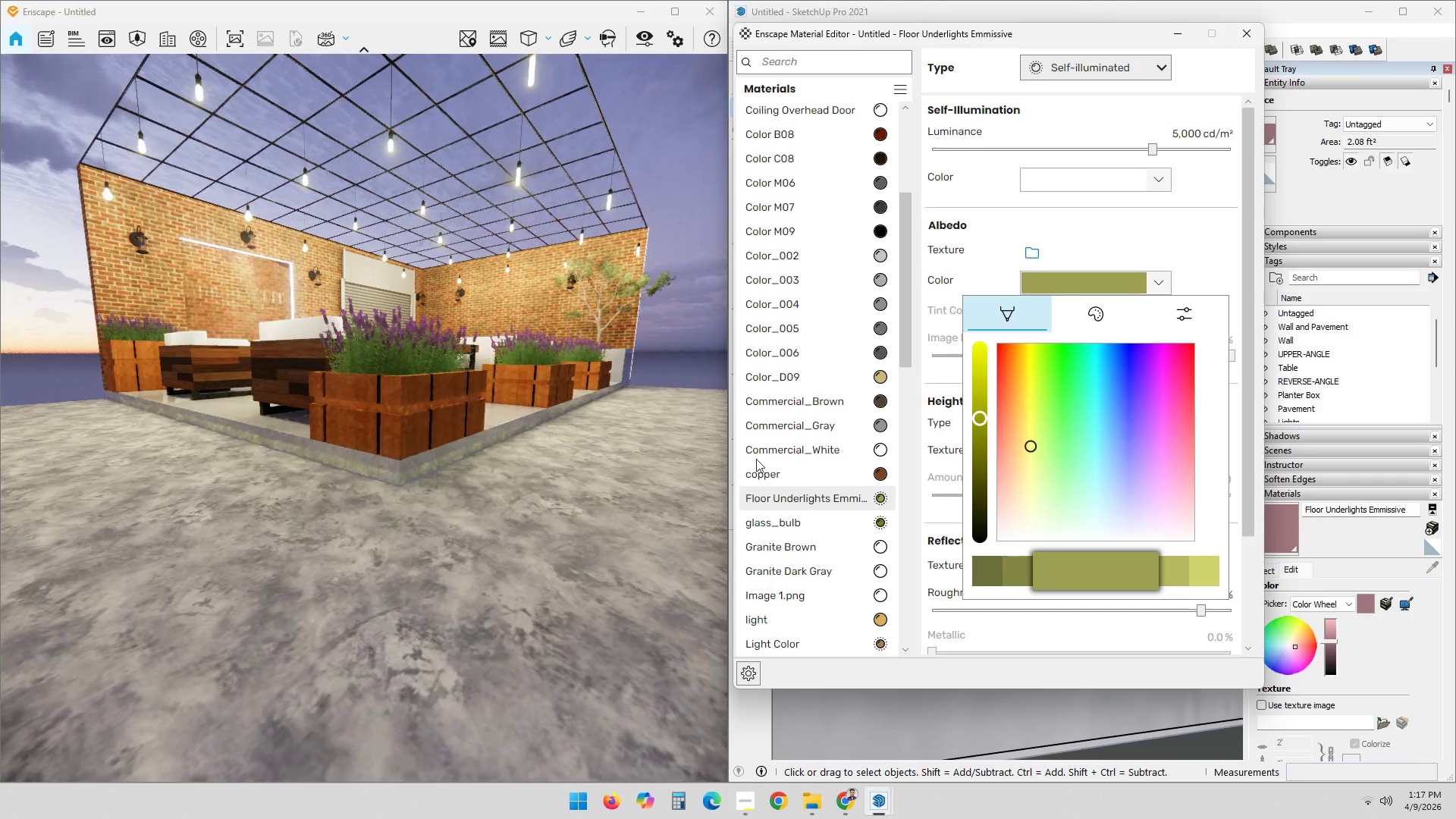 
left_click_drag(start_coordinate=[331, 493], to_coordinate=[318, 527])
 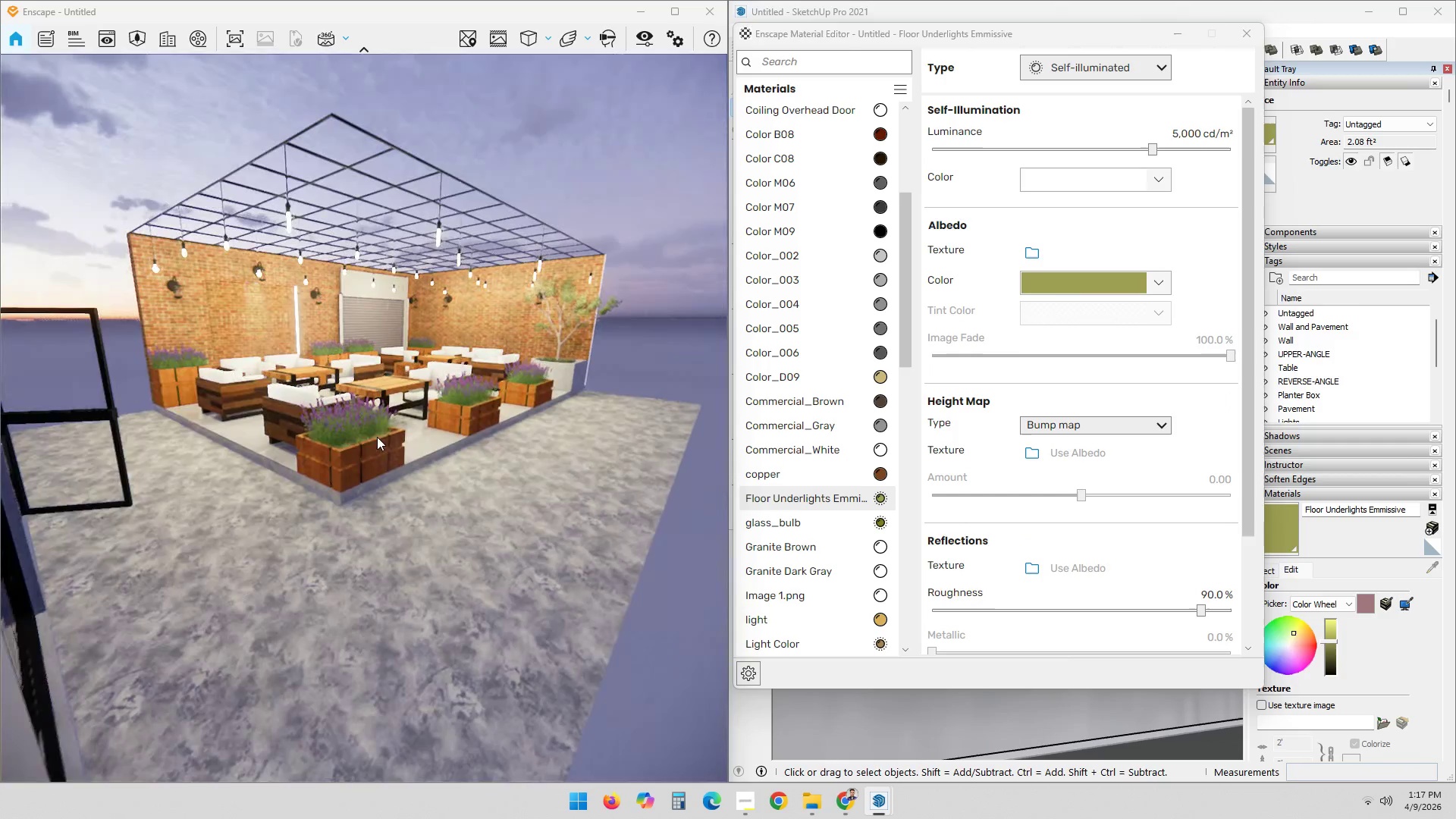 
scroll: coordinate [330, 488], scroll_direction: down, amount: 3.0
 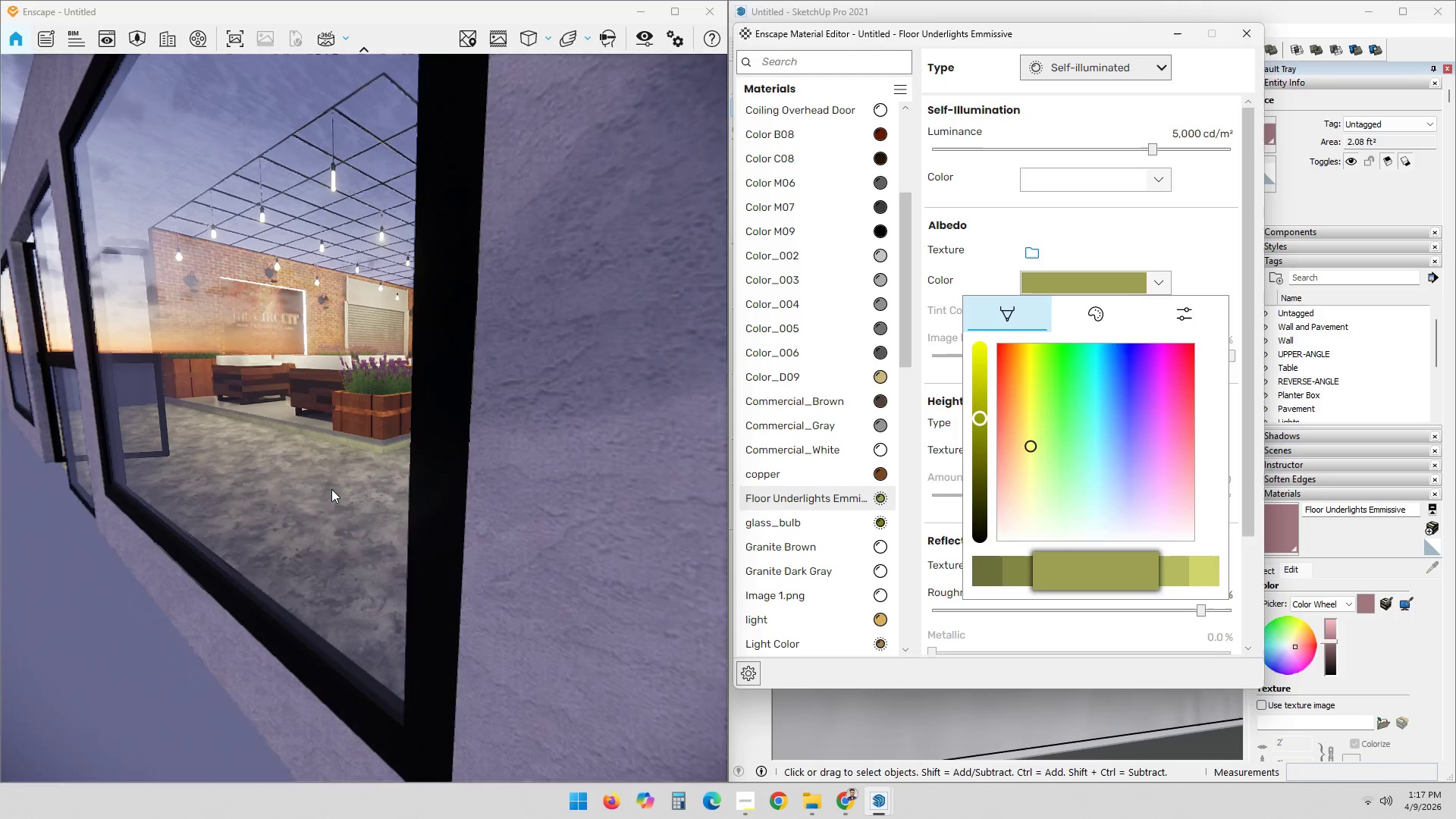 
scroll: coordinate [403, 436], scroll_direction: up, amount: 2.0
 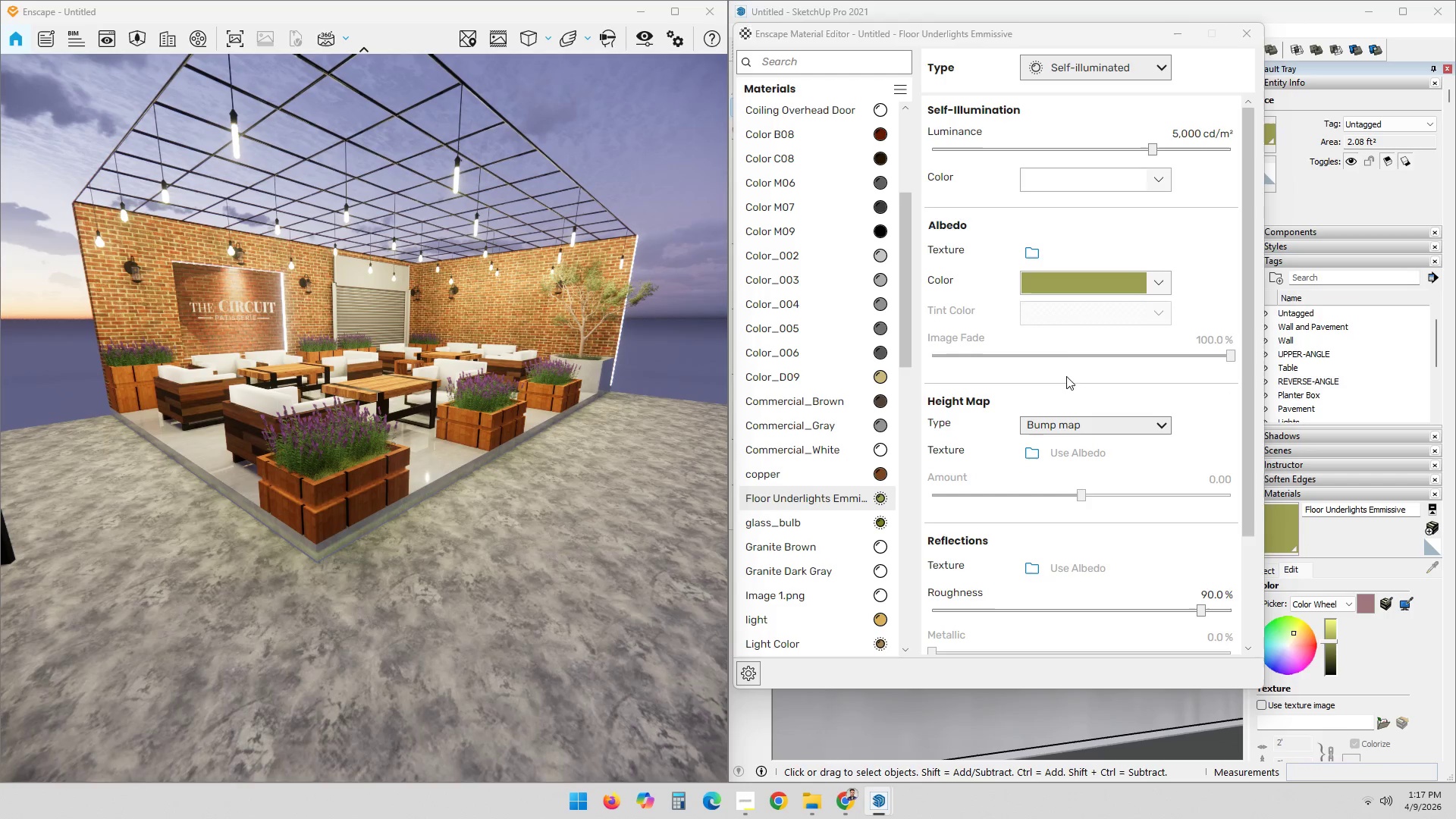 
wait(5.44)
 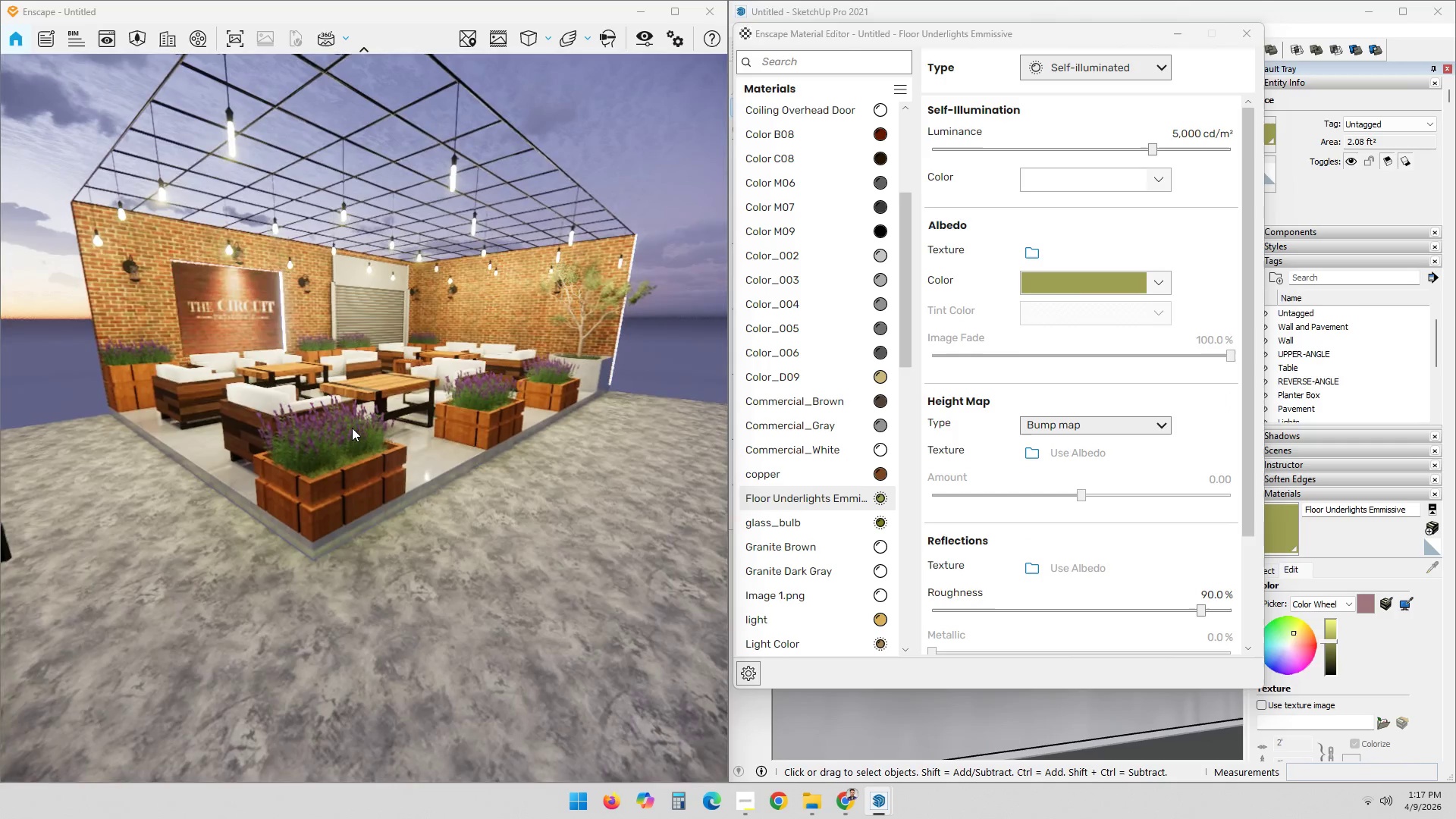 
left_click_drag(start_coordinate=[1153, 149], to_coordinate=[1376, 164])
 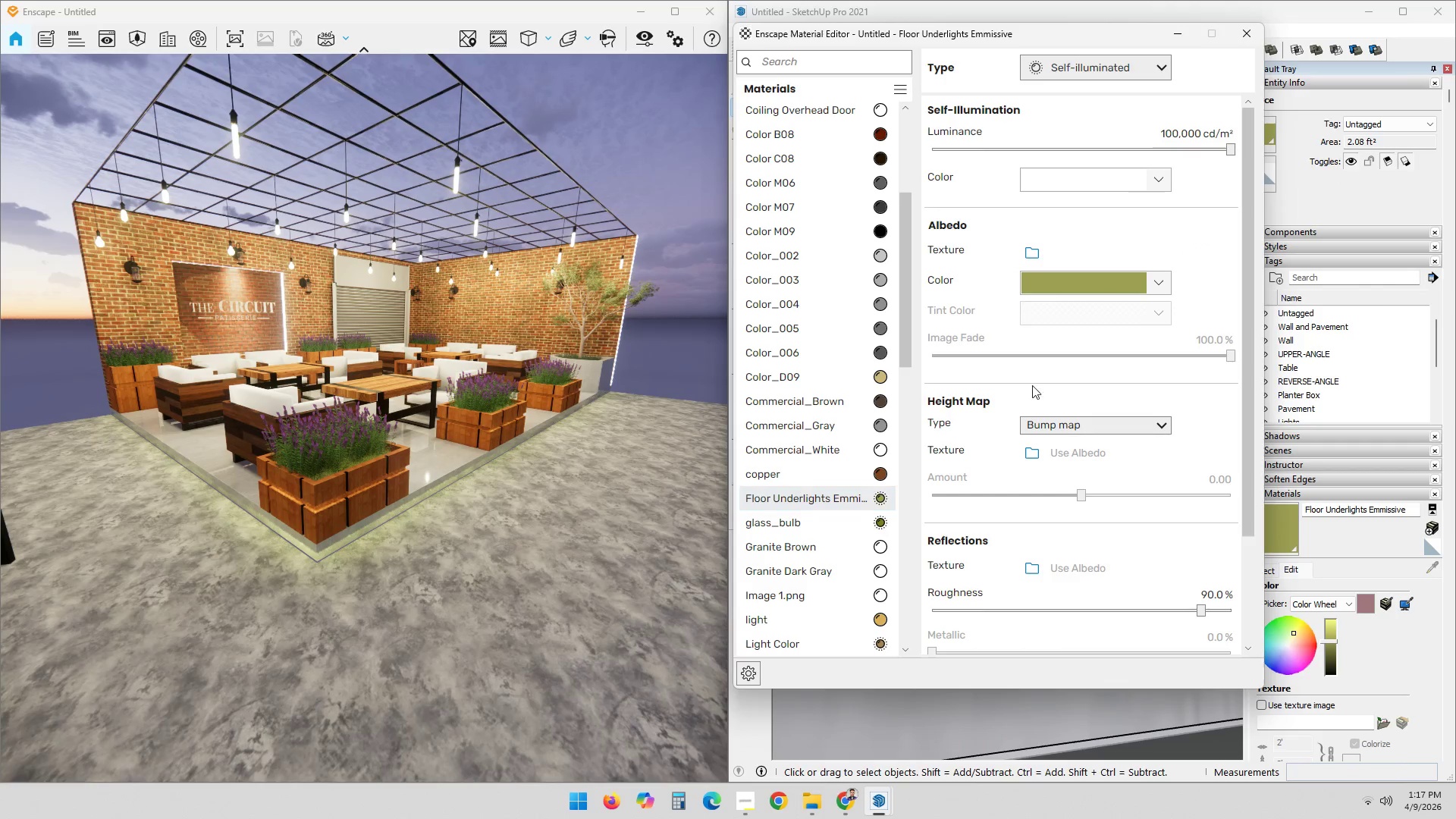 
left_click([1093, 284])
 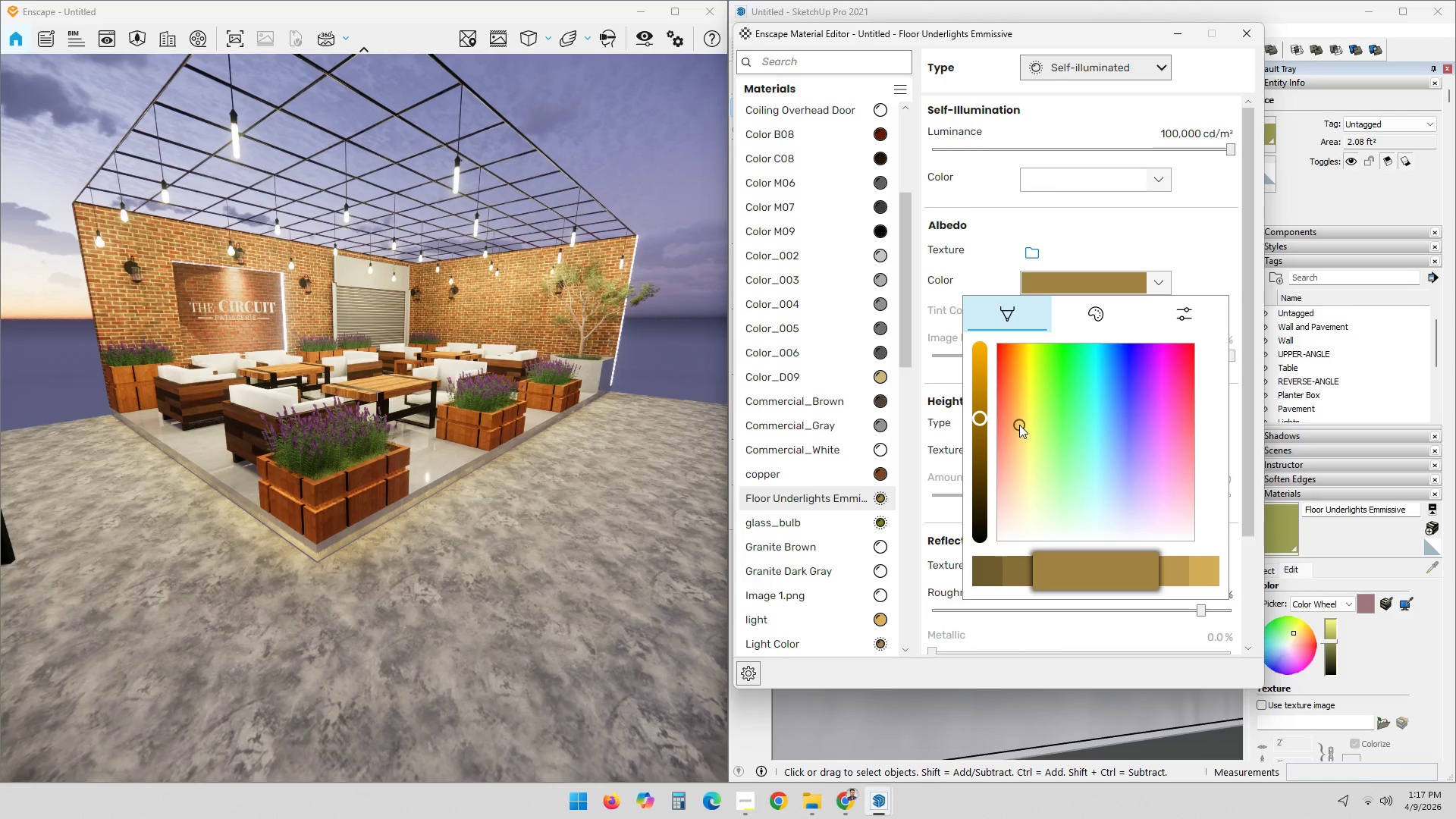 
wait(7.53)
 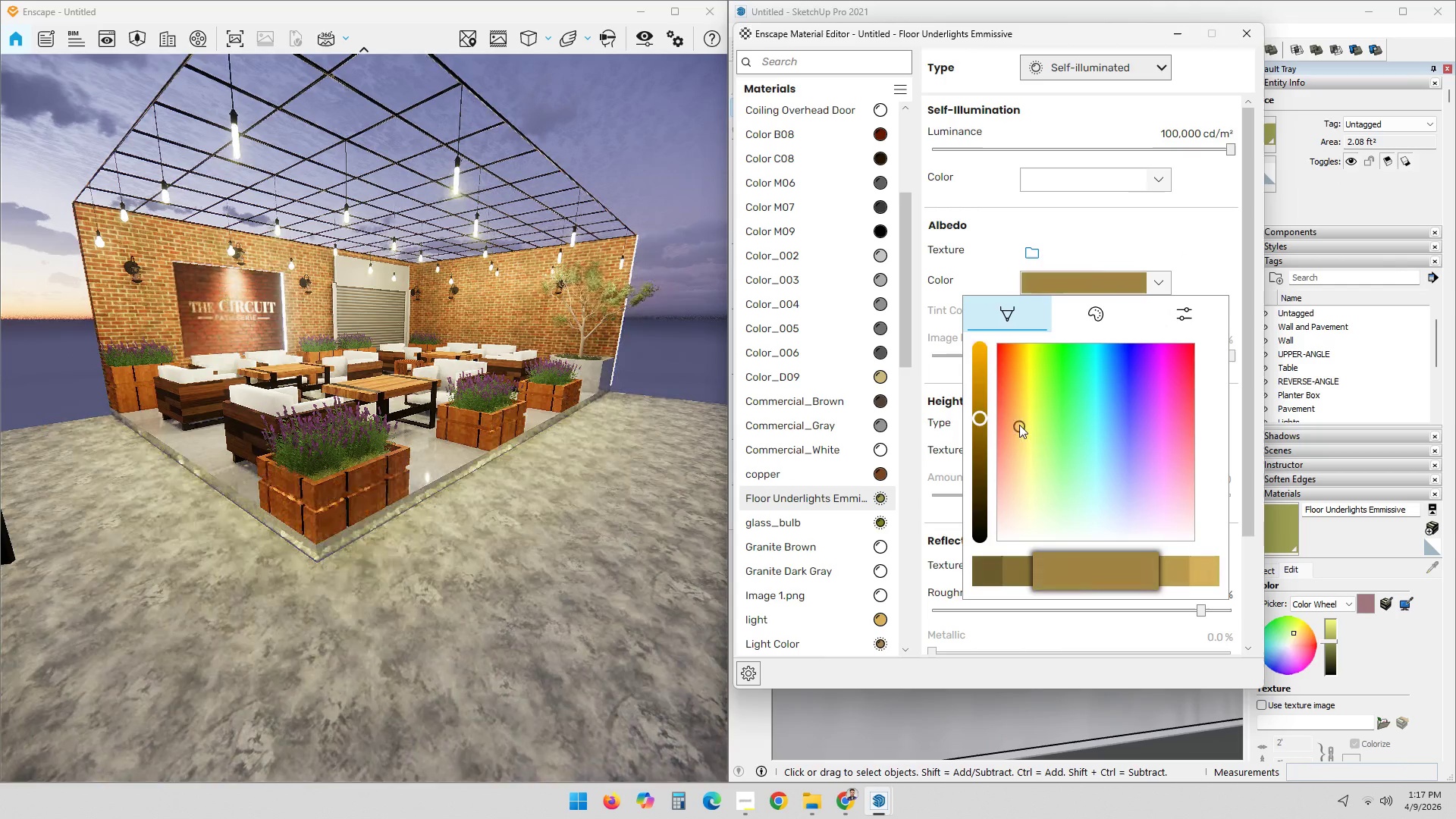 
left_click([1204, 161])
 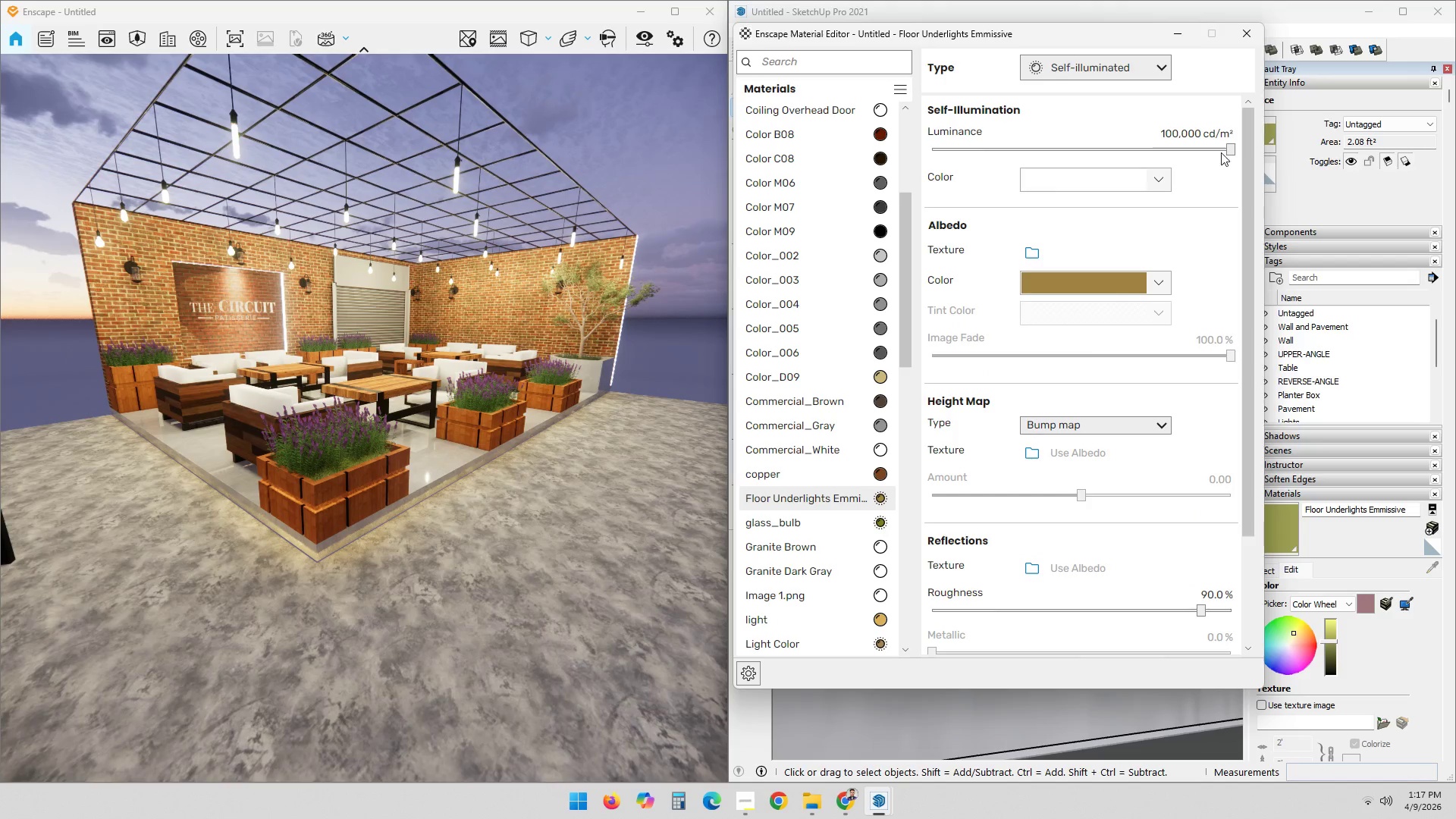 
mouse_move([1211, 158])
 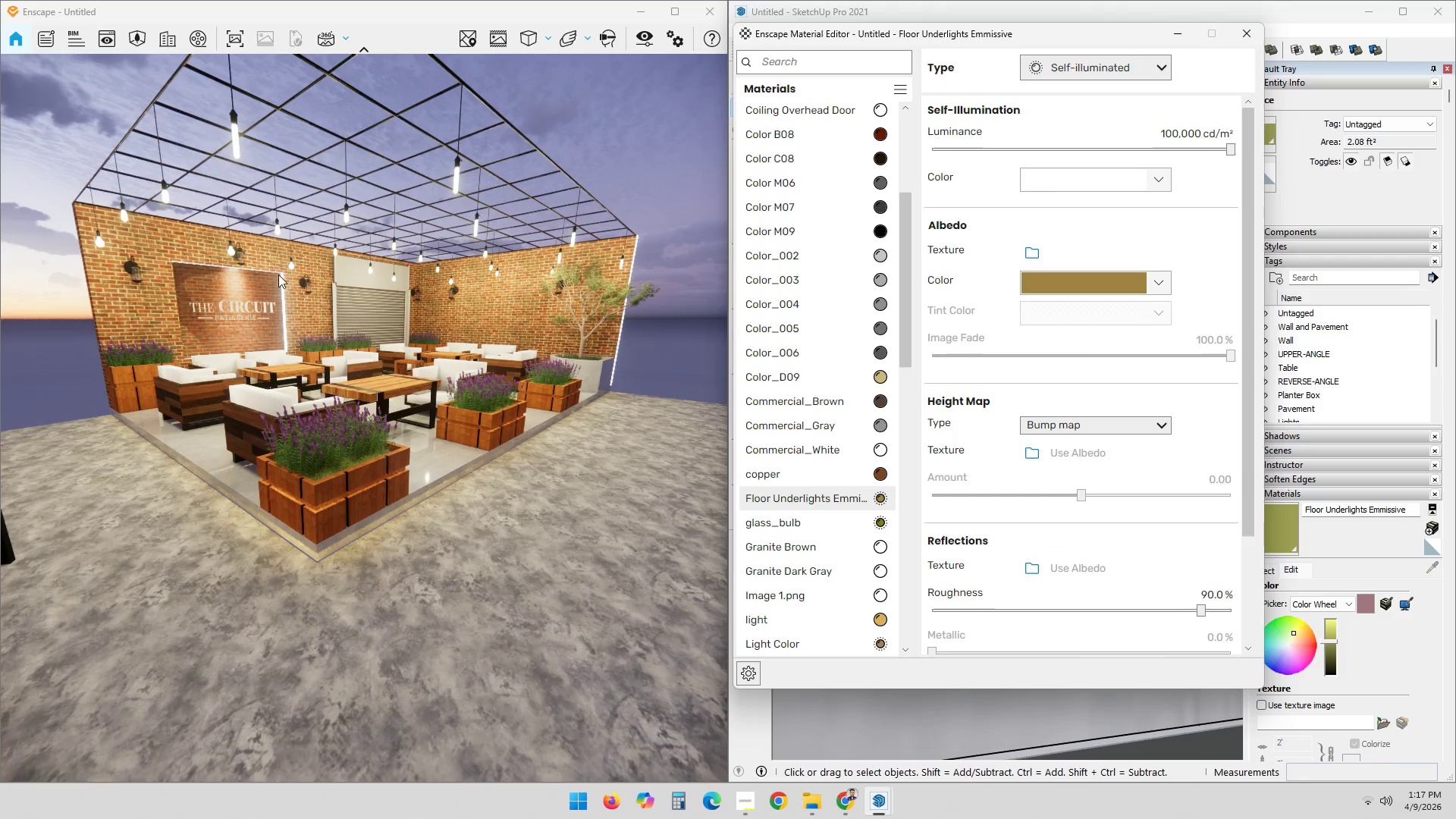 
scroll: coordinate [167, 238], scroll_direction: up, amount: 9.0
 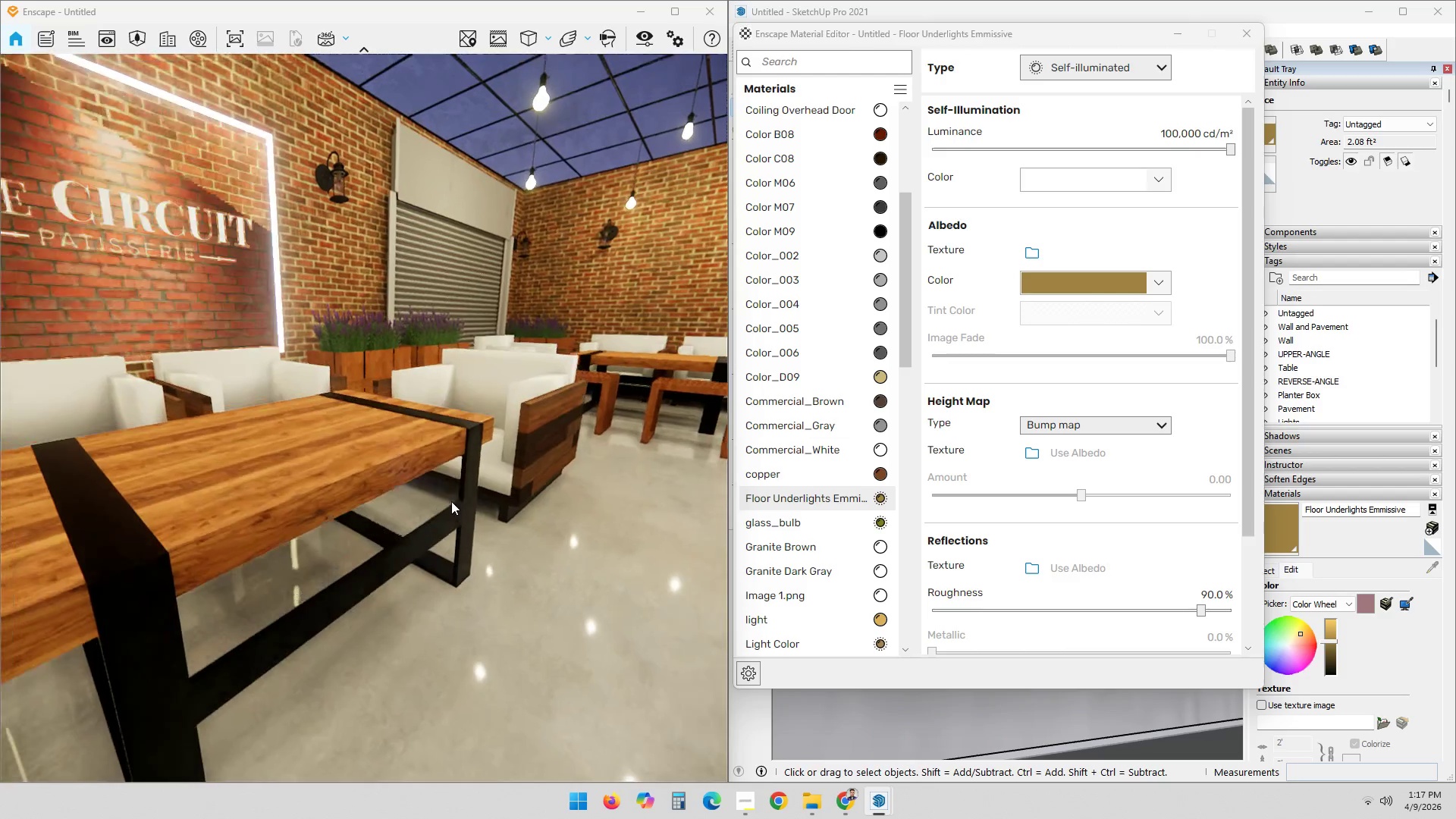 
scroll: coordinate [181, 238], scroll_direction: down, amount: 4.0
 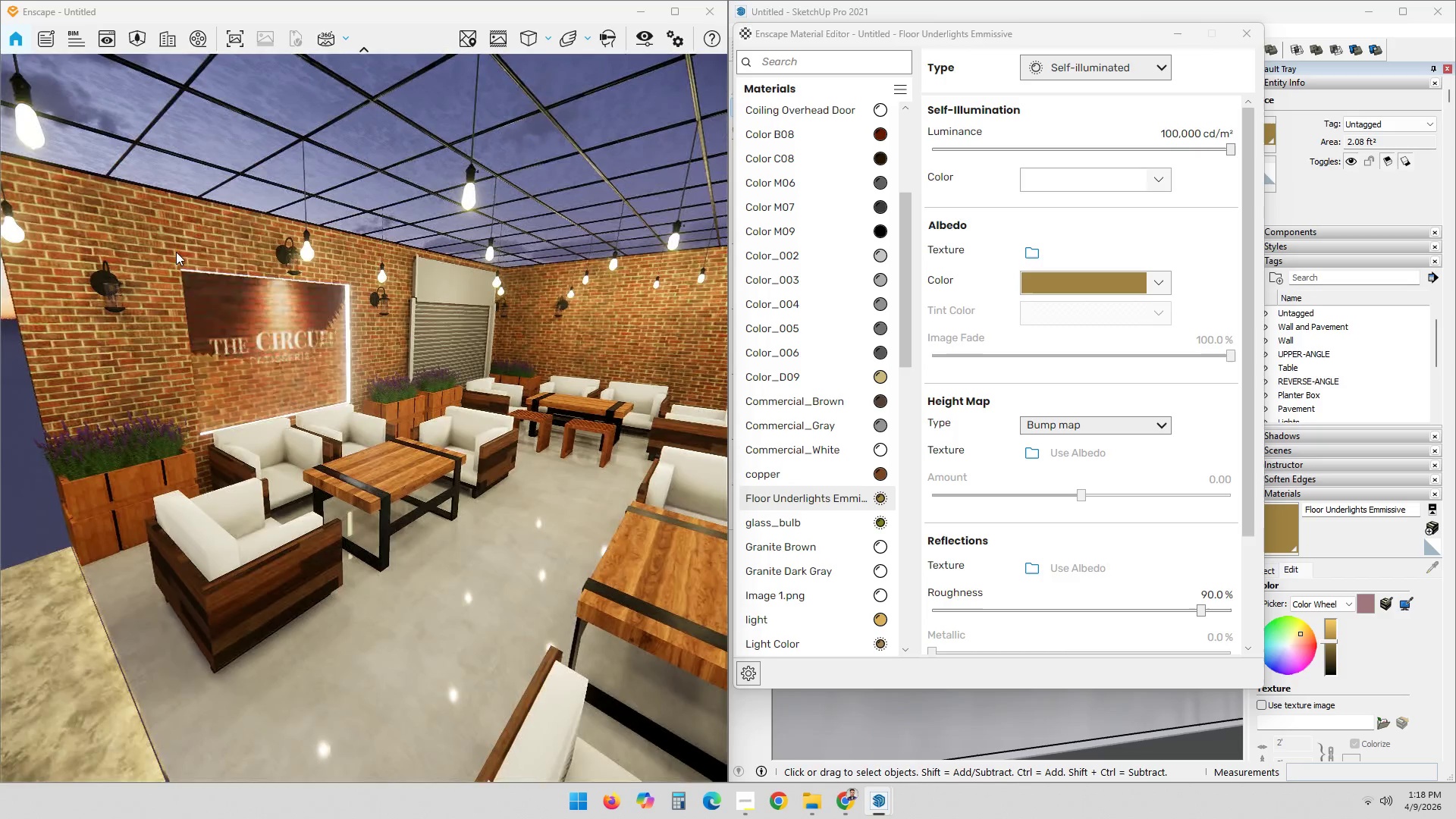 
scroll: coordinate [240, 330], scroll_direction: up, amount: 2.0
 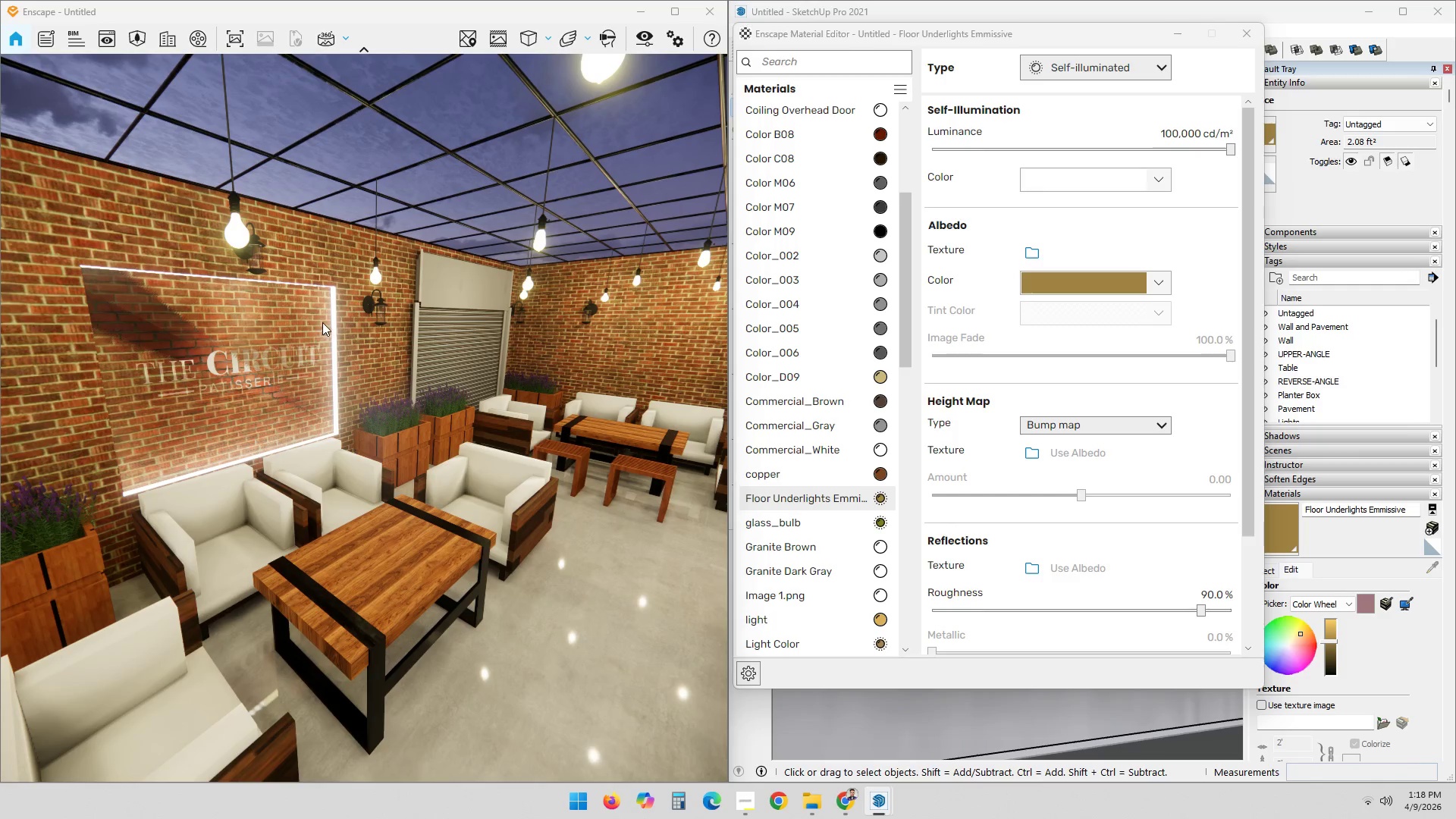 
wait(5.44)
 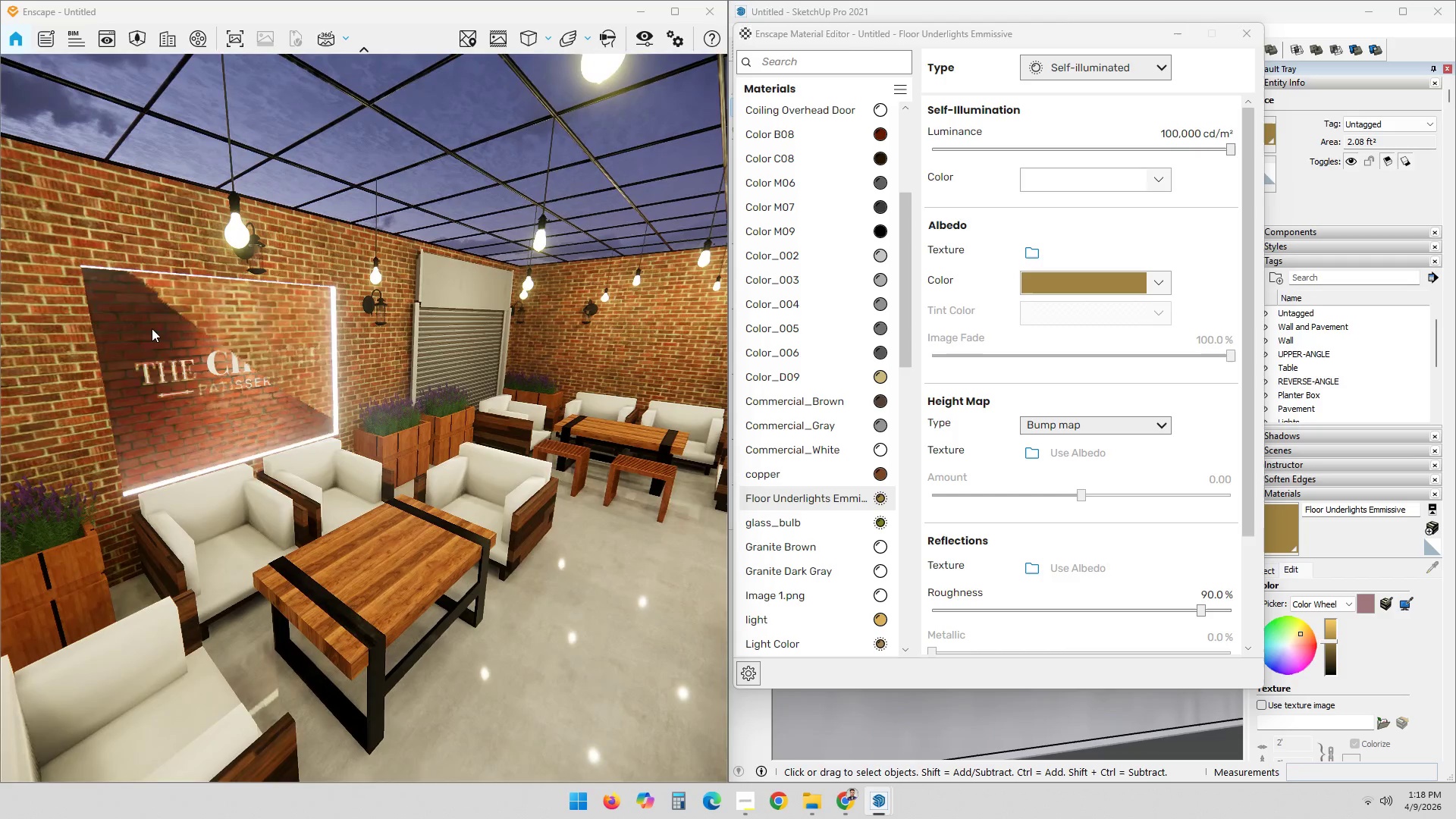 
left_click([1240, 35])
 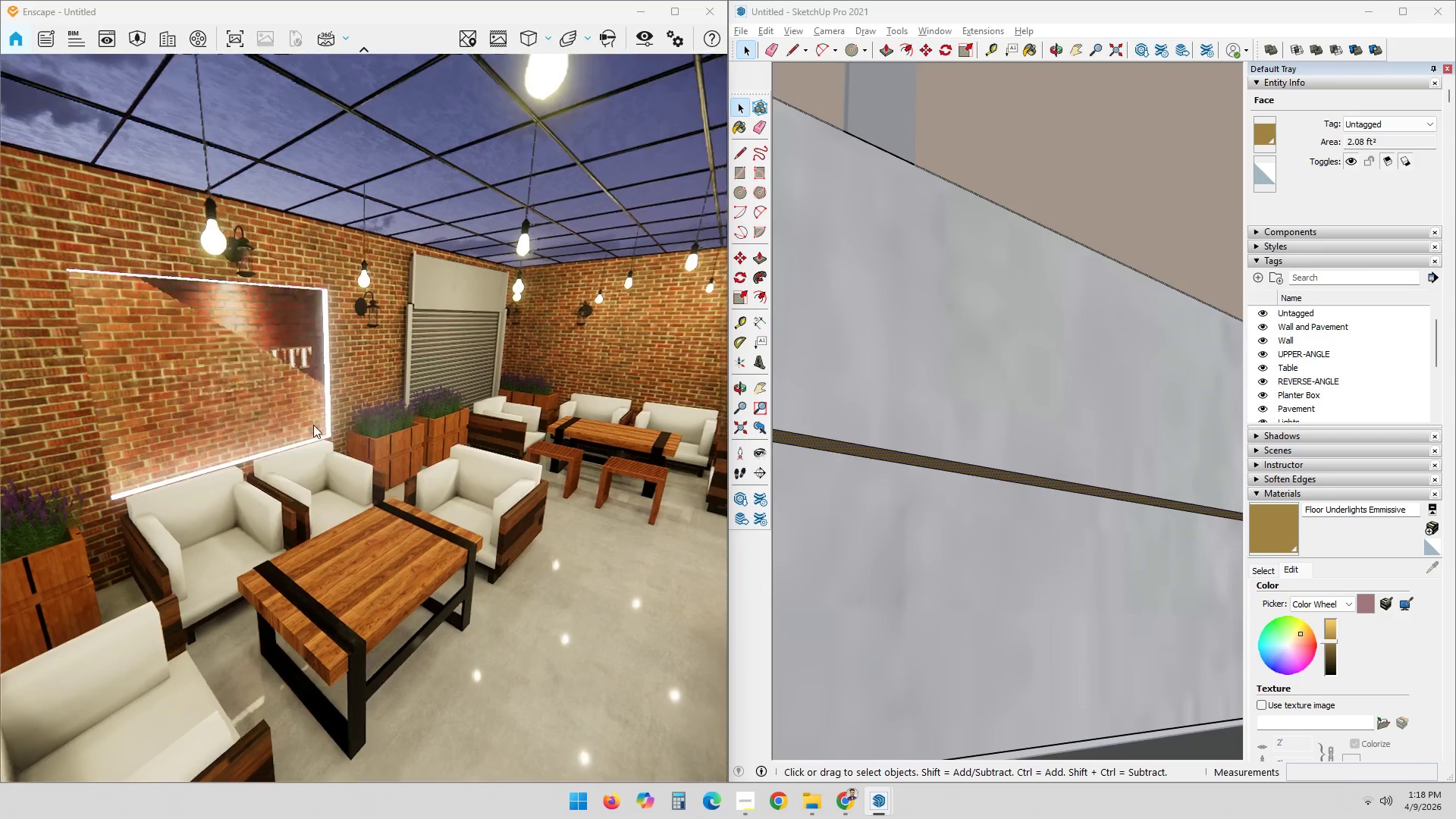 
hold_key(key=ShiftLeft, duration=0.34)
 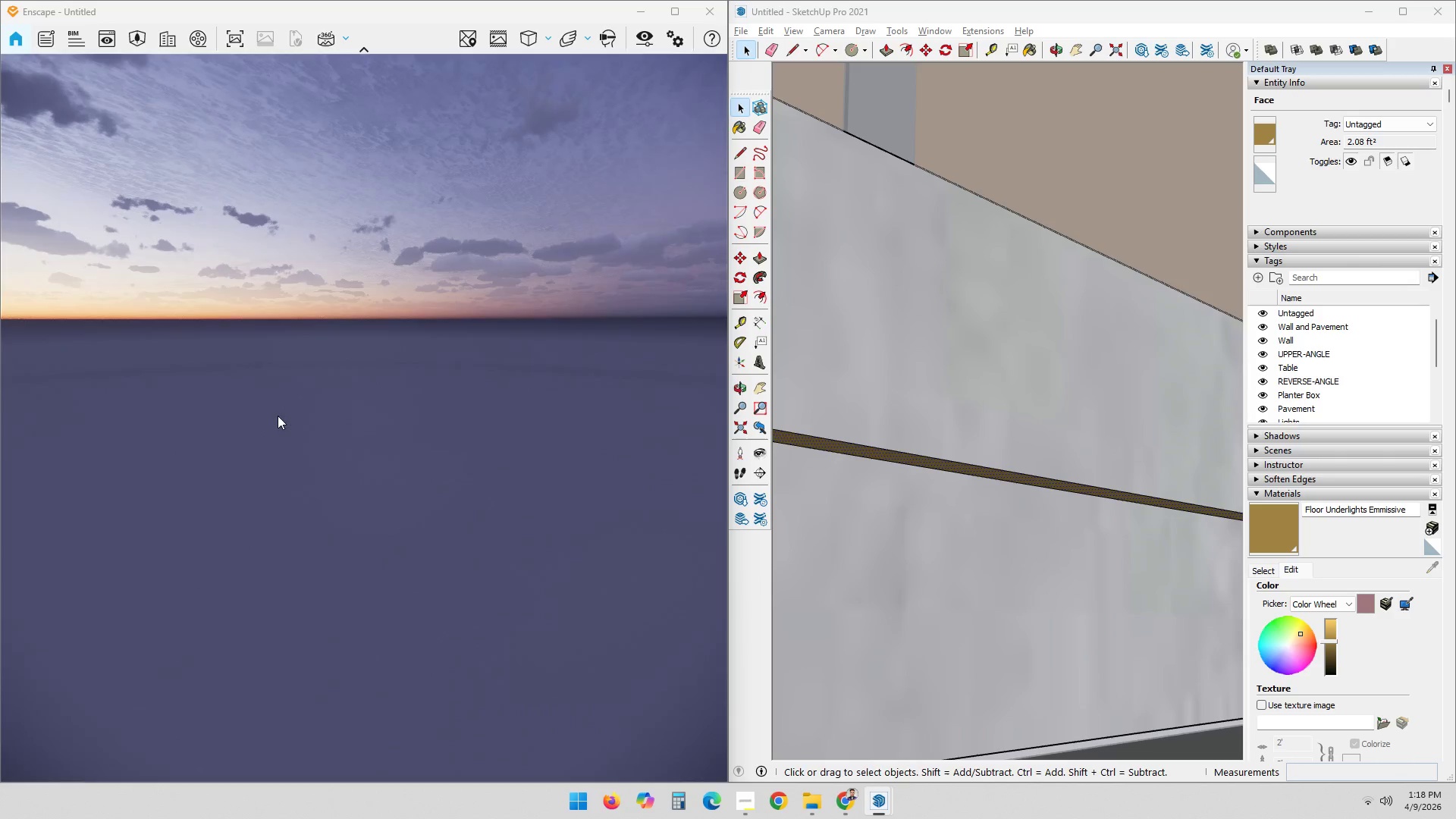 
scroll: coordinate [499, 438], scroll_direction: down, amount: 8.0
 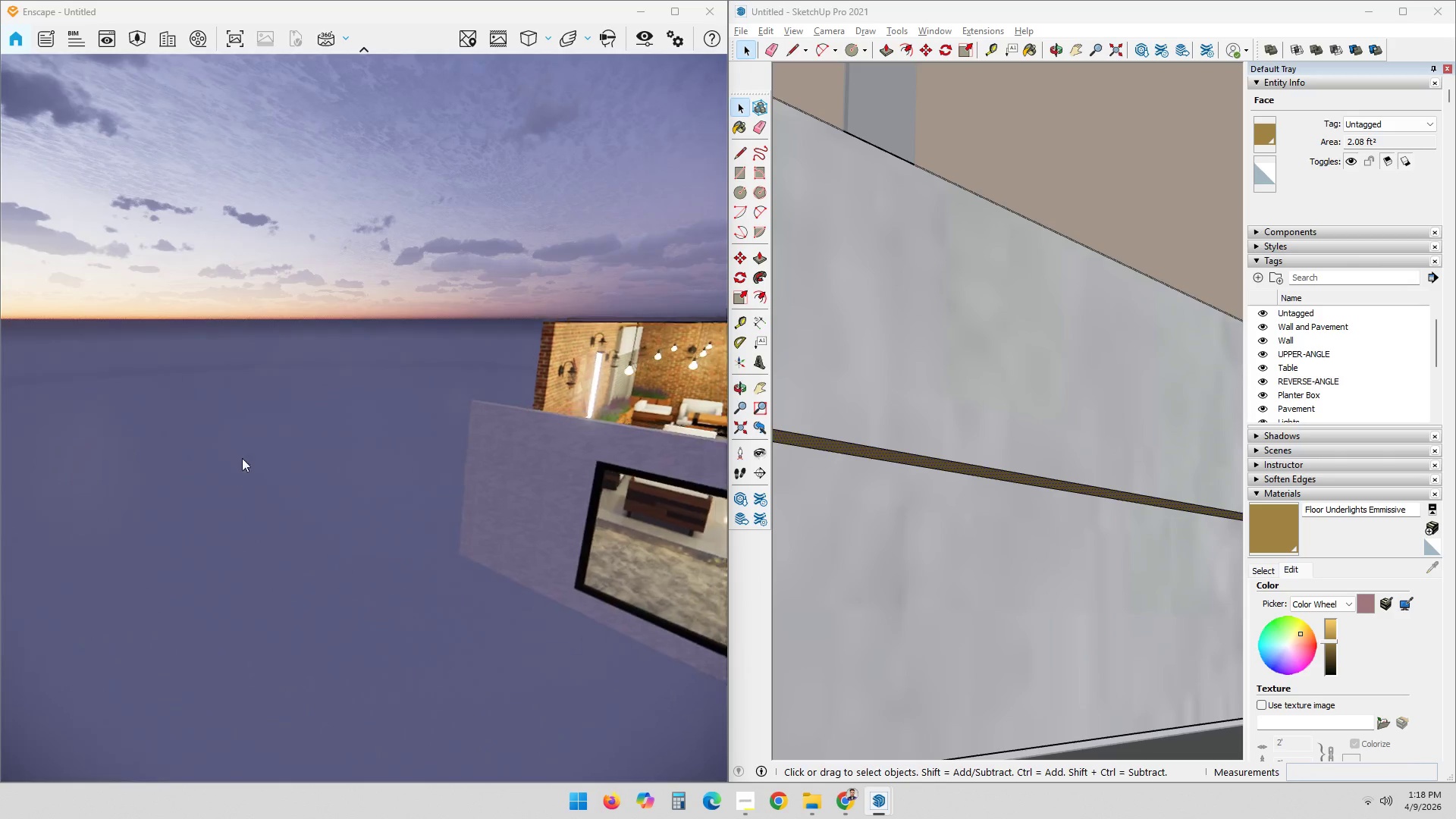 
scroll: coordinate [472, 413], scroll_direction: up, amount: 11.0
 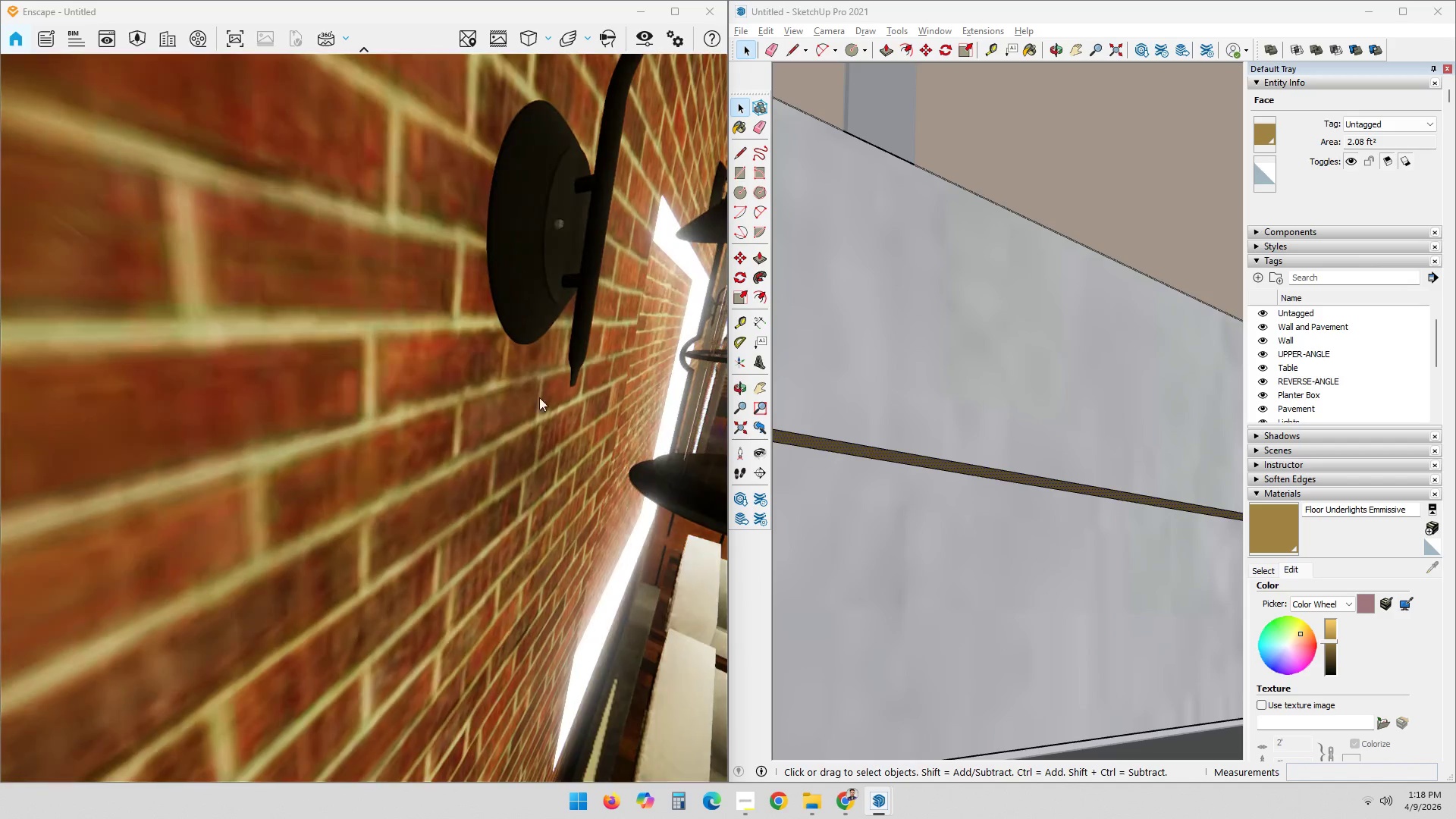 
scroll: coordinate [547, 396], scroll_direction: down, amount: 1.0
 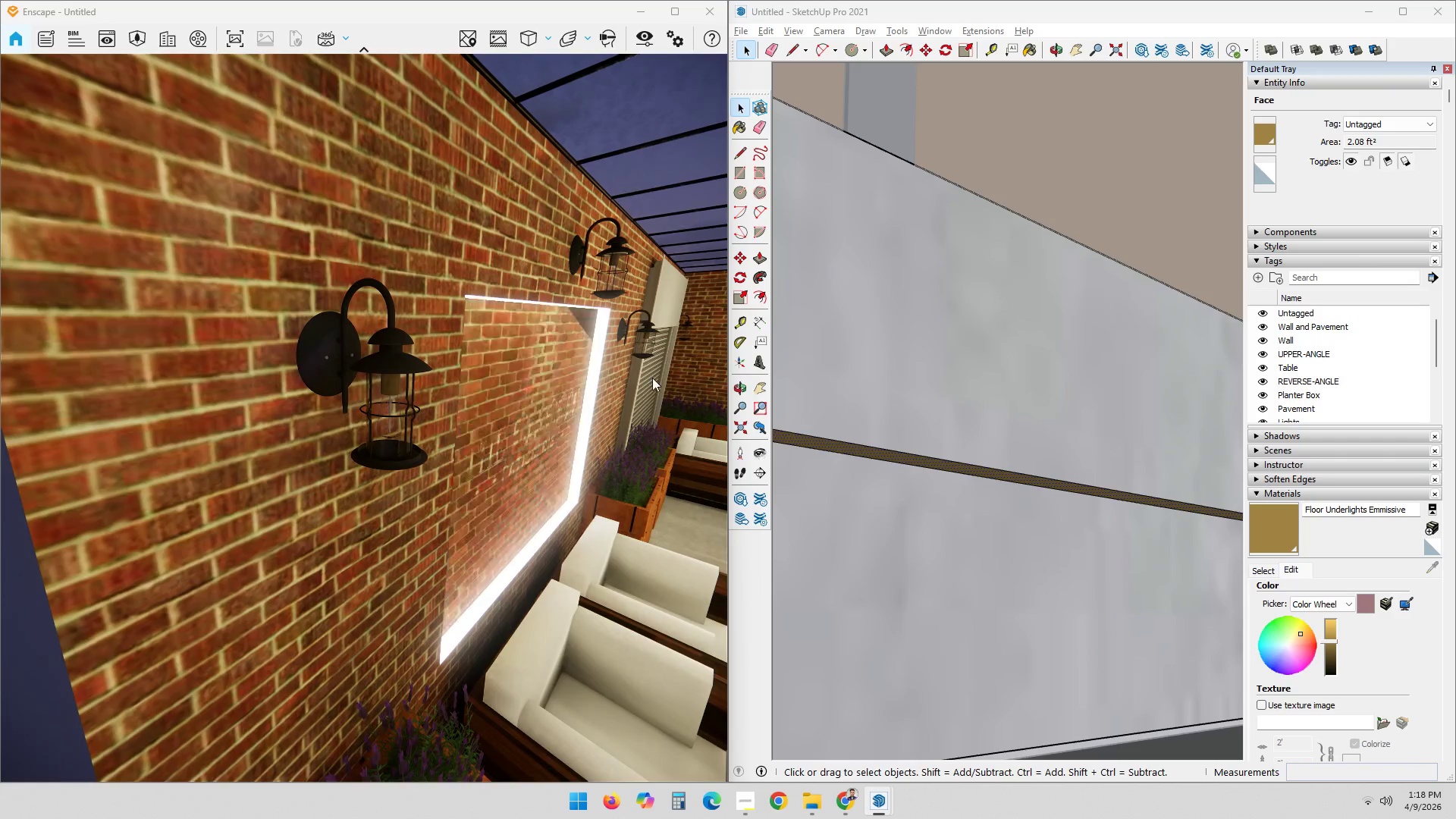 
left_click([934, 326])
 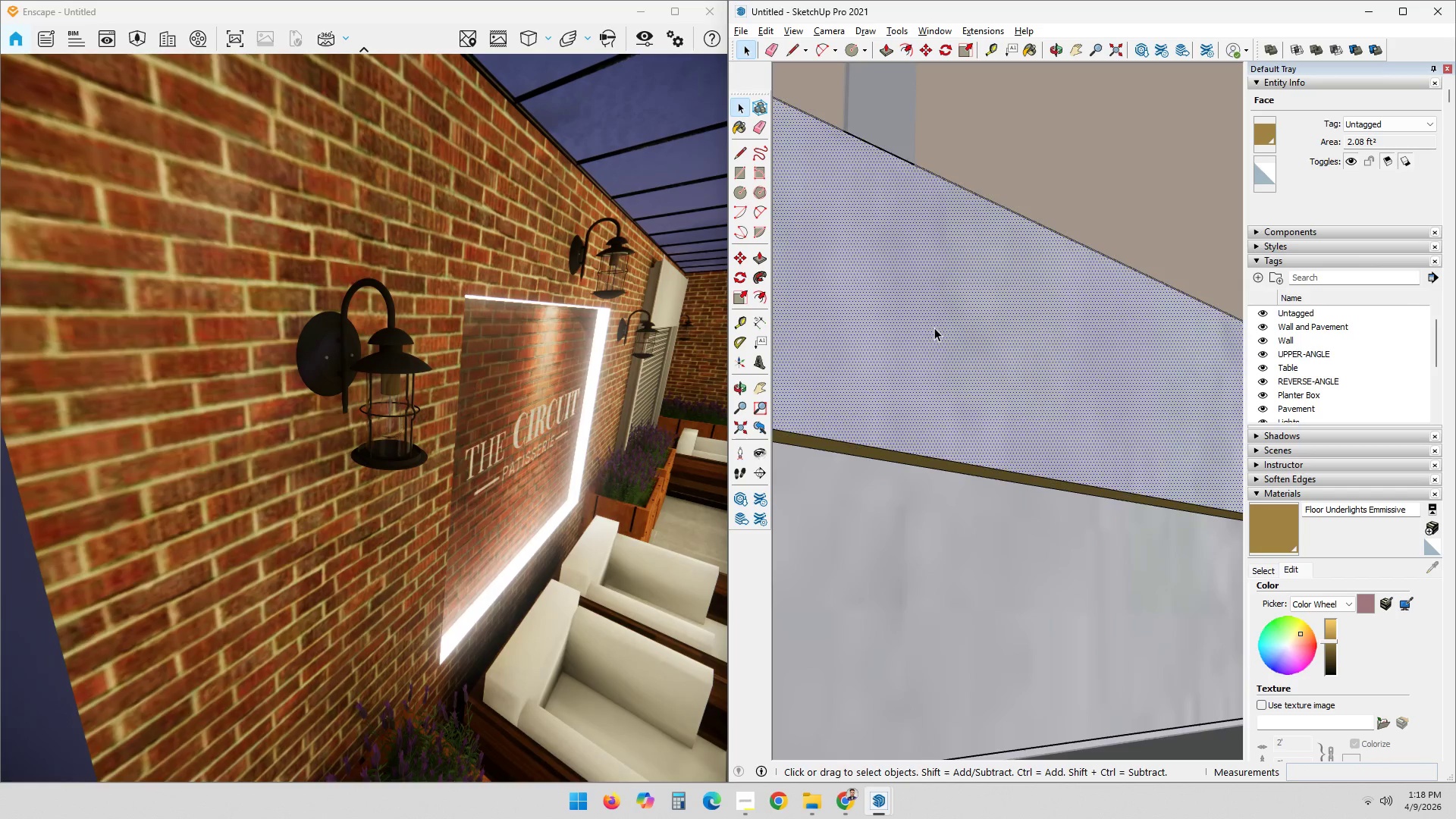 
scroll: coordinate [921, 322], scroll_direction: down, amount: 18.0
 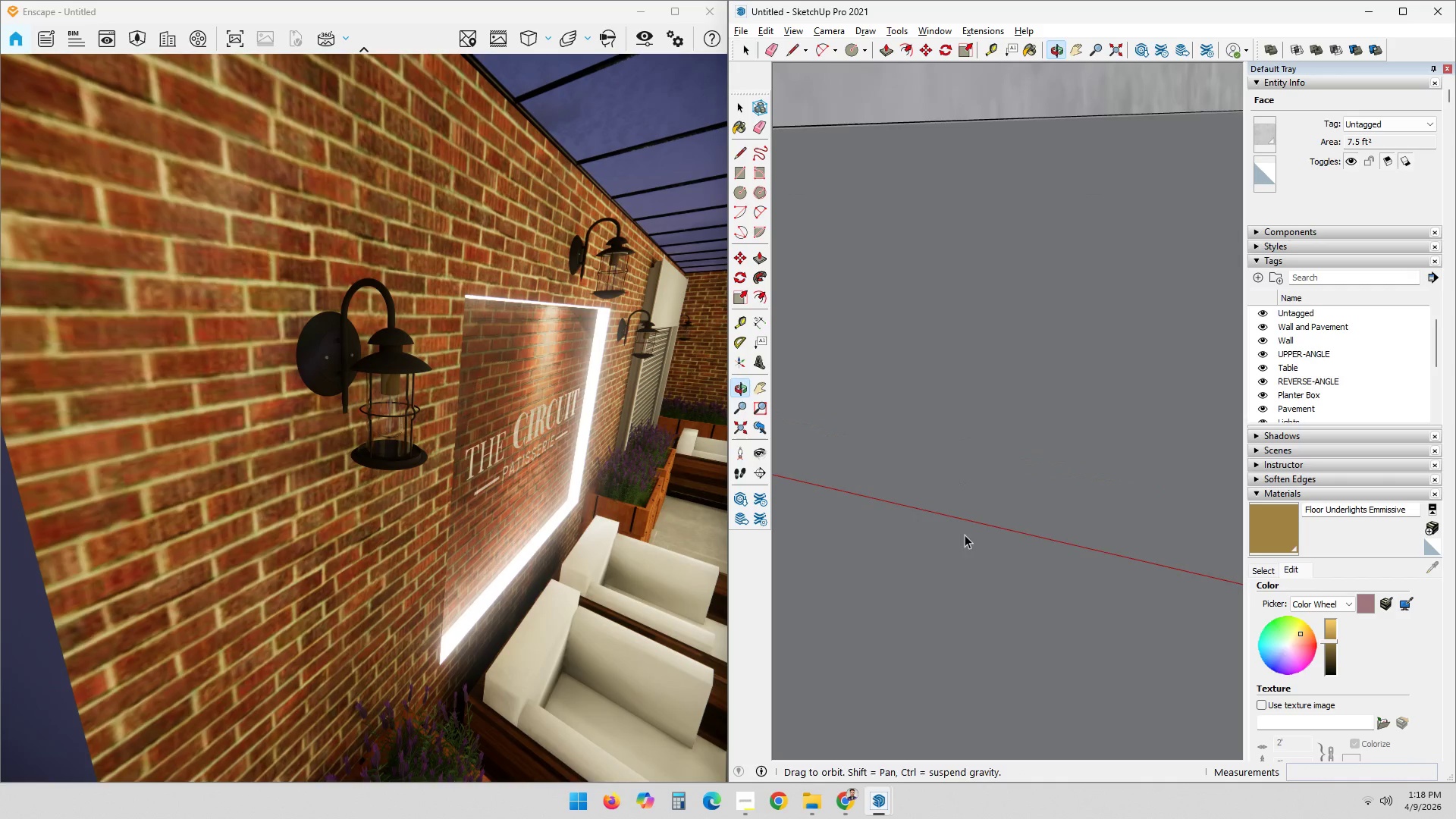 
key(Shift+ShiftLeft)
 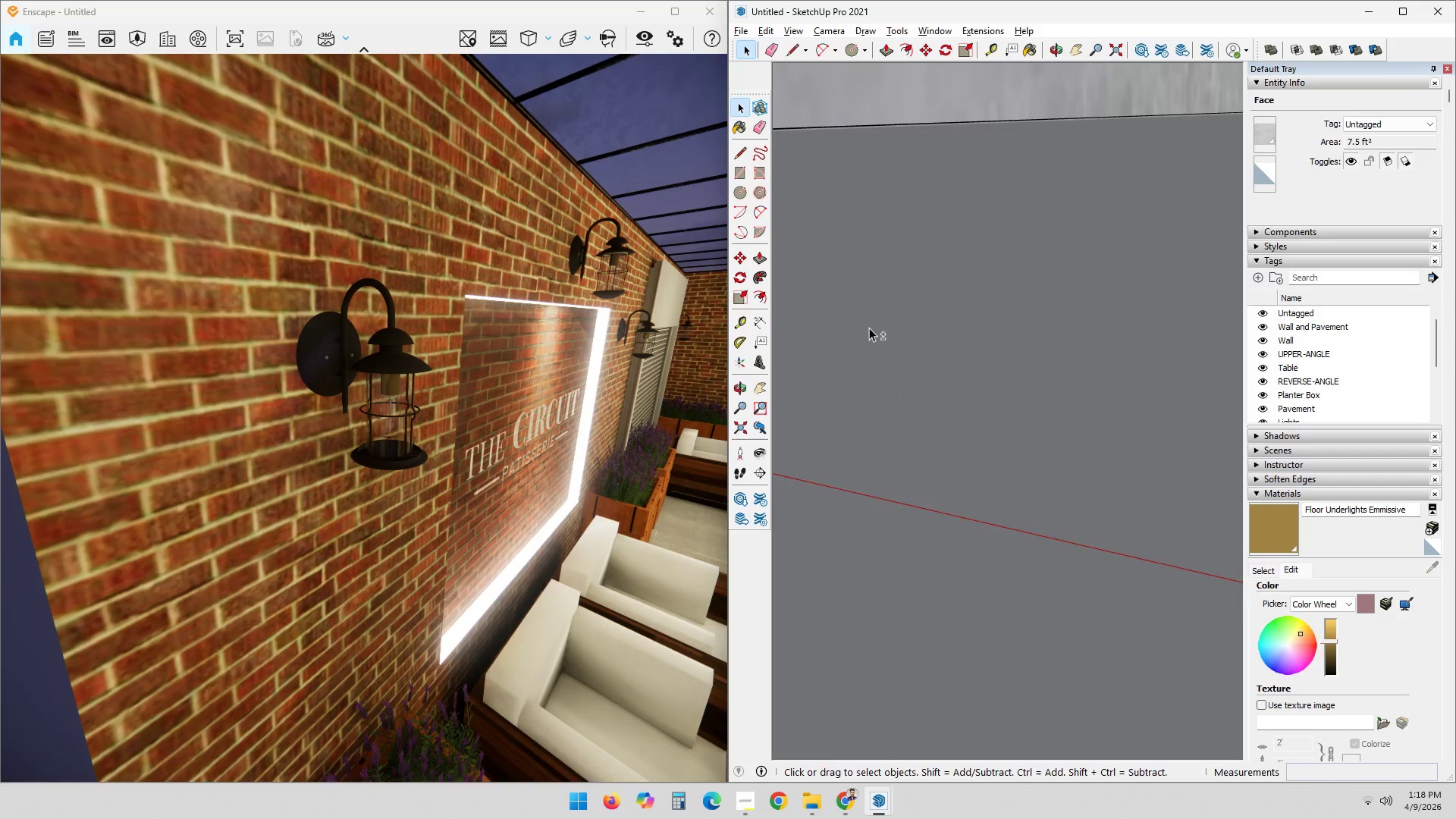 
key(Shift+ShiftLeft)
 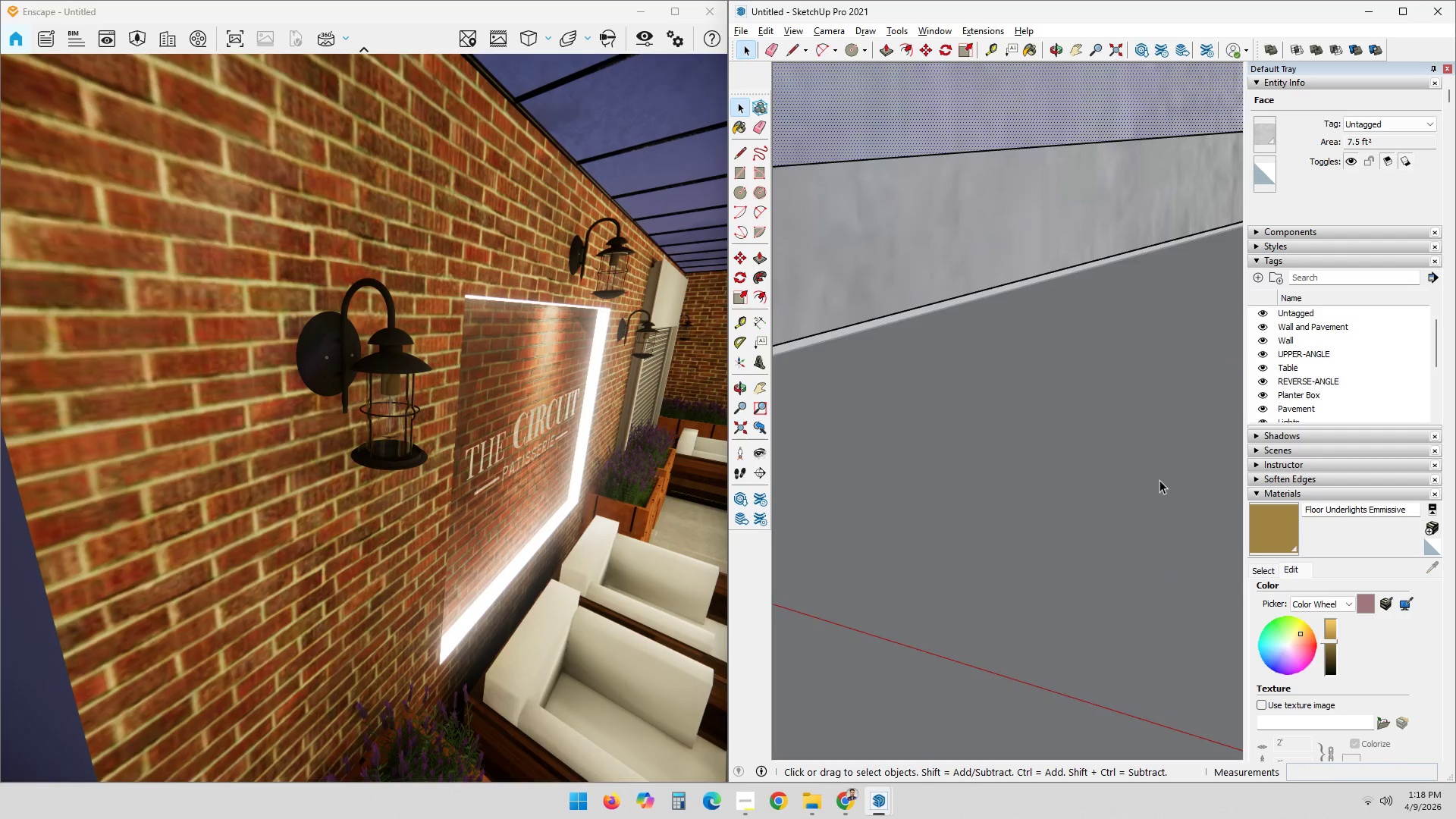 
scroll: coordinate [893, 242], scroll_direction: down, amount: 10.0
 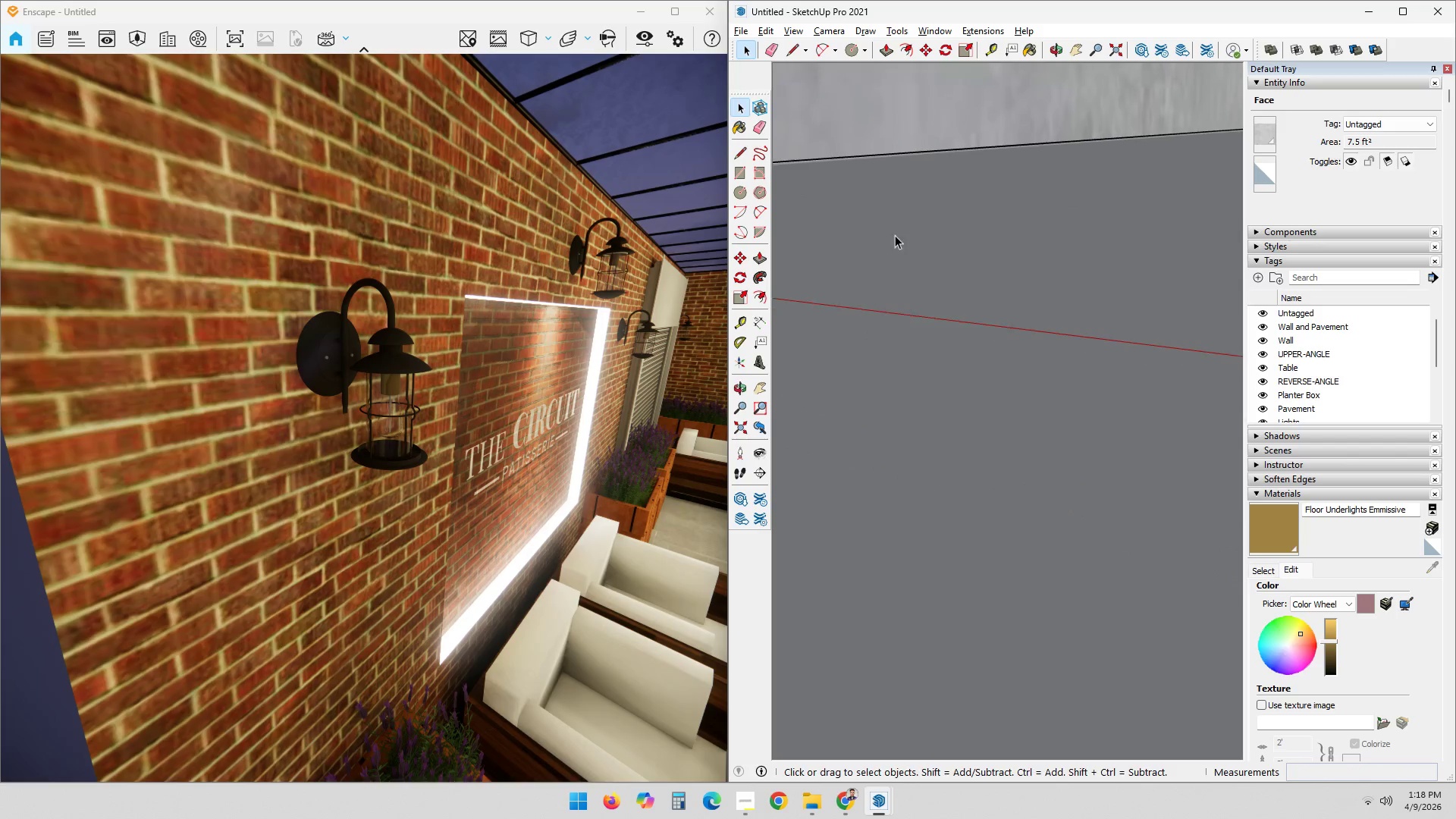 
key(Shift+ShiftLeft)
 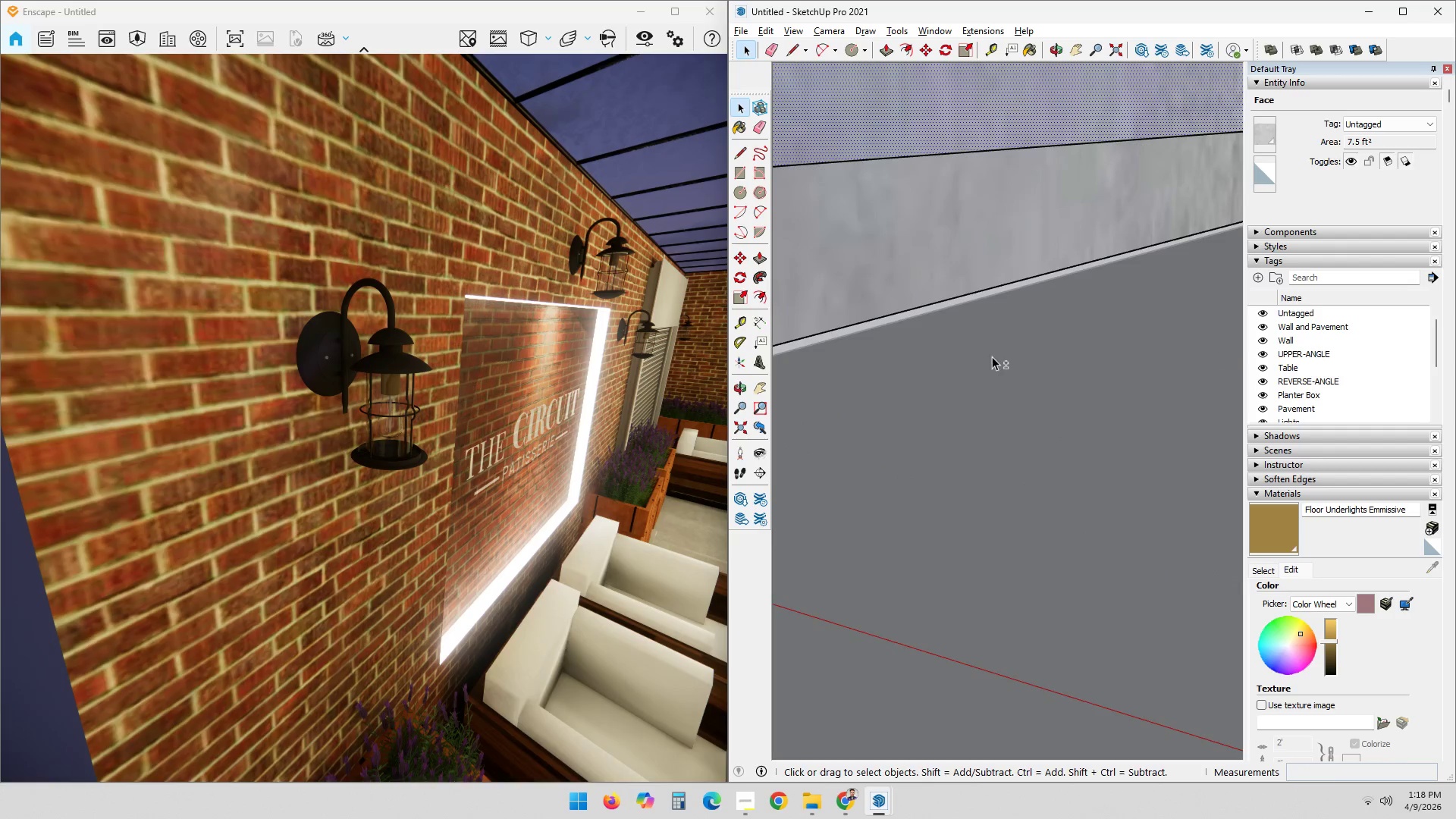 
scroll: coordinate [966, 261], scroll_direction: down, amount: 68.0
 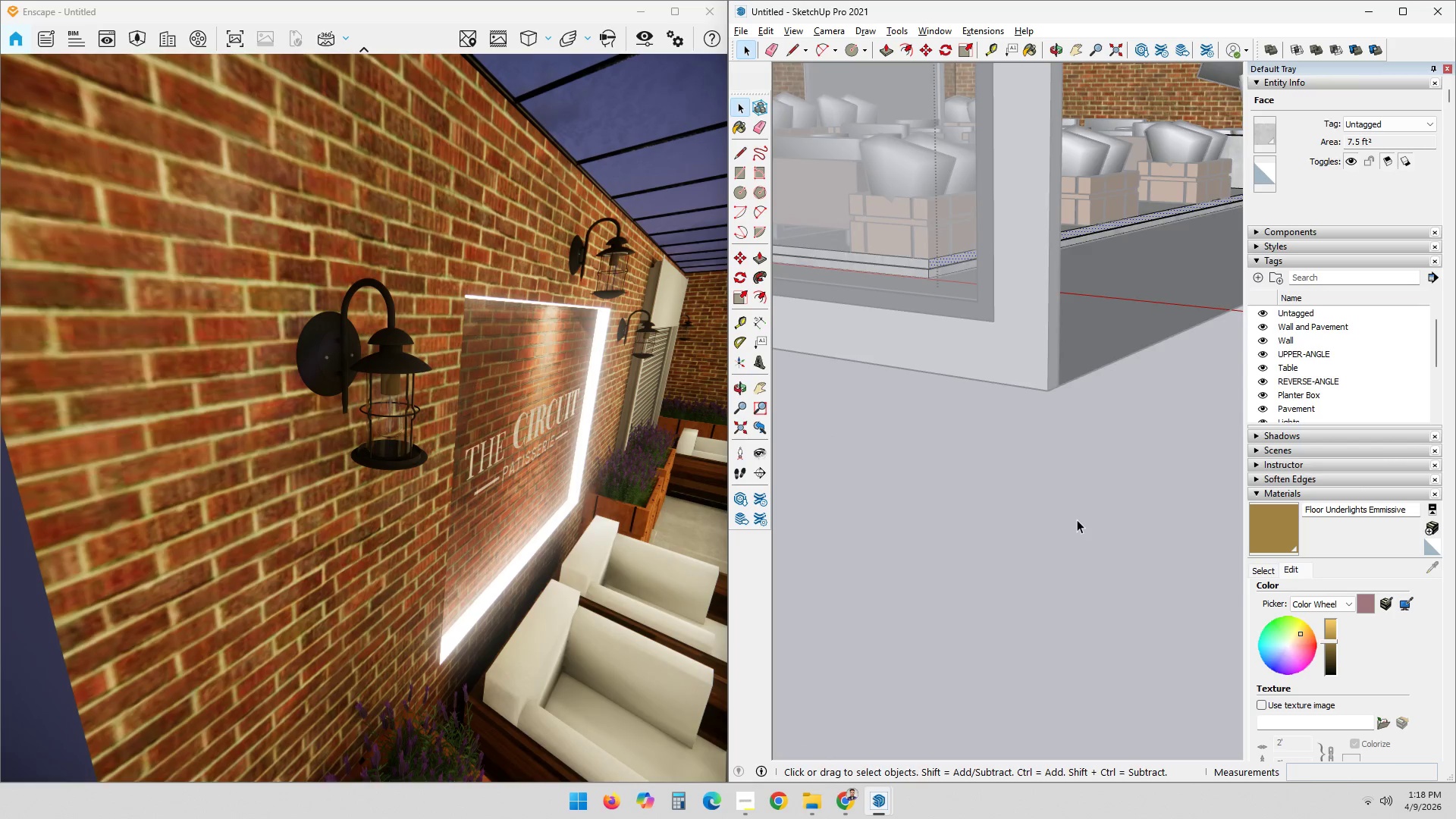 
double_click([1077, 519])
 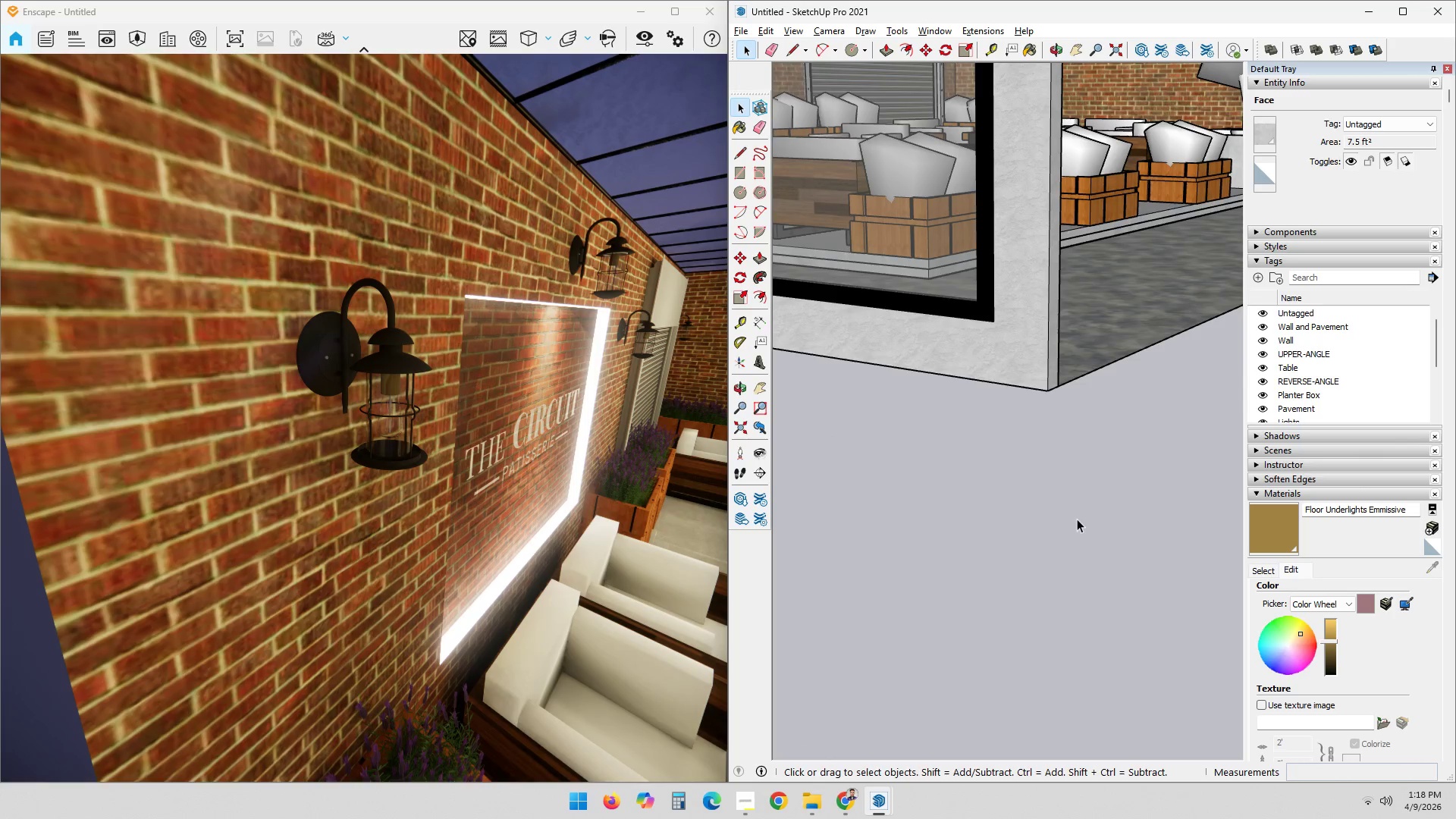 
left_click_drag(start_coordinate=[1077, 519], to_coordinate=[1075, 501])
 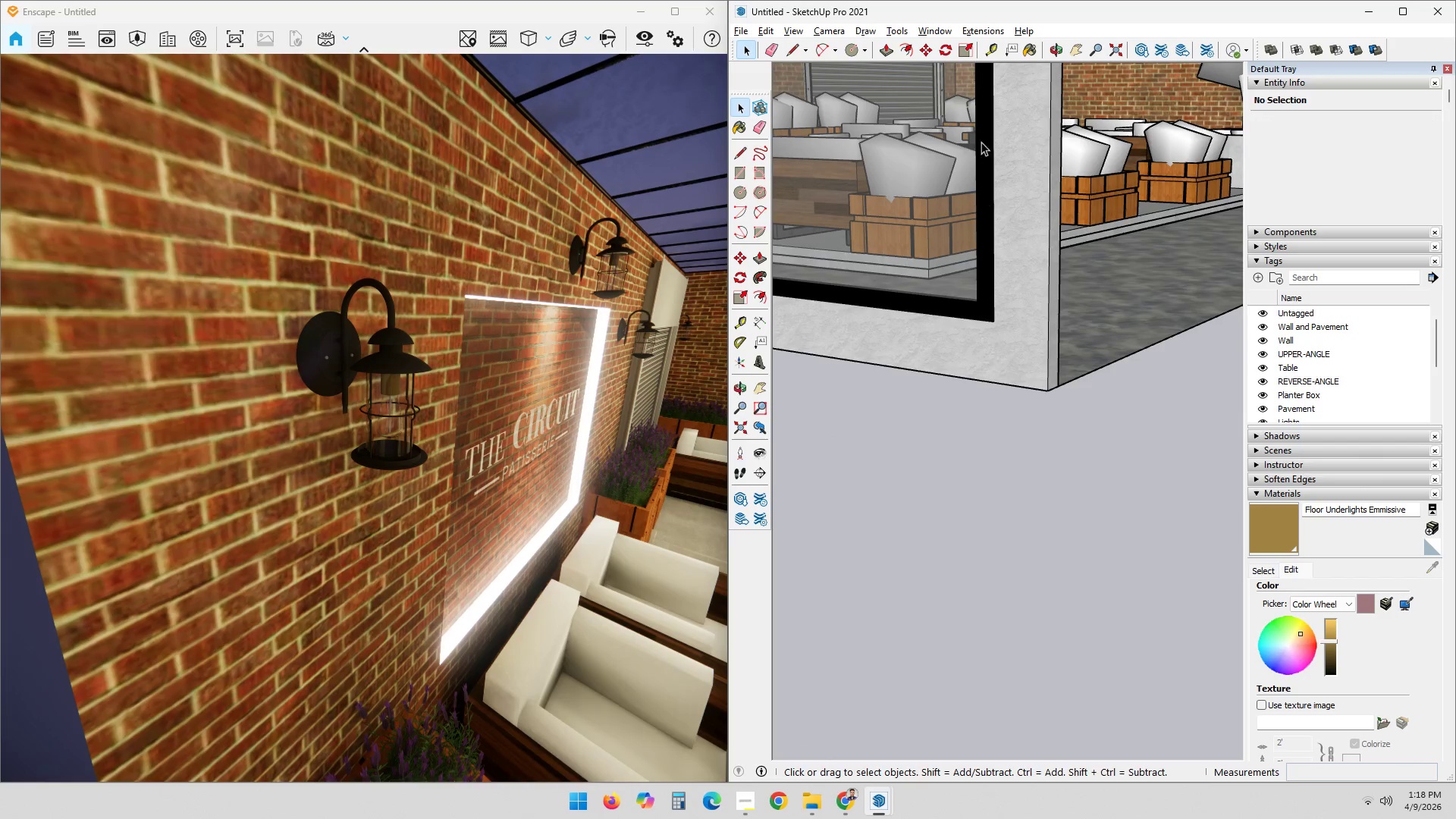 
hold_key(key=ShiftLeft, duration=0.5)
 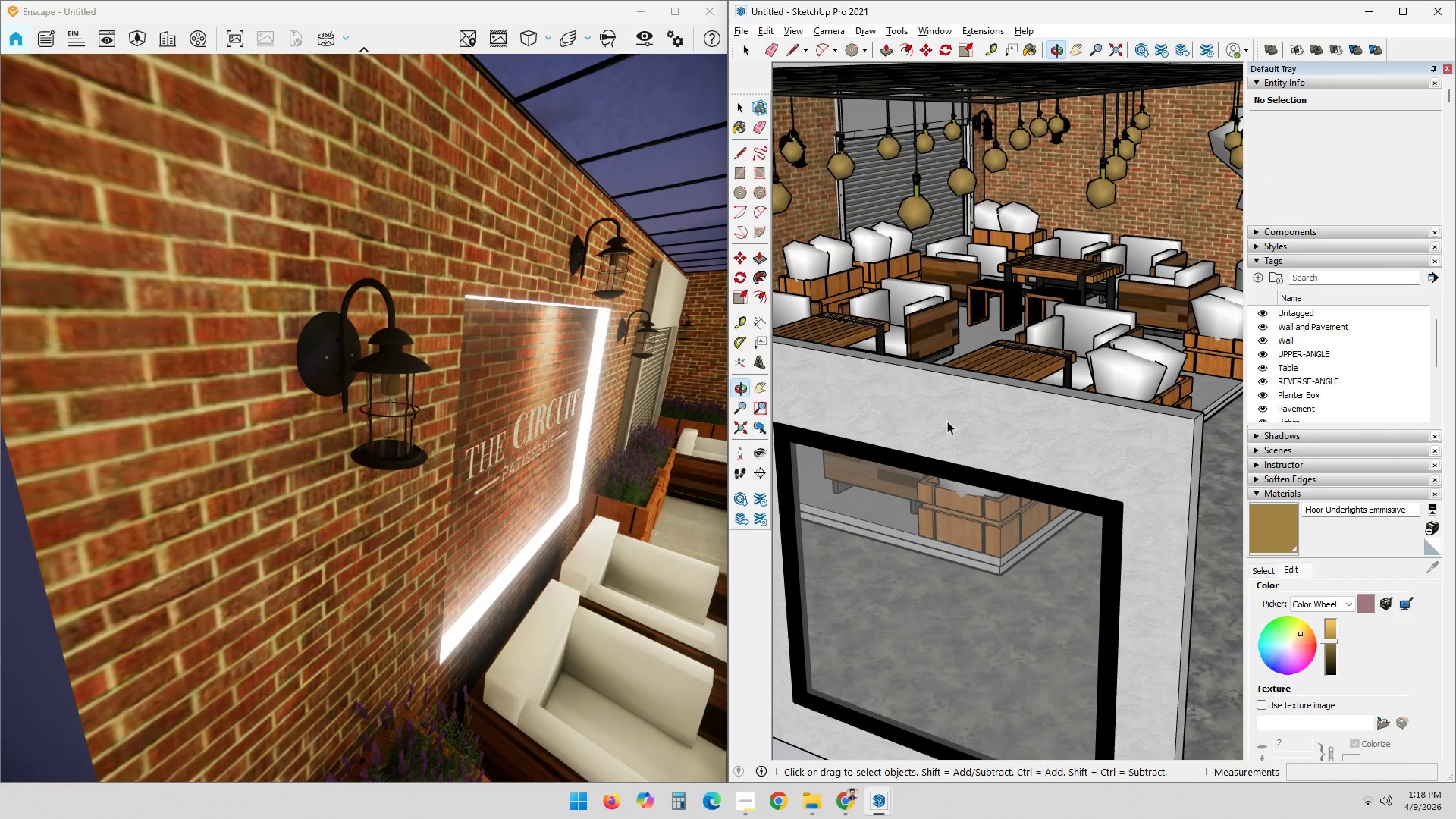 
hold_key(key=ShiftLeft, duration=0.36)
 